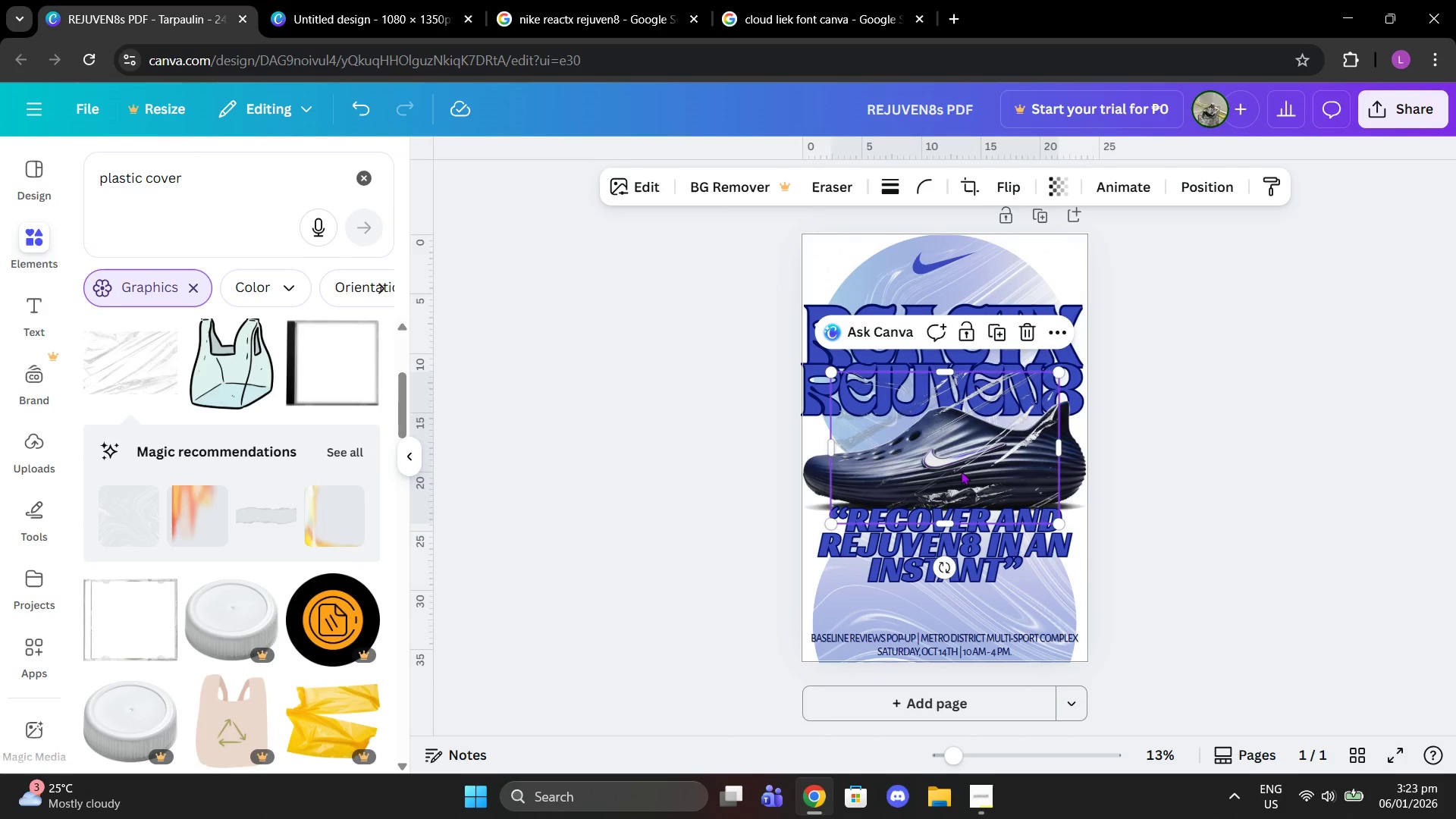 
left_click([965, 468])
 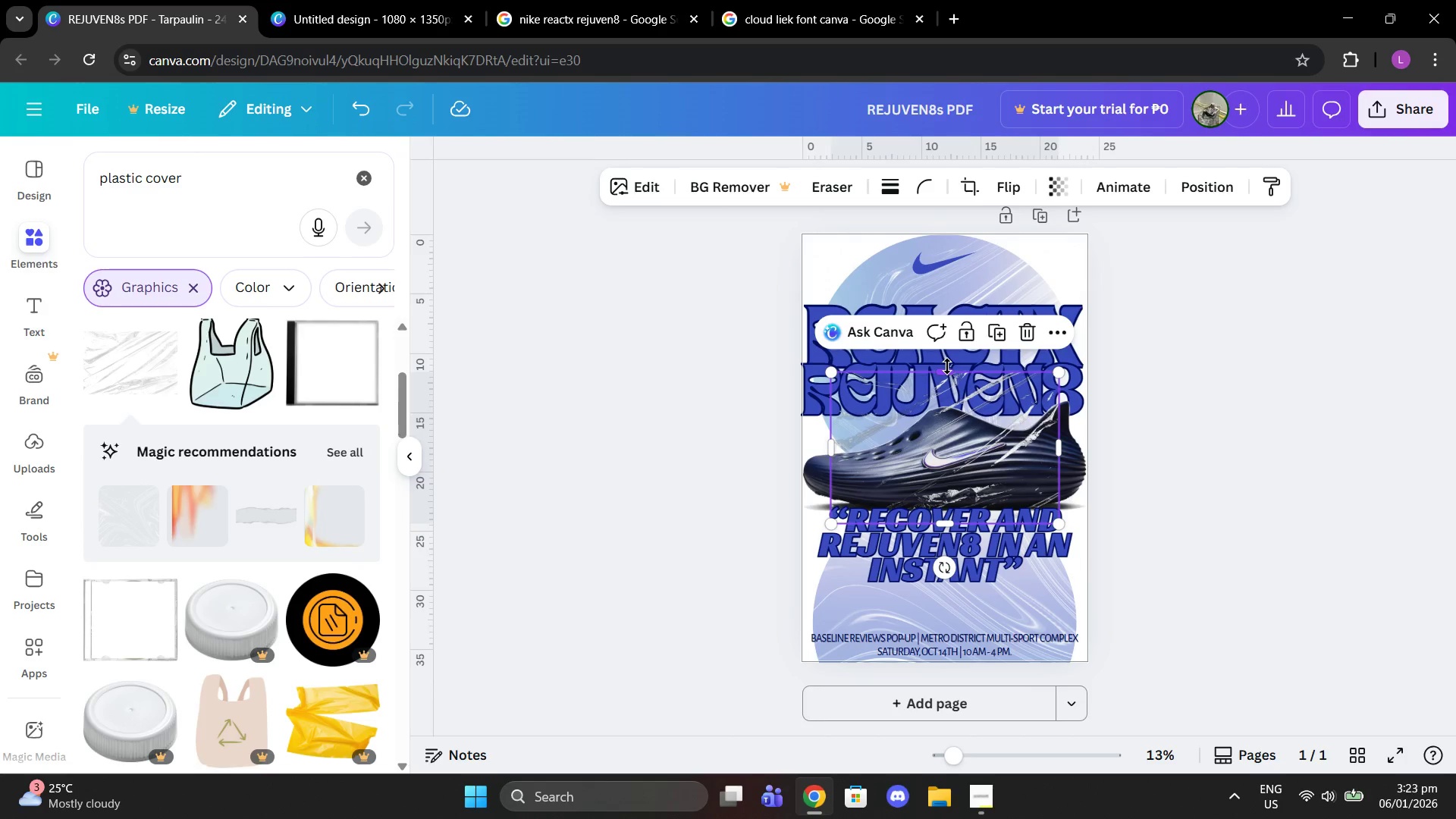 
left_click_drag(start_coordinate=[947, 366], to_coordinate=[944, 228])
 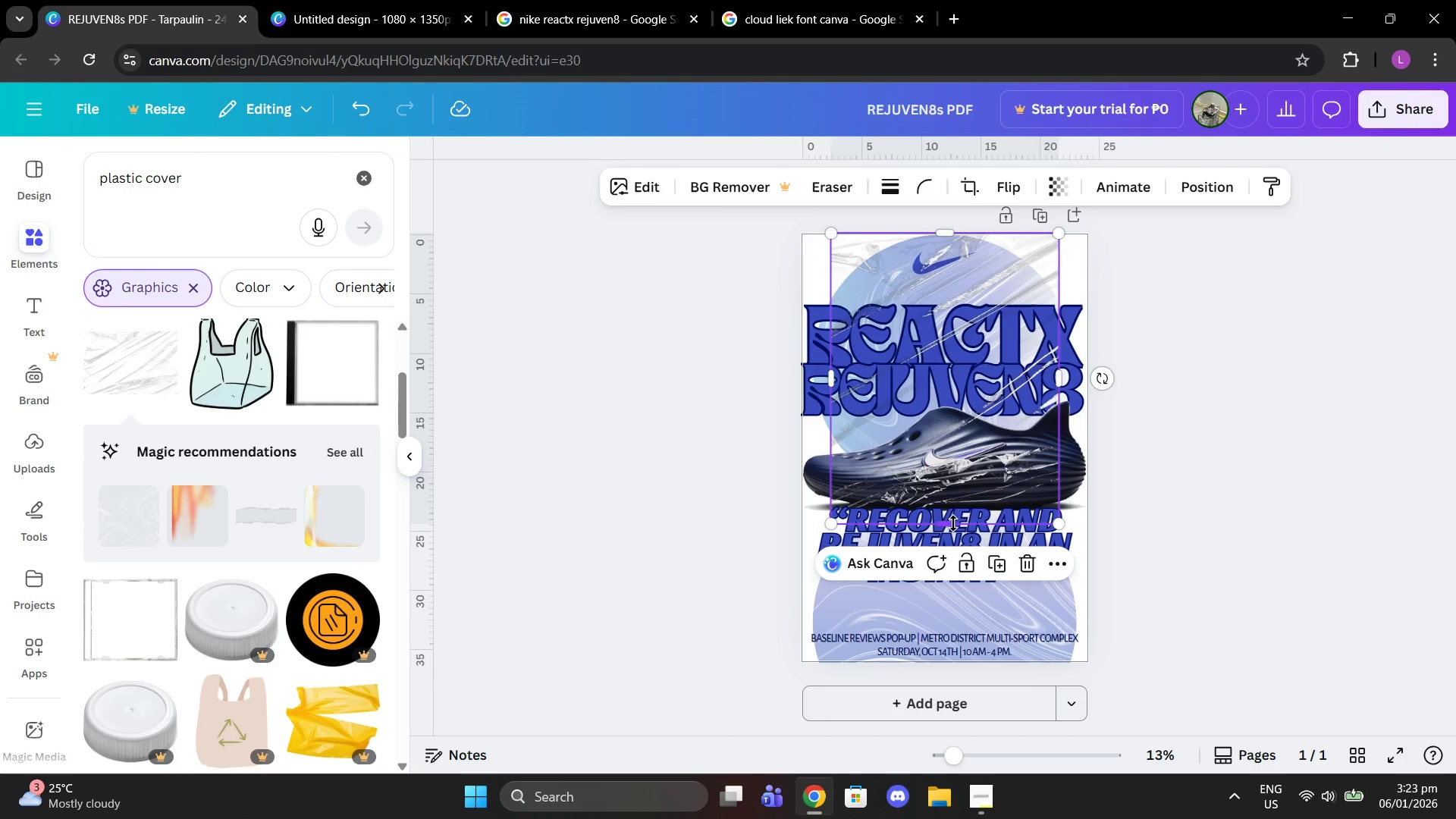 
left_click_drag(start_coordinate=[949, 523], to_coordinate=[970, 661])
 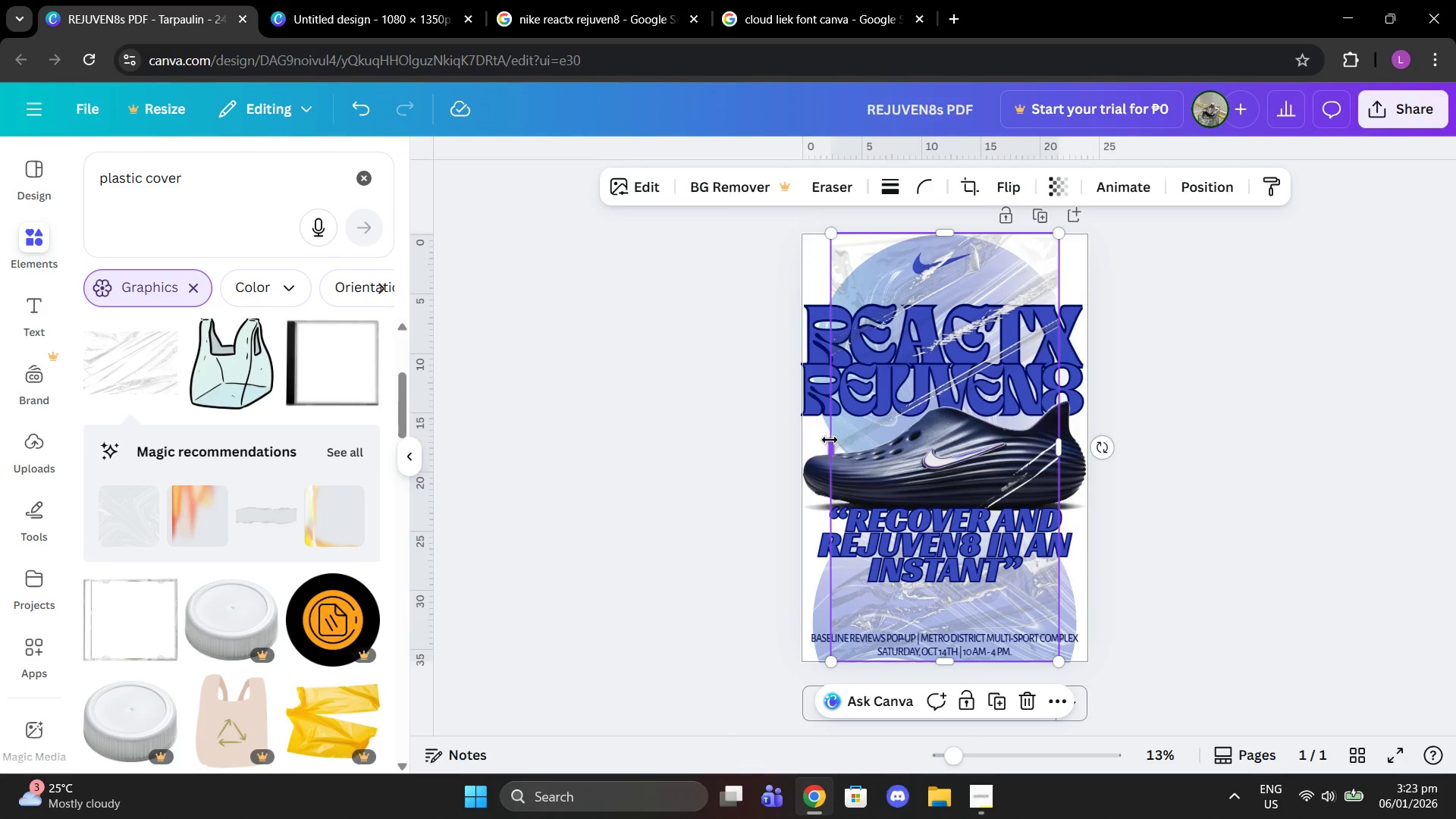 
left_click_drag(start_coordinate=[830, 440], to_coordinate=[800, 436])
 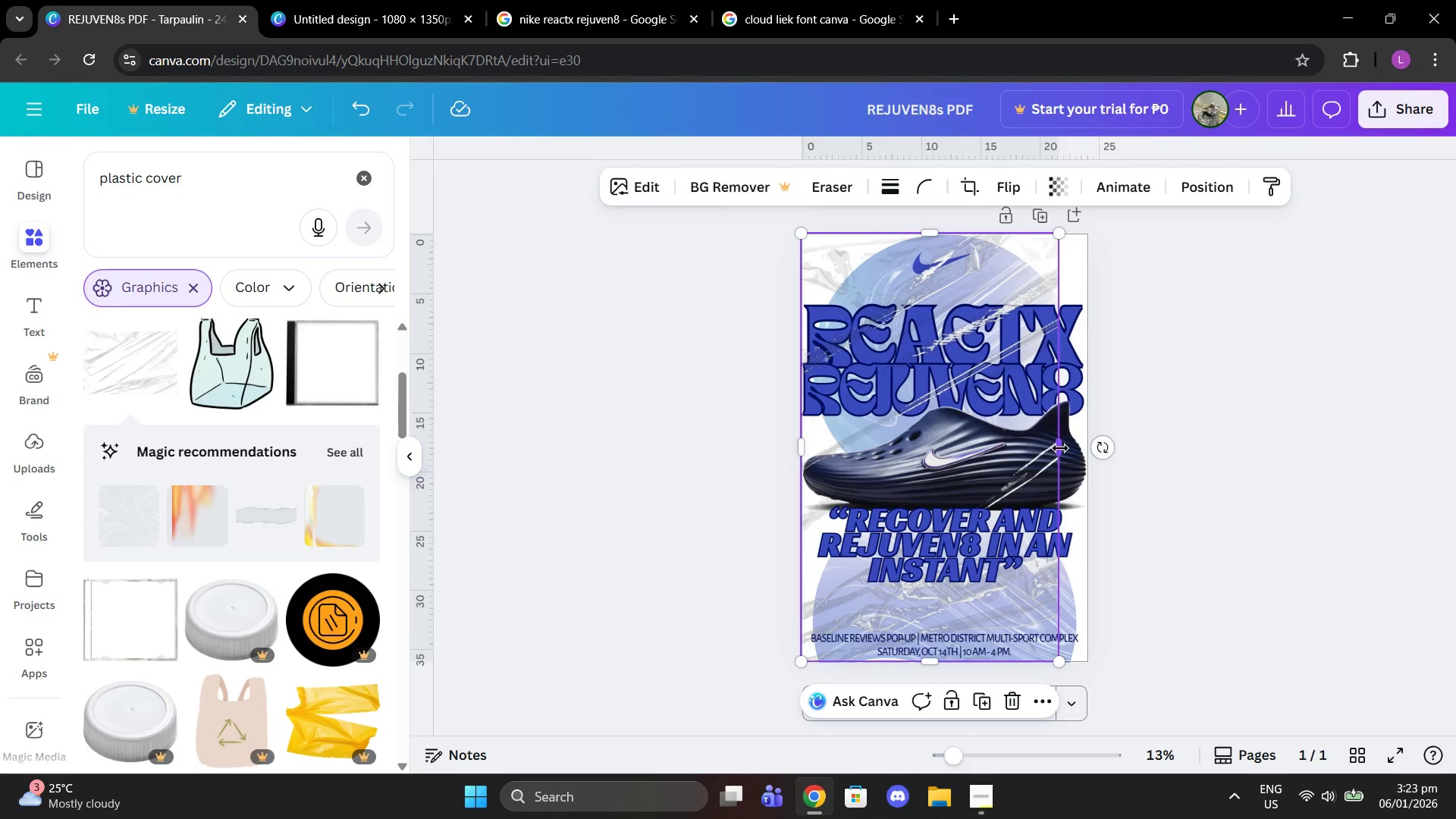 
left_click_drag(start_coordinate=[1060, 448], to_coordinate=[1088, 452])
 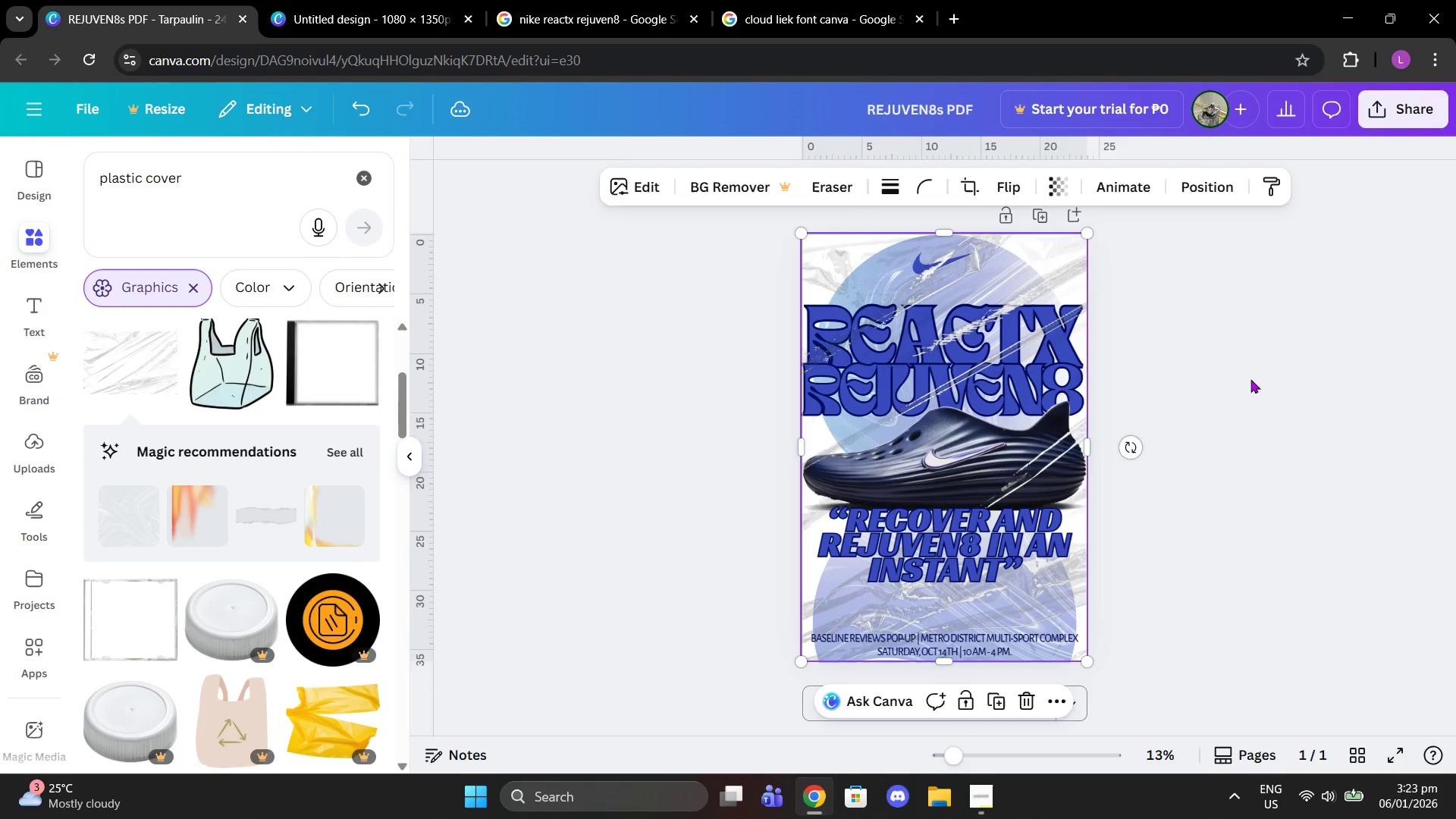 
left_click([1250, 379])
 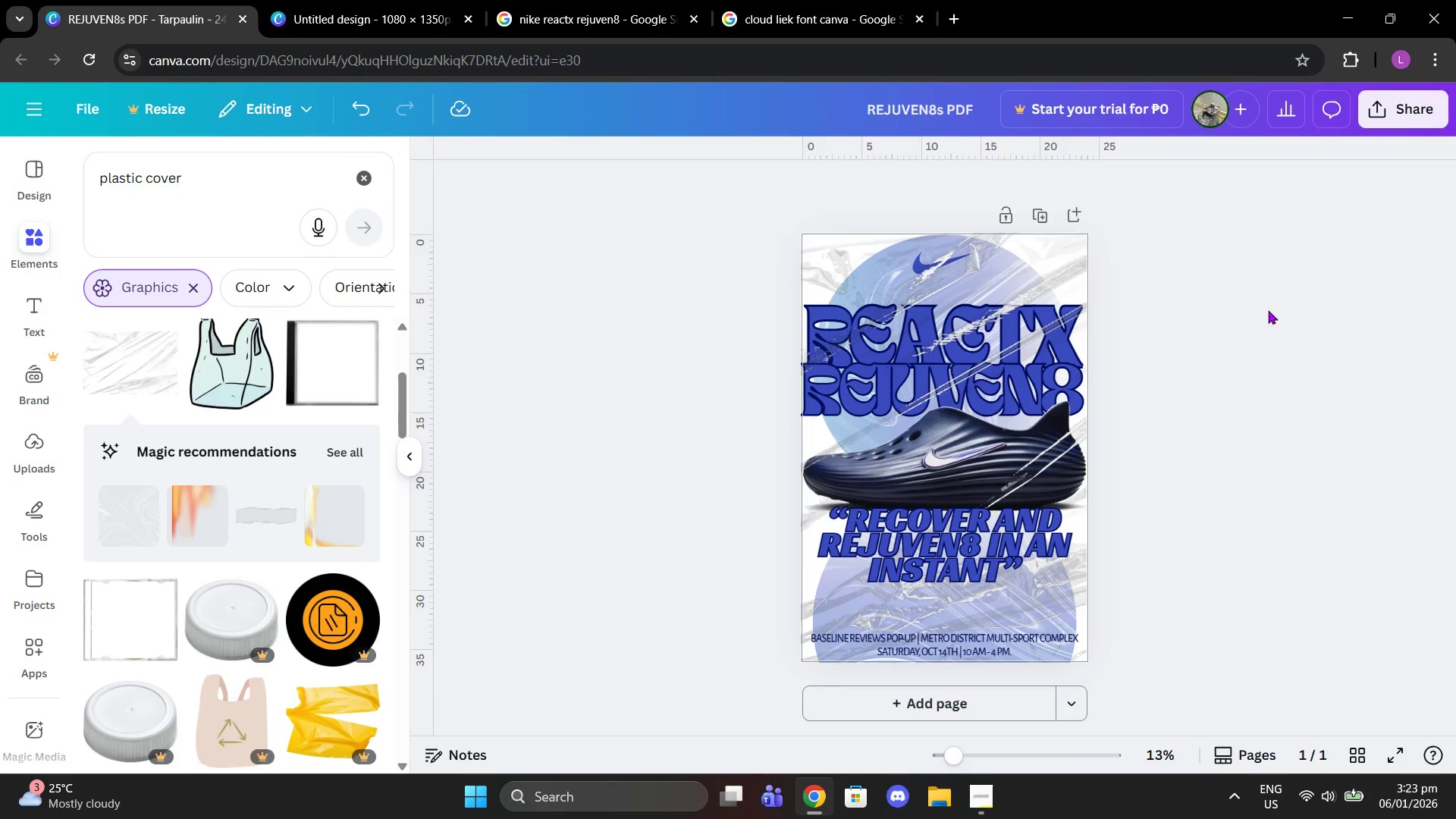 
left_click([1006, 340])
 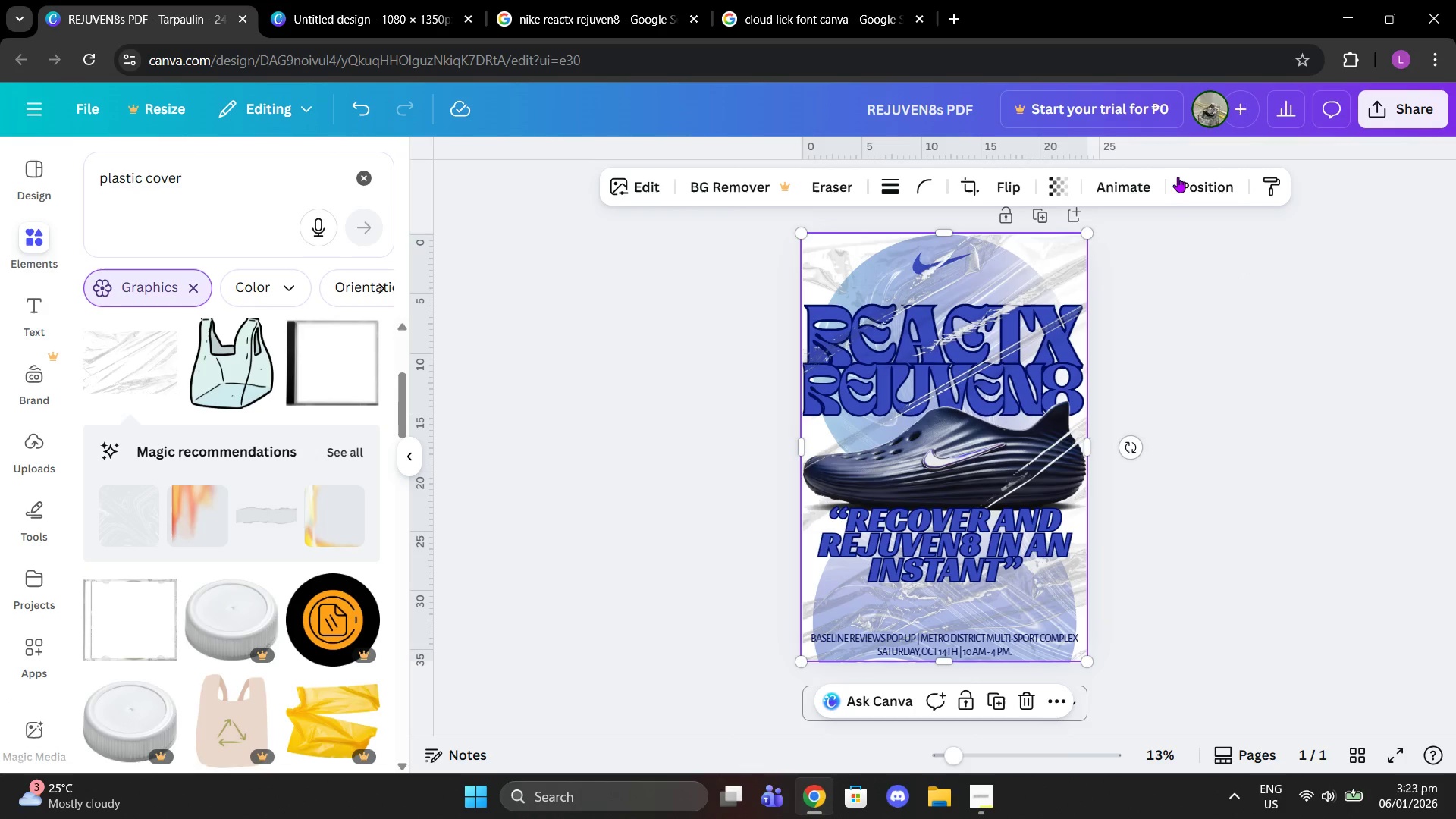 
left_click([1194, 177])
 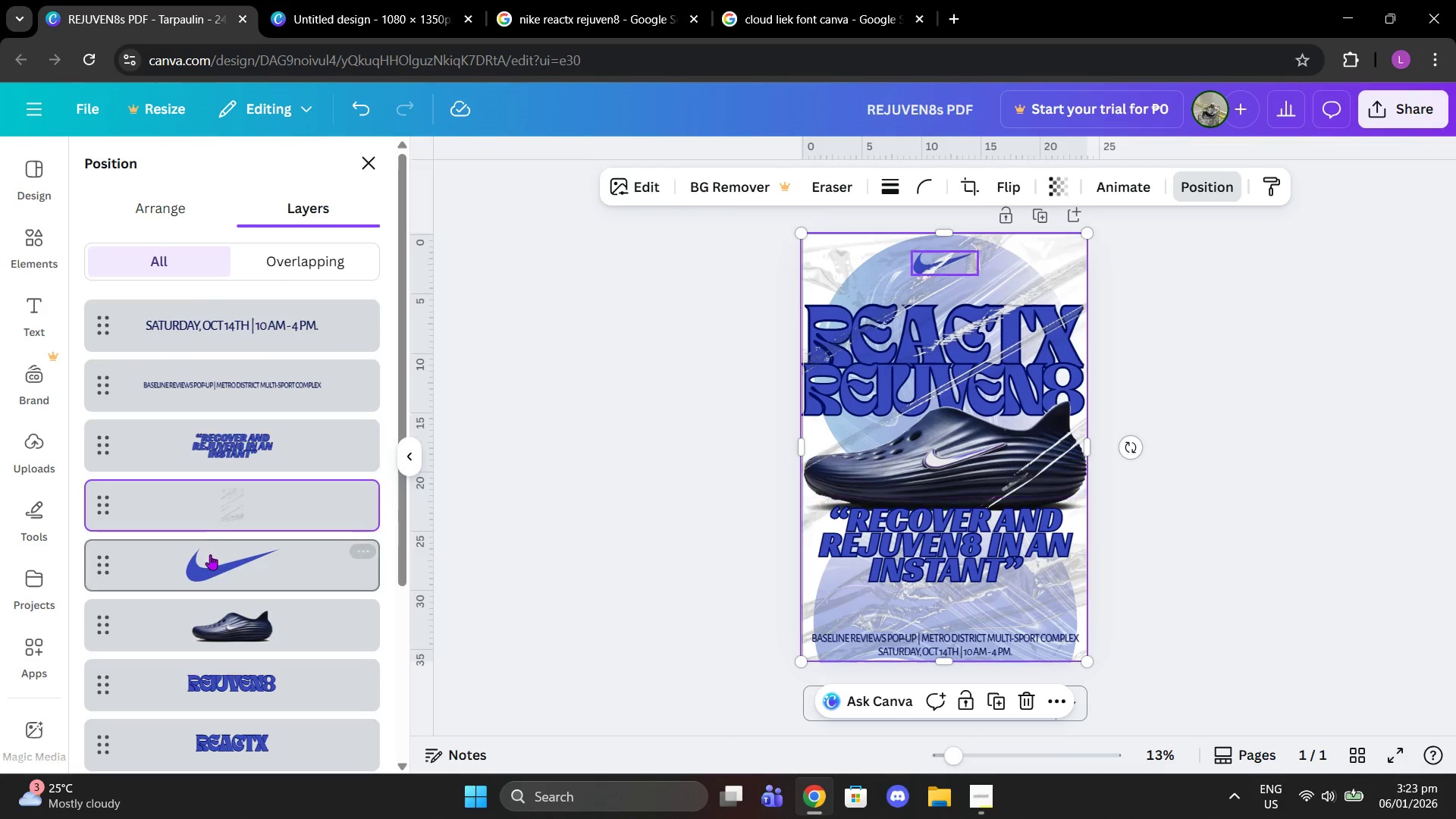 
left_click_drag(start_coordinate=[202, 509], to_coordinate=[237, 597])
 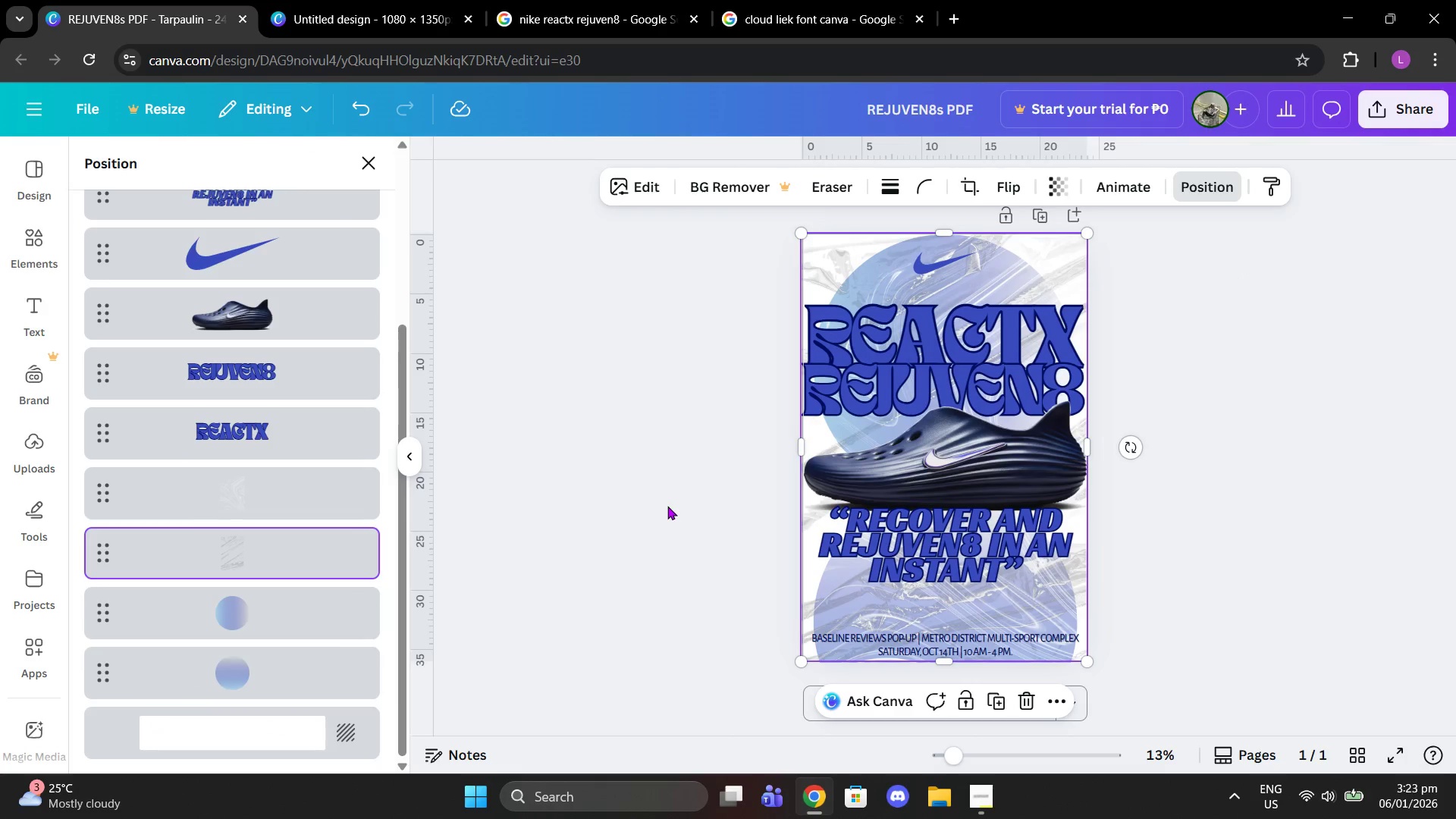 
scroll: coordinate [241, 636], scroll_direction: down, amount: 2.0
 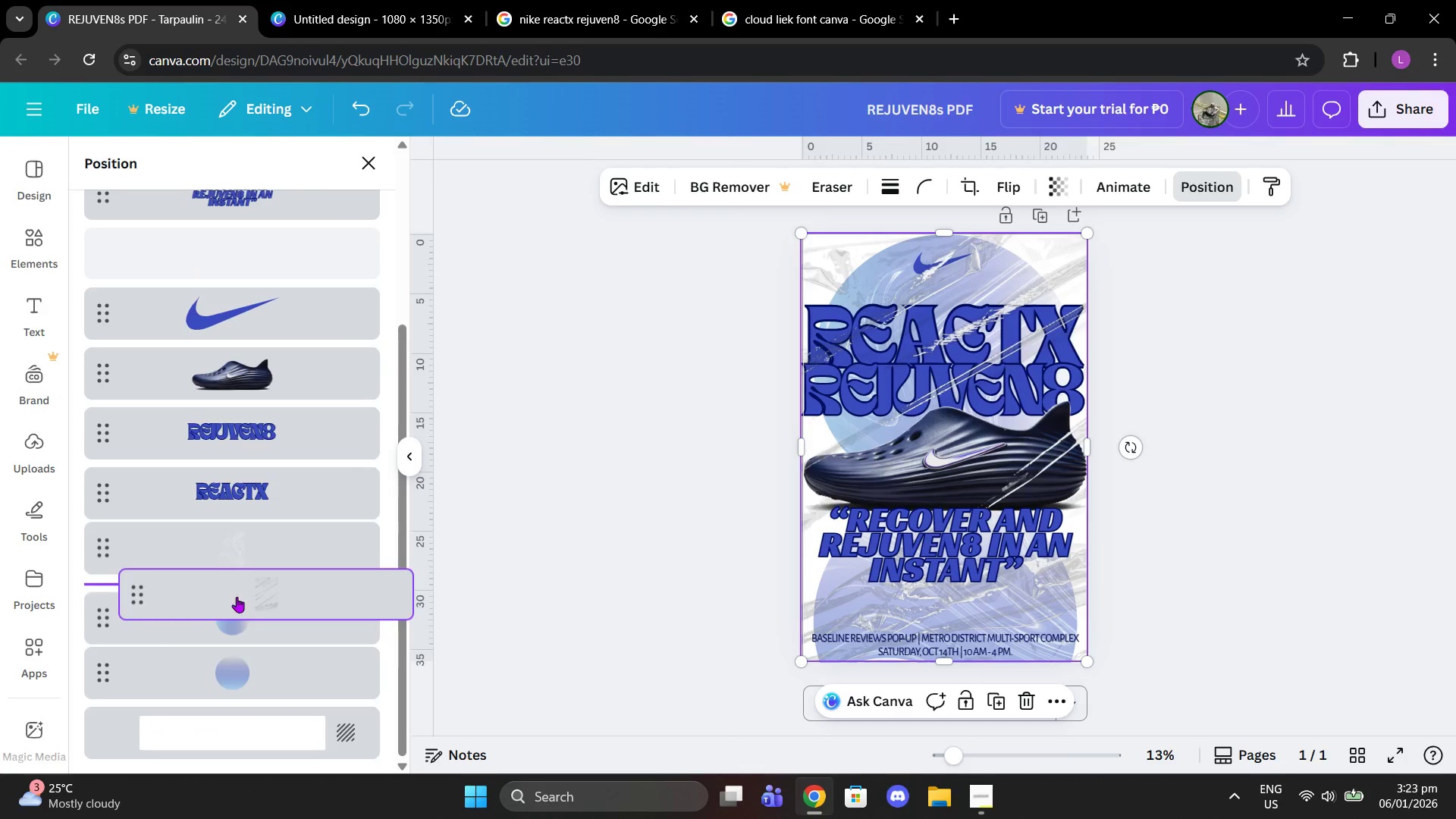 
double_click([667, 506])
 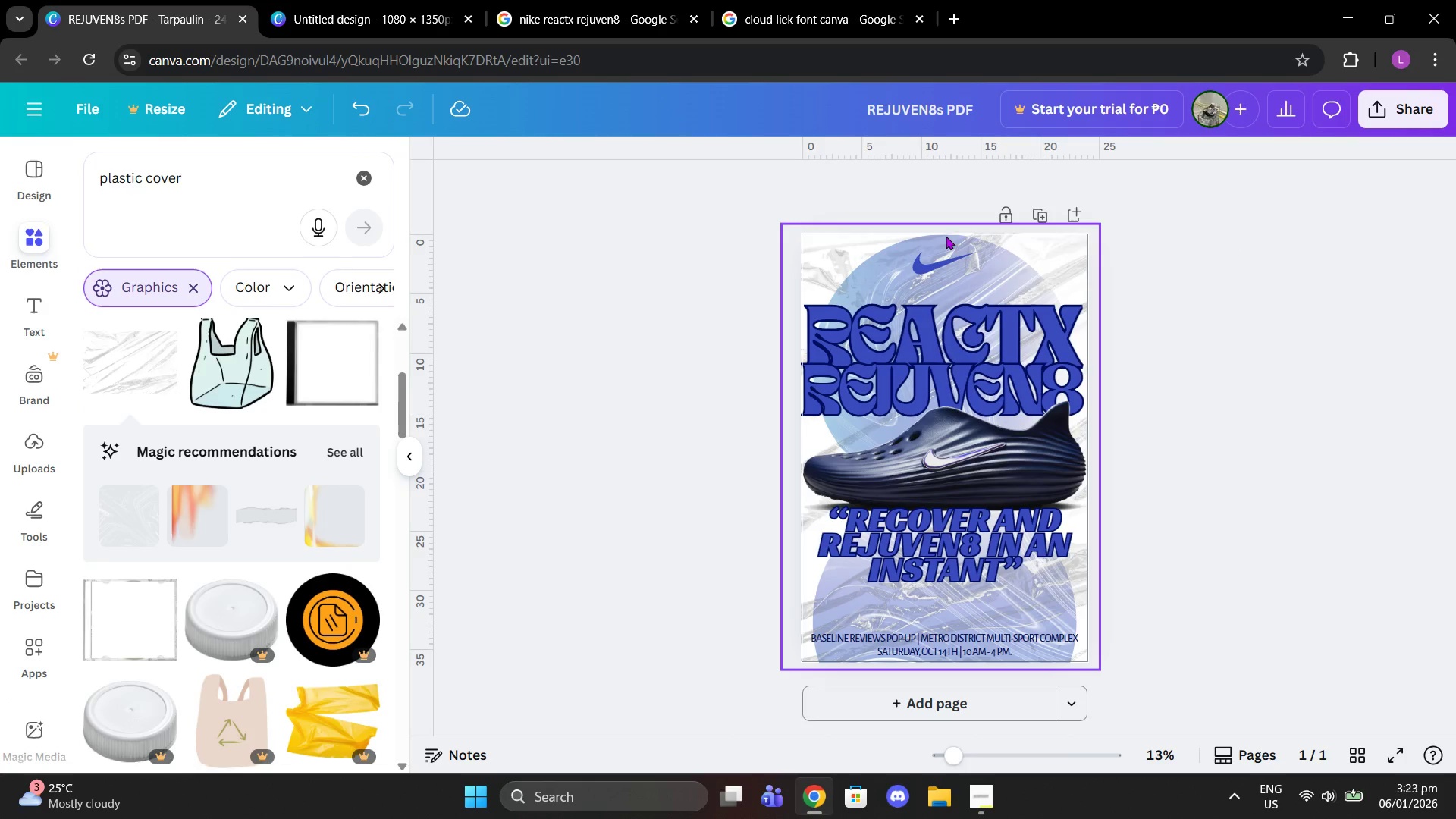 
left_click([1031, 212])
 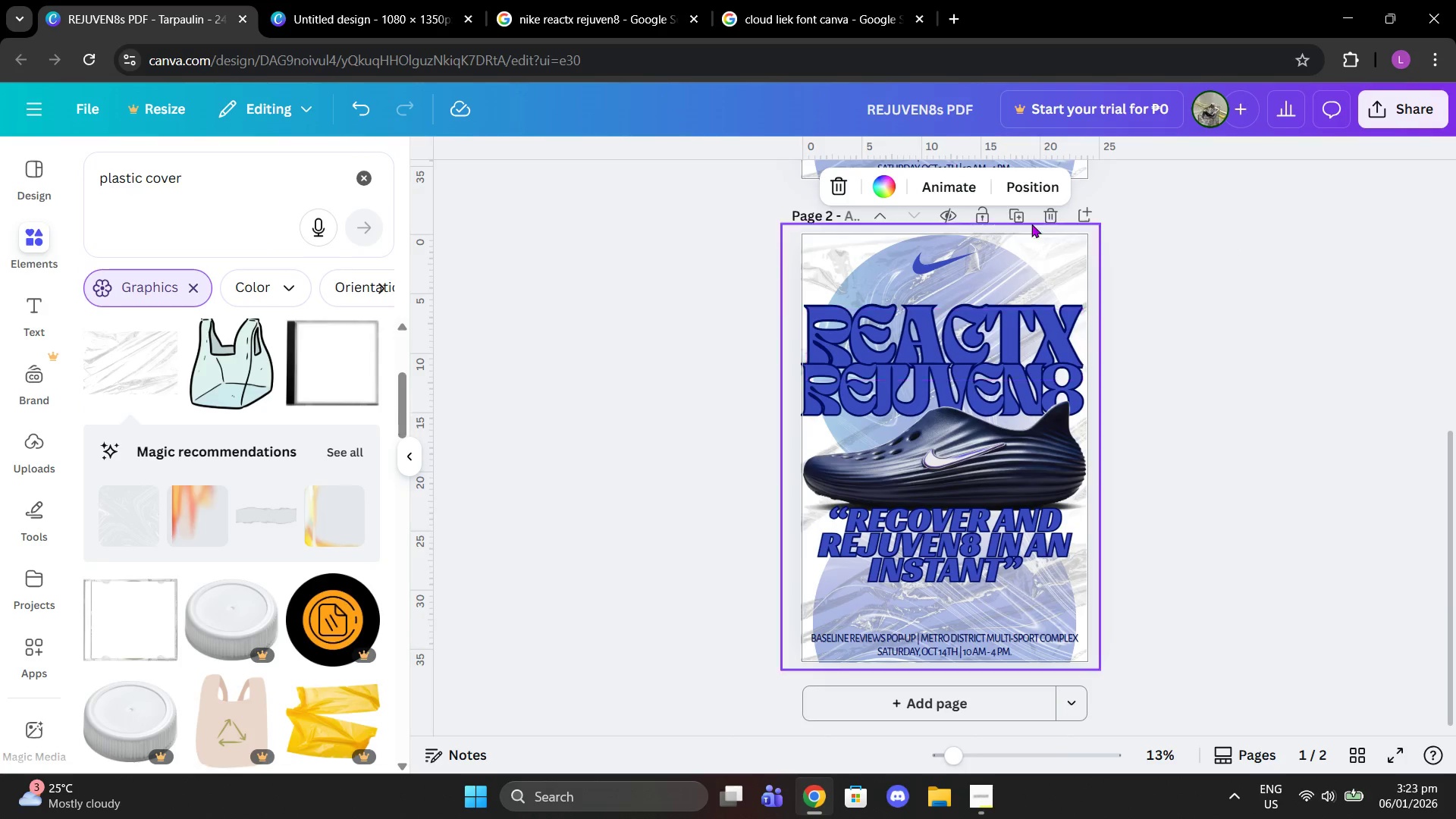 
left_click([1034, 286])
 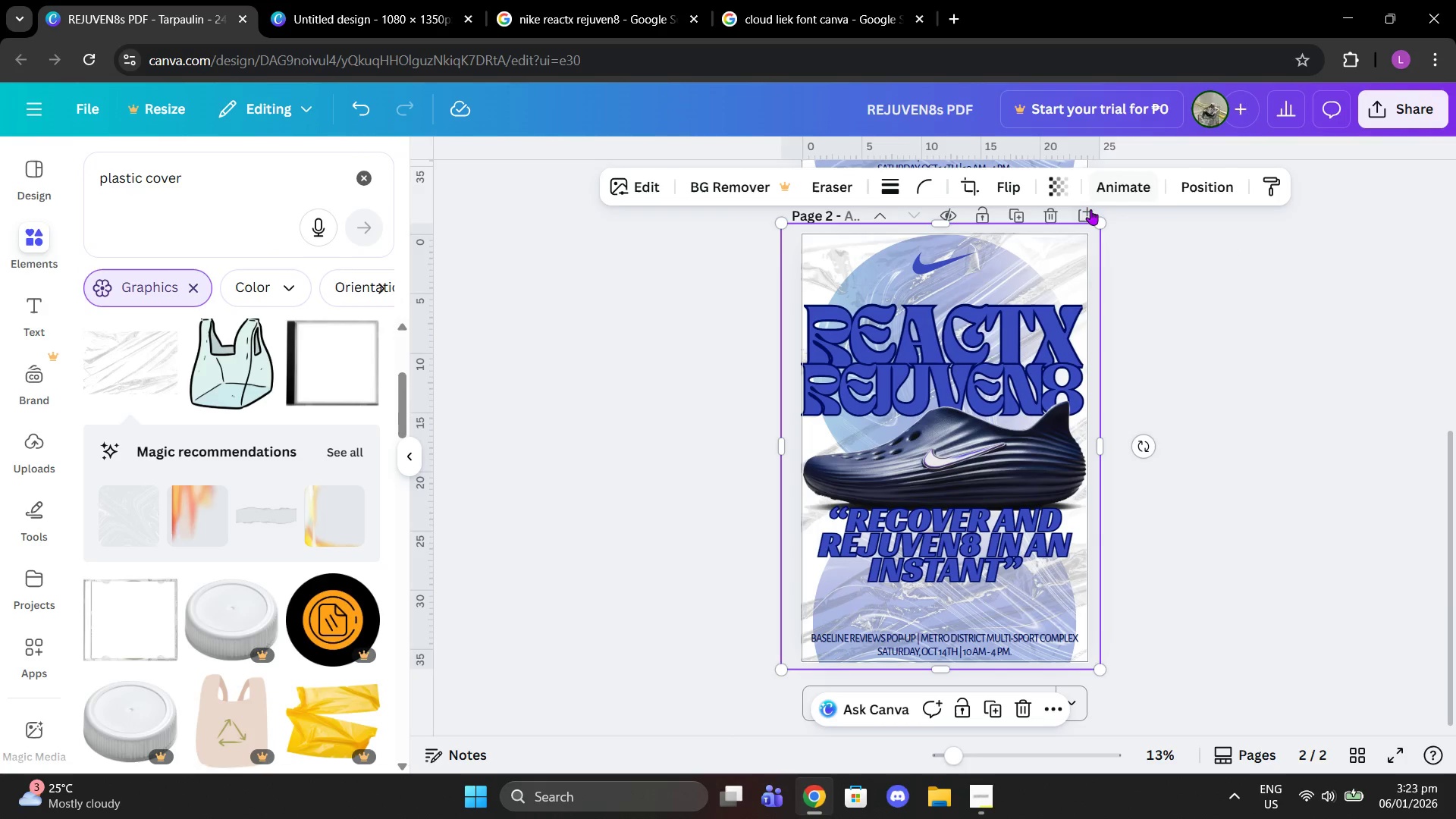 
left_click([1201, 186])
 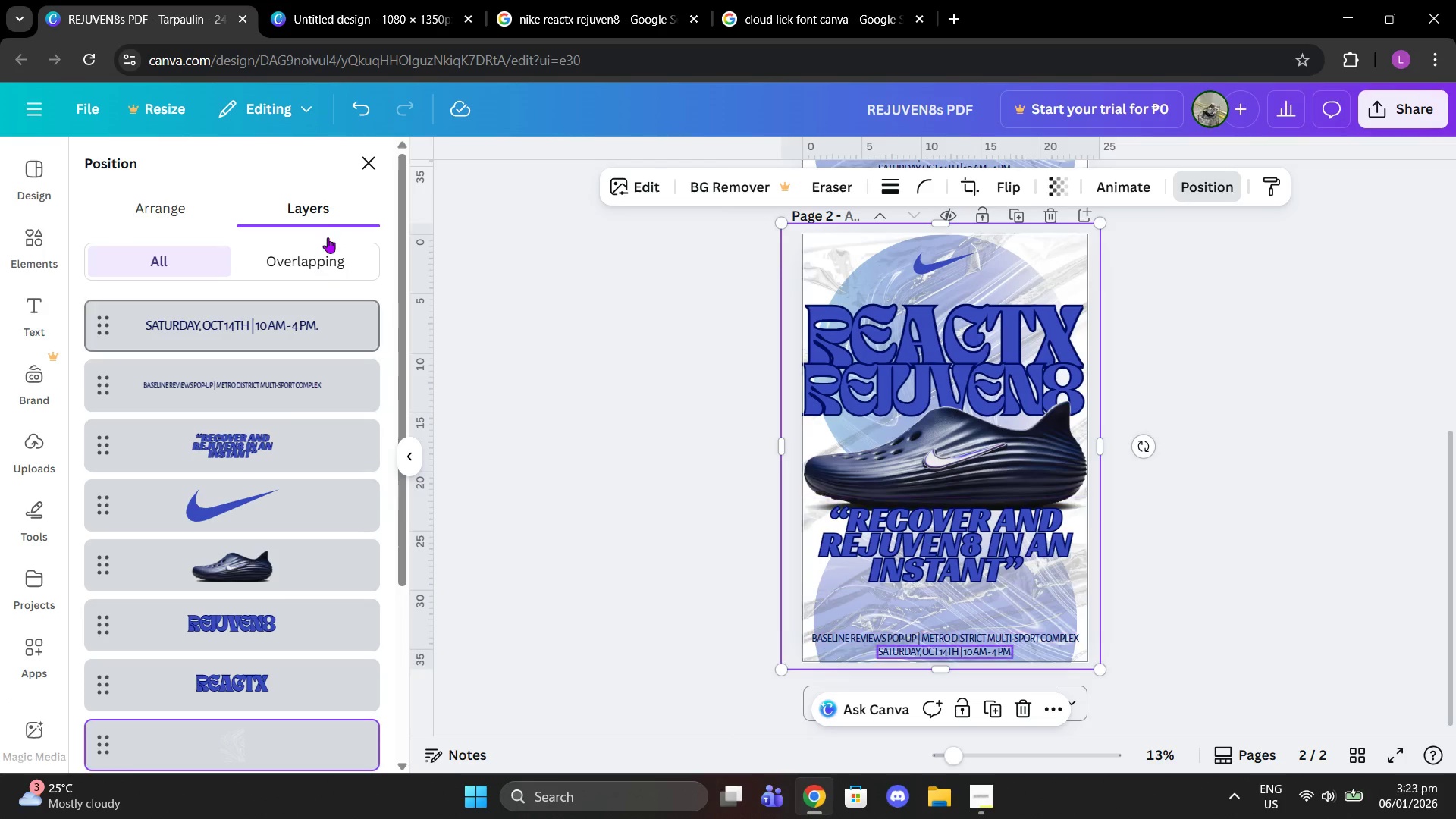 
scroll: coordinate [259, 539], scroll_direction: down, amount: 4.0
 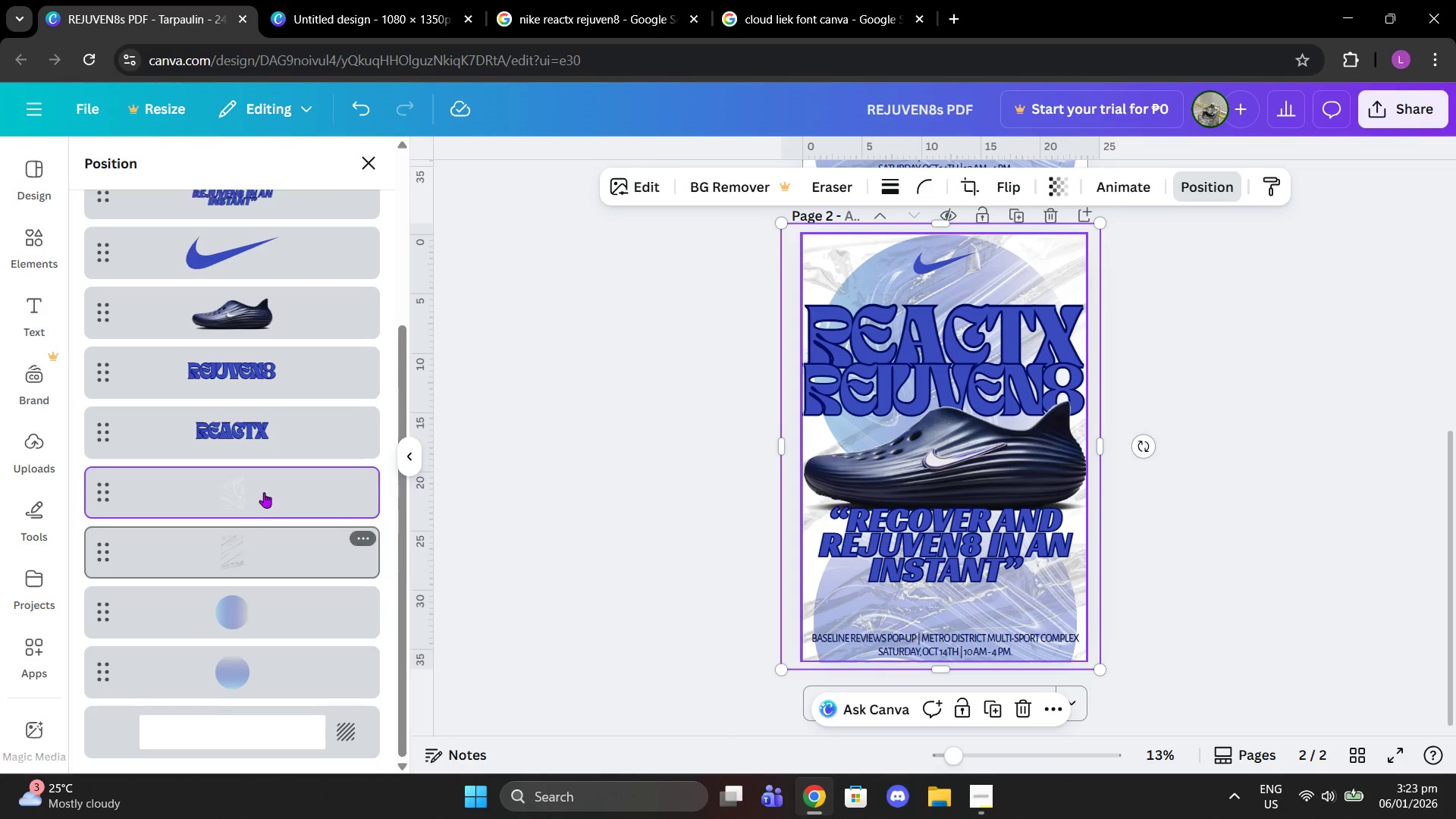 
left_click([264, 485])
 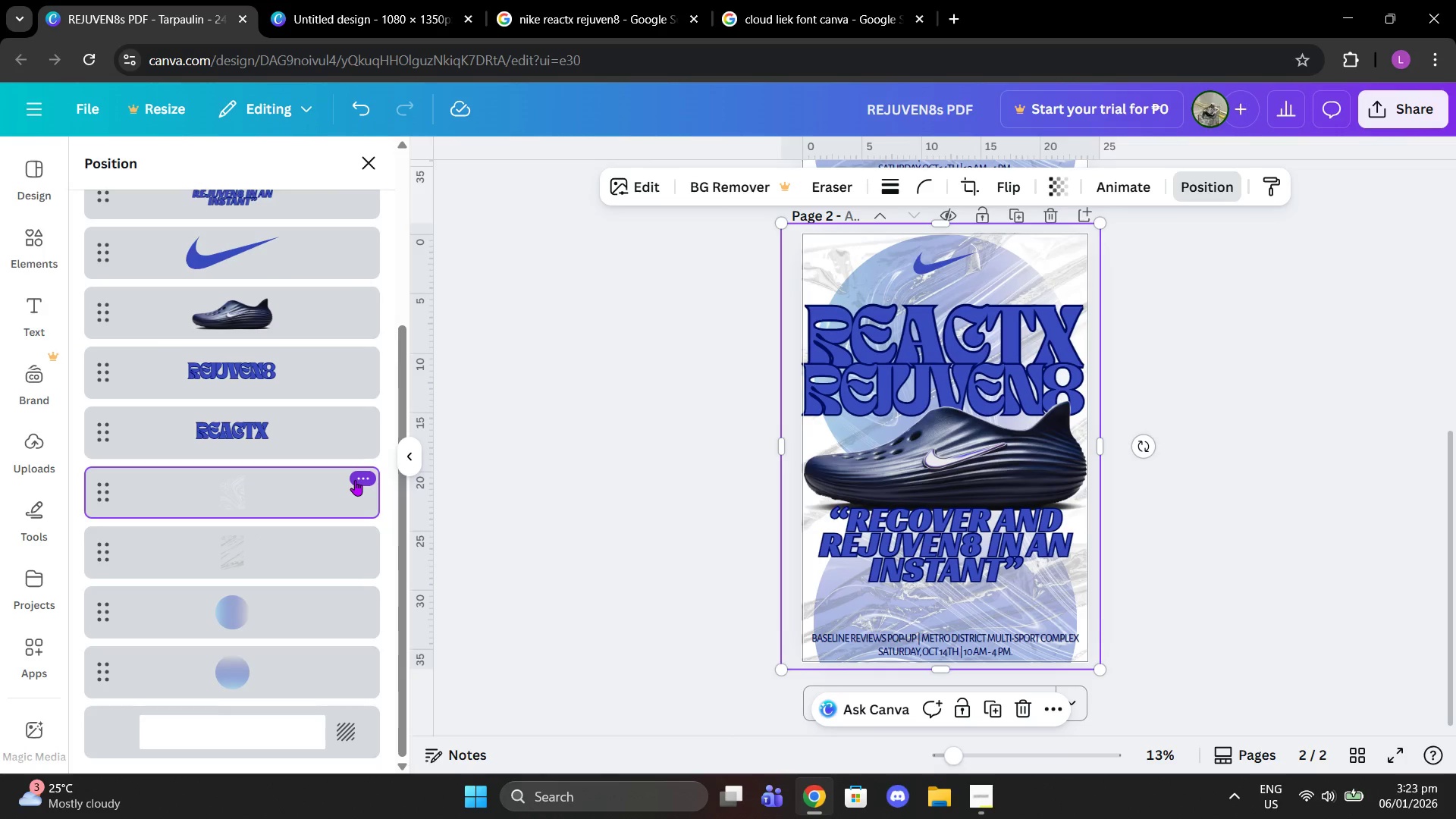 
key(Delete)
 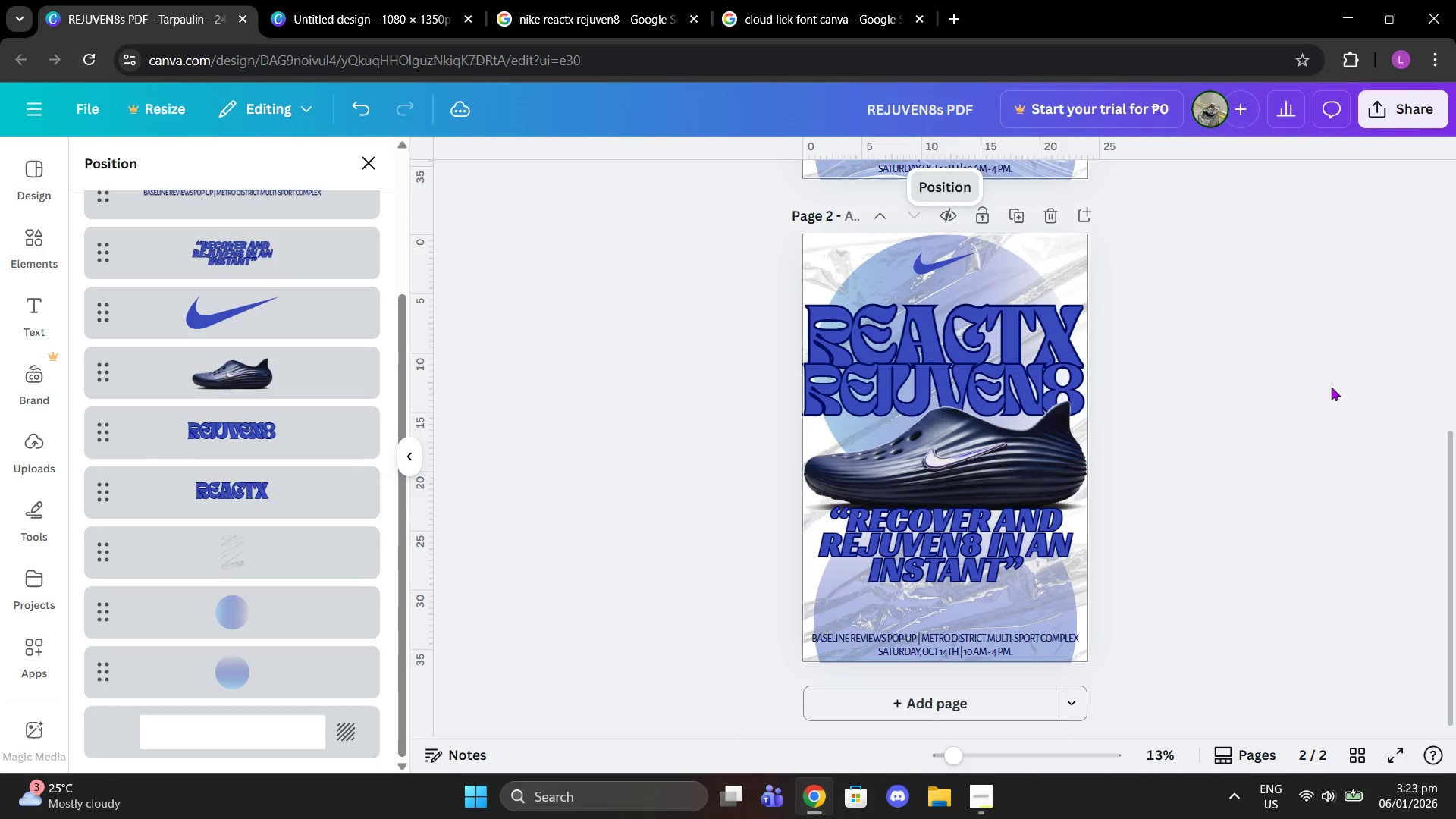 
left_click([1056, 322])
 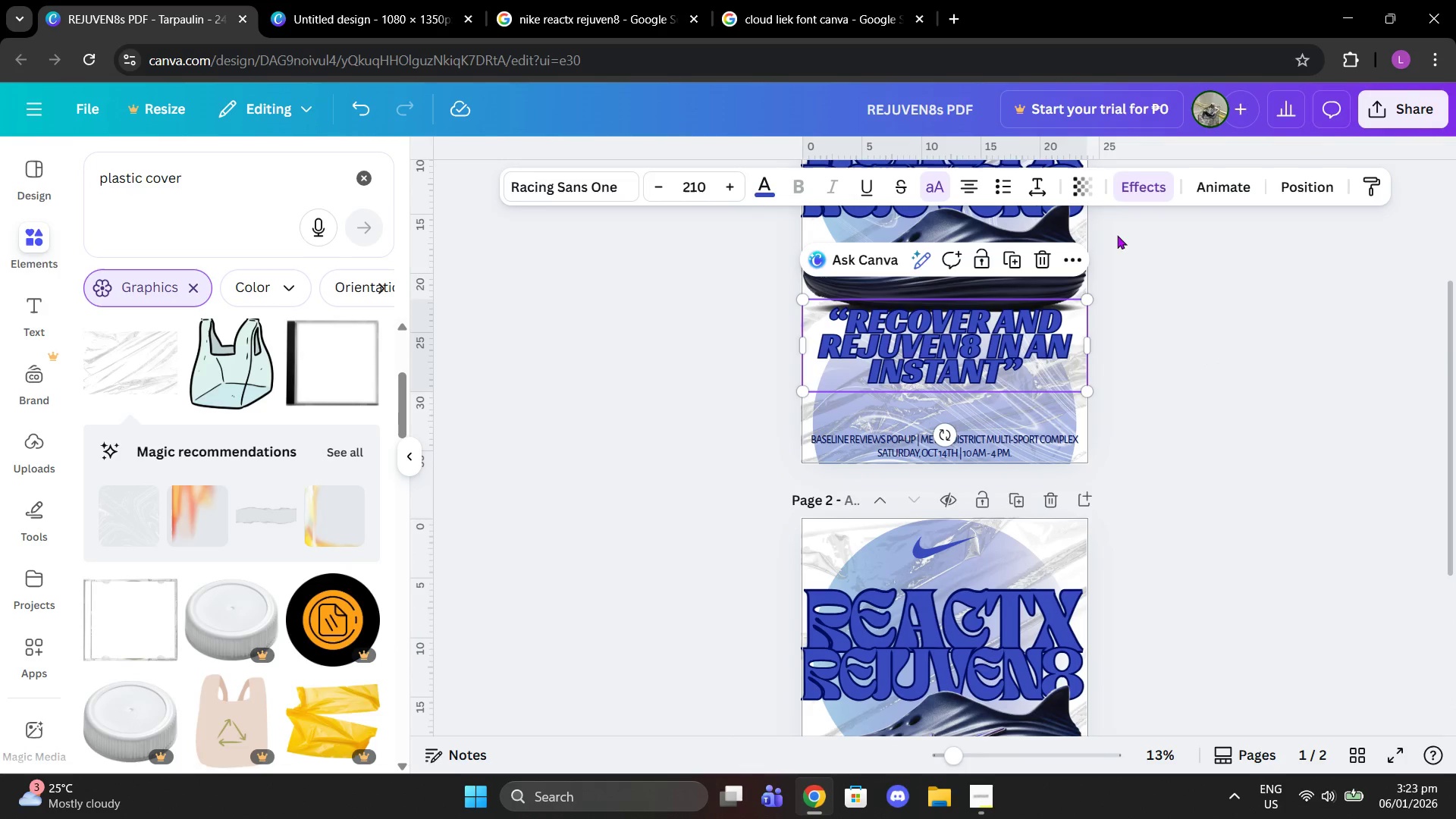 
scroll: coordinate [1203, 351], scroll_direction: up, amount: 3.0
 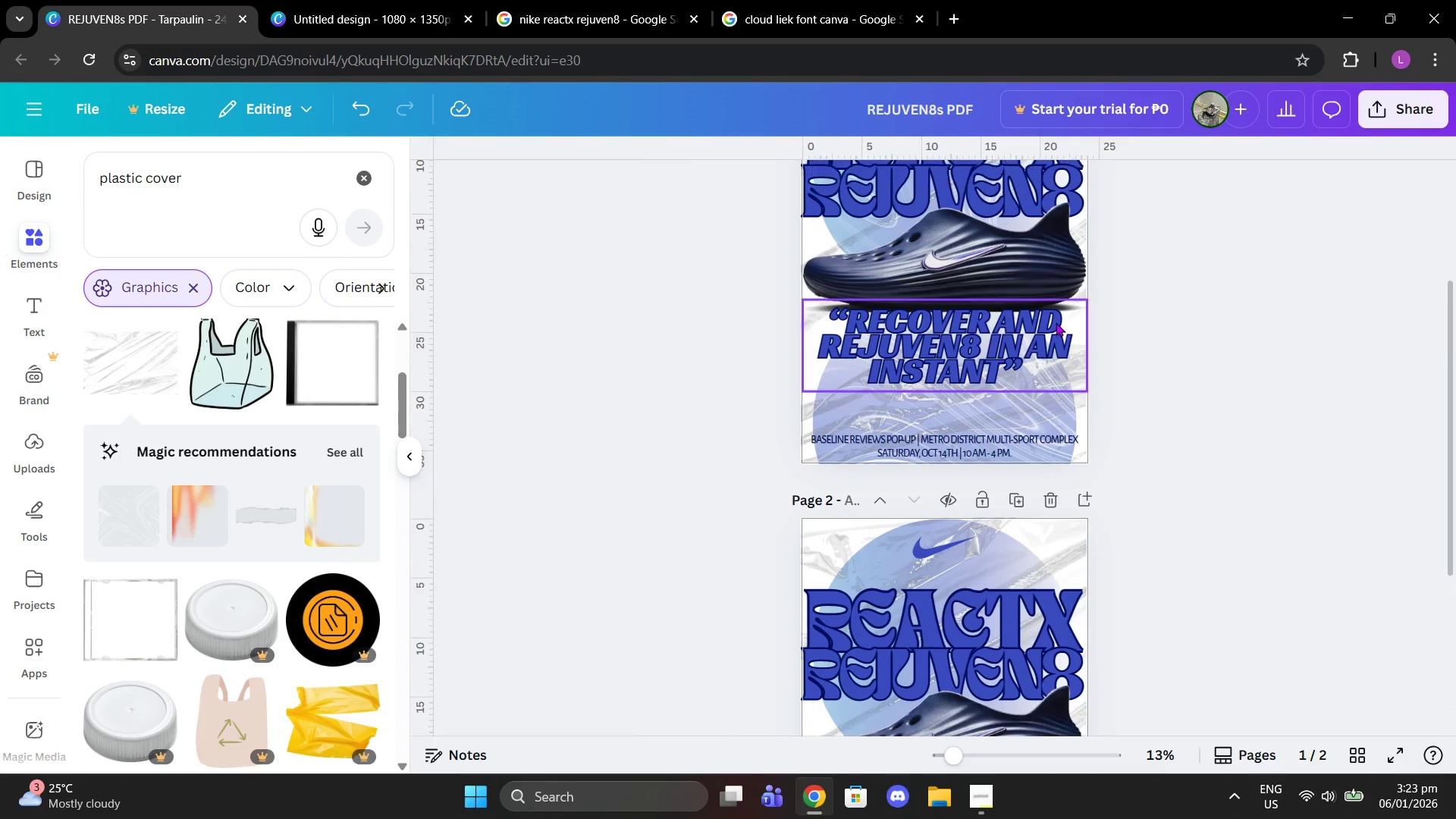 
left_click([1075, 221])
 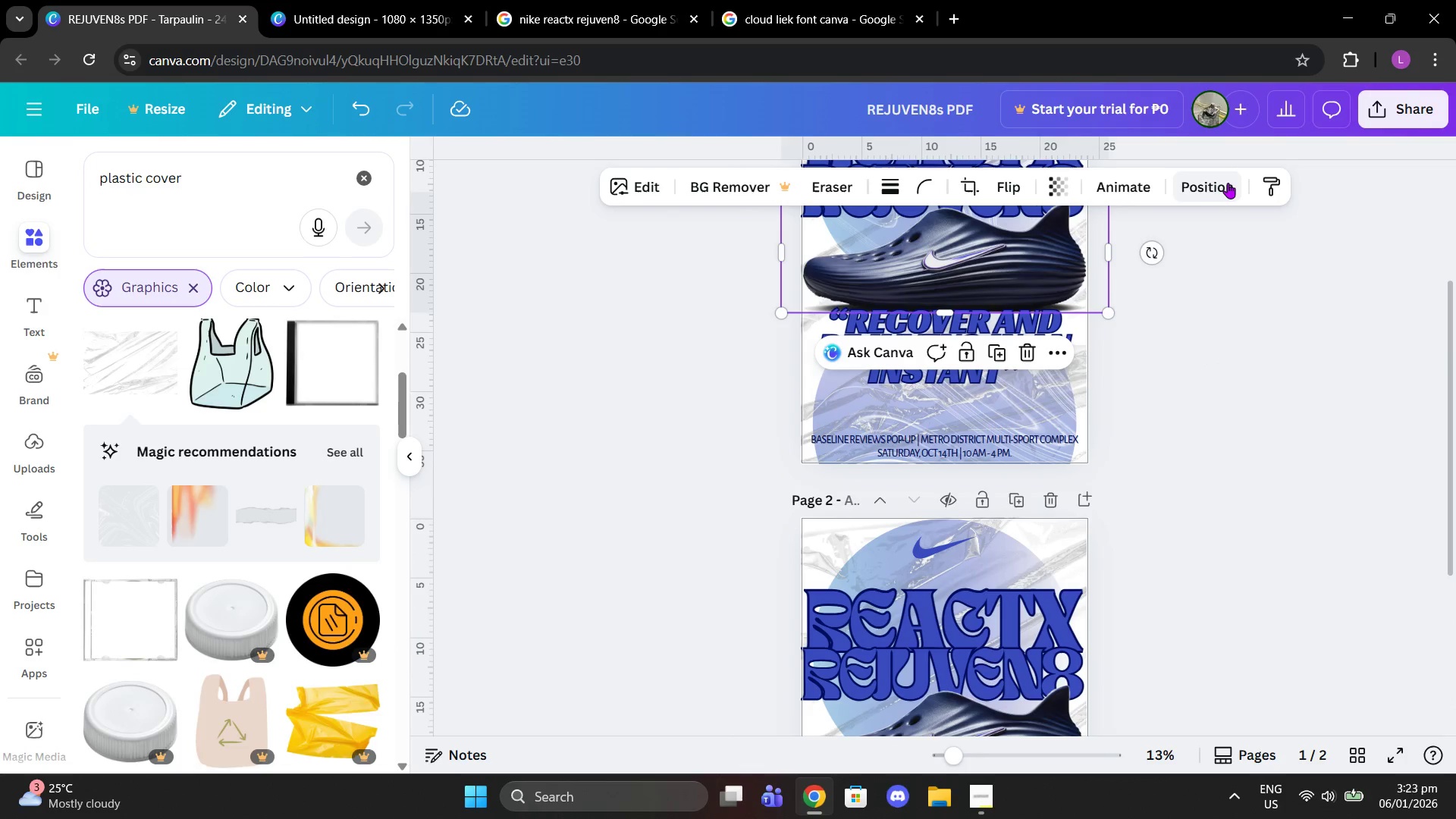 
left_click([1218, 185])
 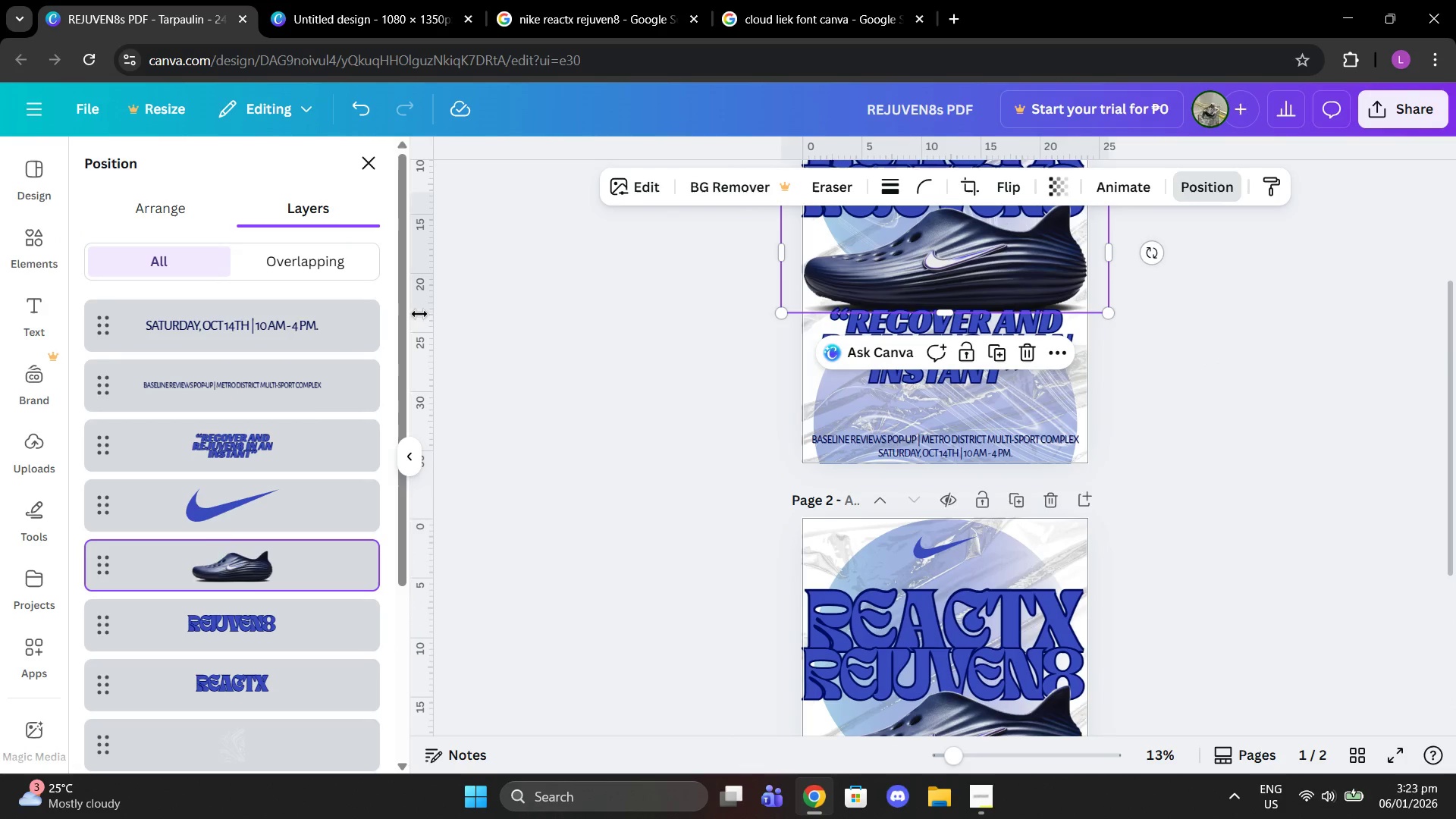 
scroll: coordinate [216, 561], scroll_direction: down, amount: 3.0
 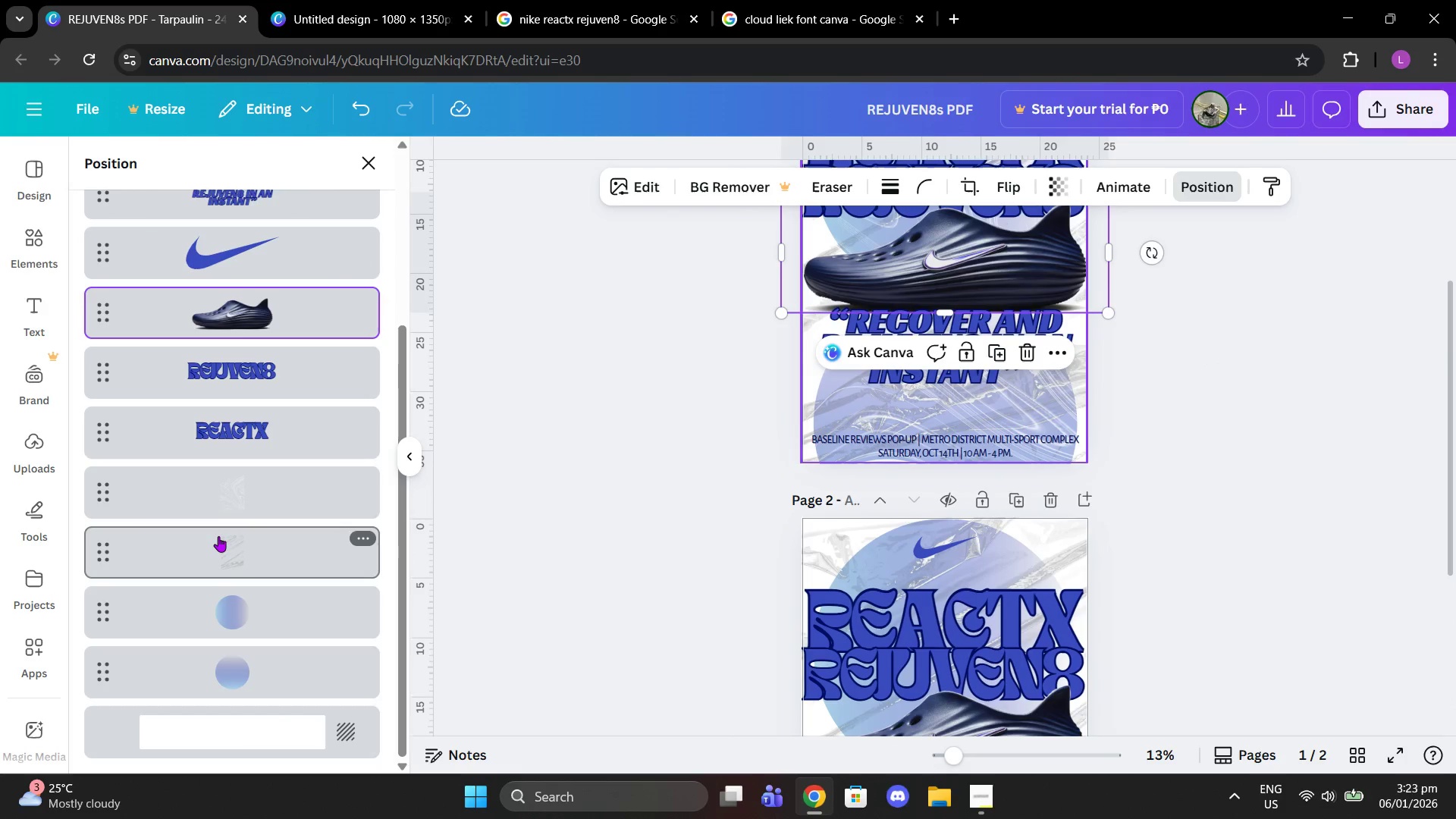 
left_click([219, 534])
 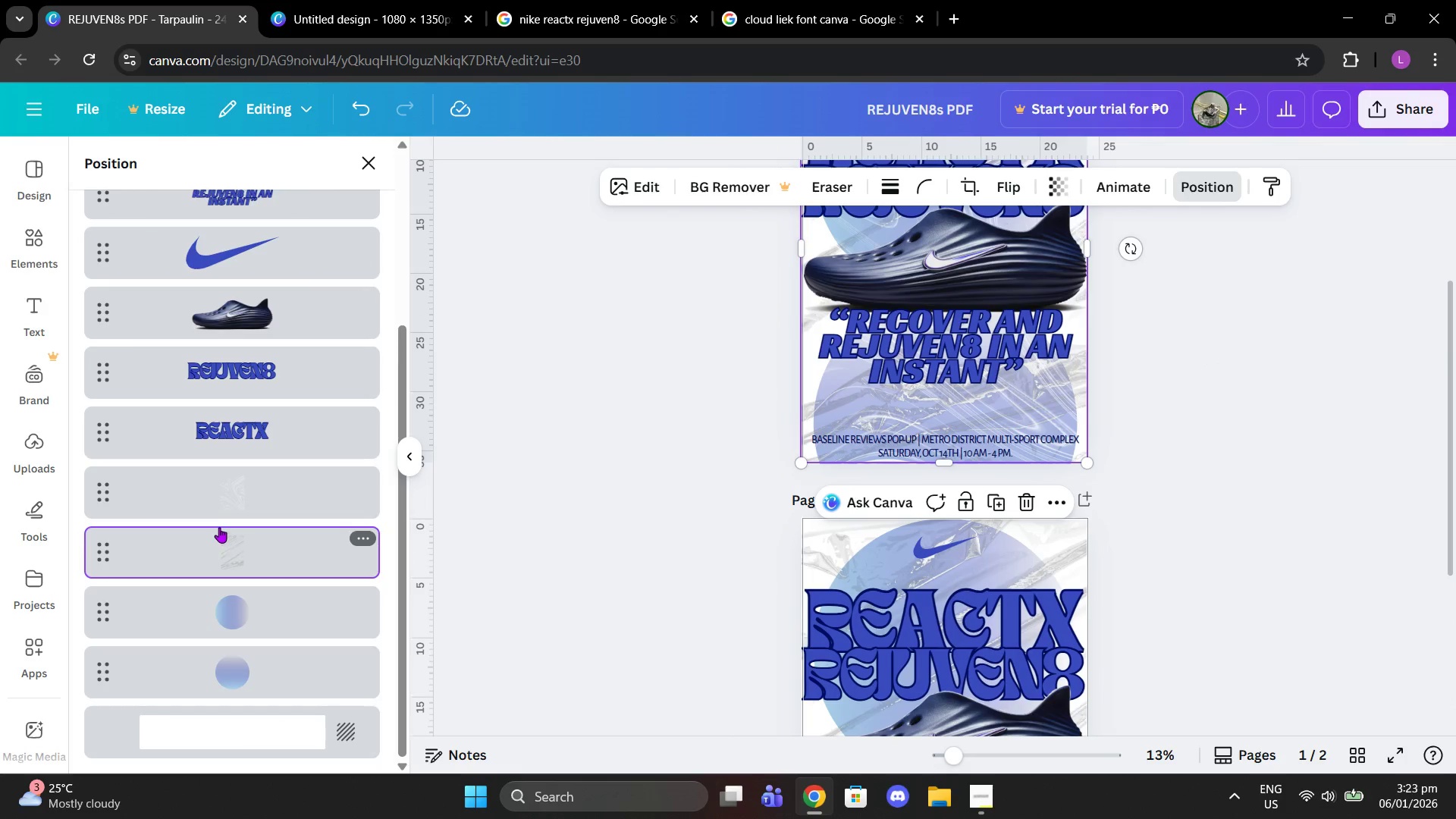 
scroll: coordinate [219, 527], scroll_direction: up, amount: 1.0
 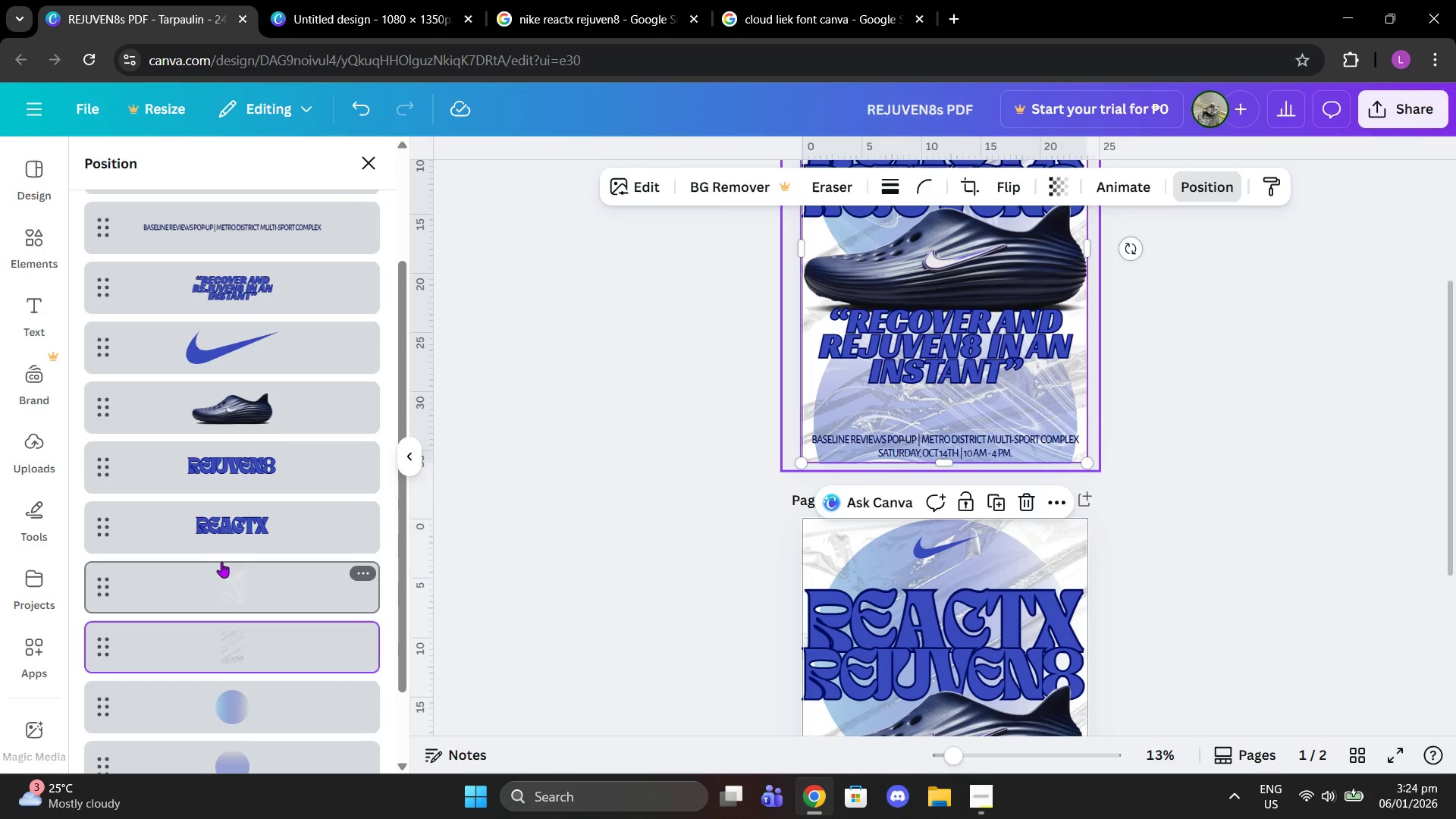 
left_click([221, 569])
 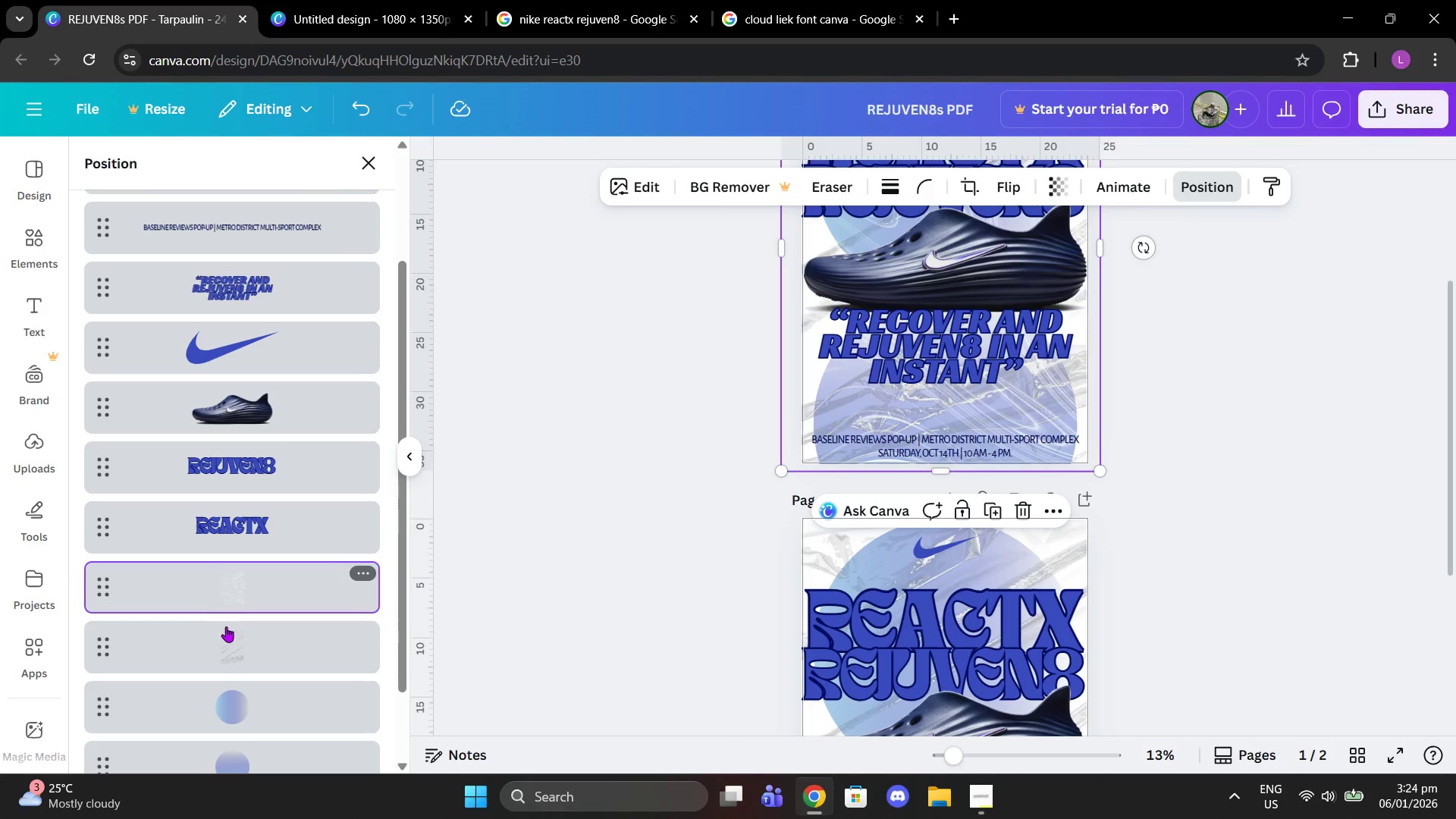 
triple_click([227, 631])
 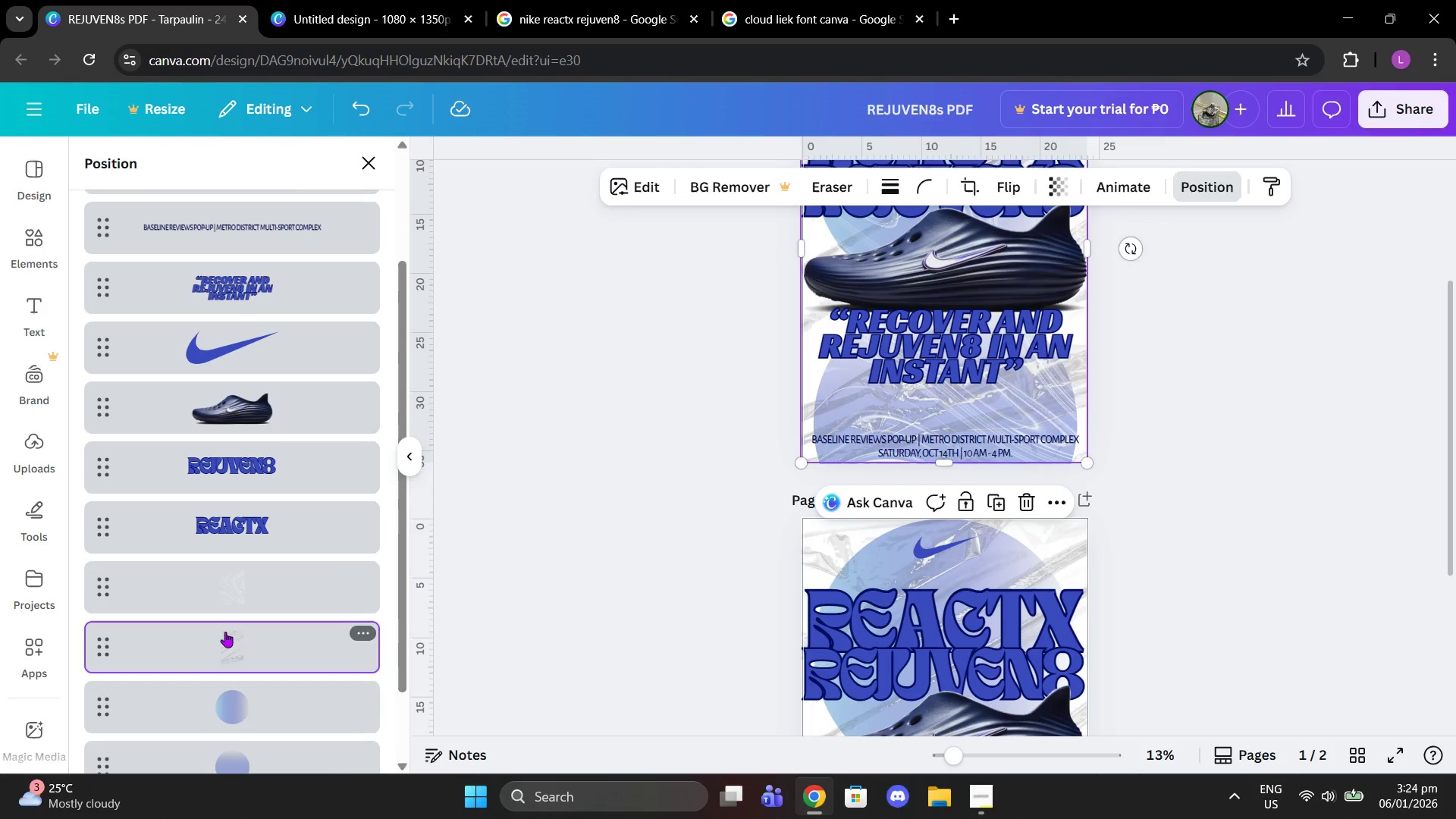 
key(Delete)
 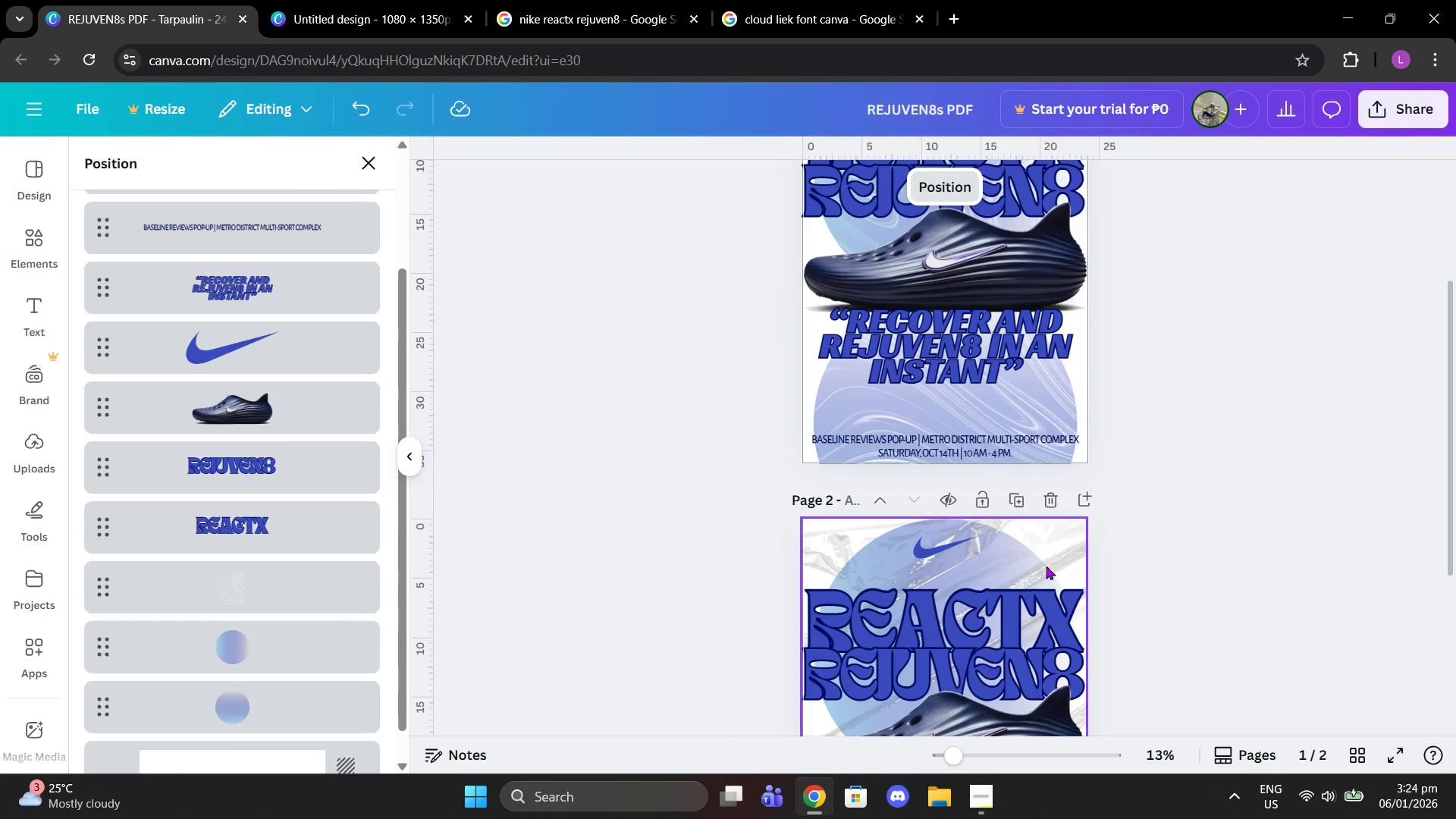 
left_click([1242, 532])
 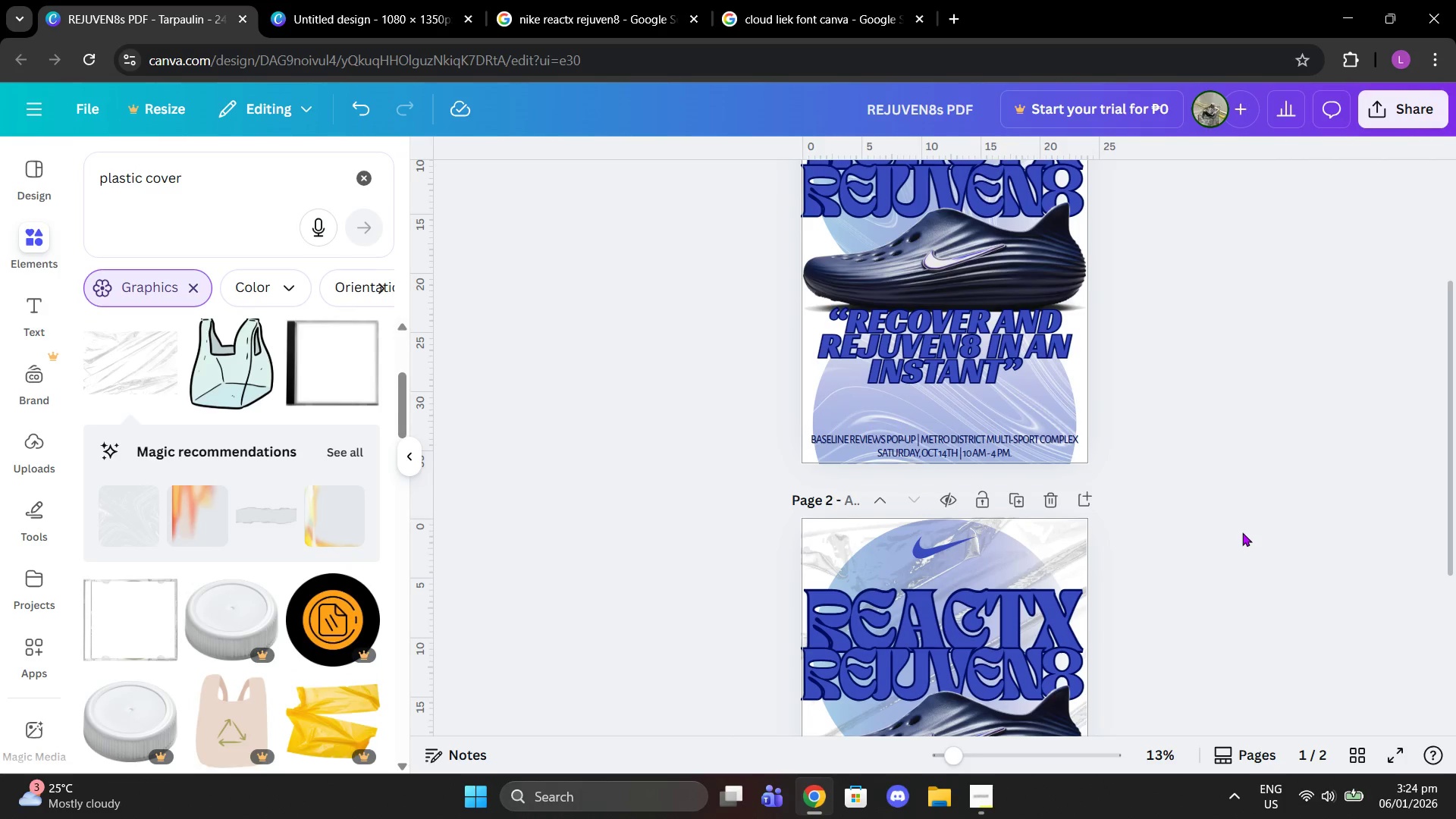 
scroll: coordinate [1242, 532], scroll_direction: down, amount: 3.0
 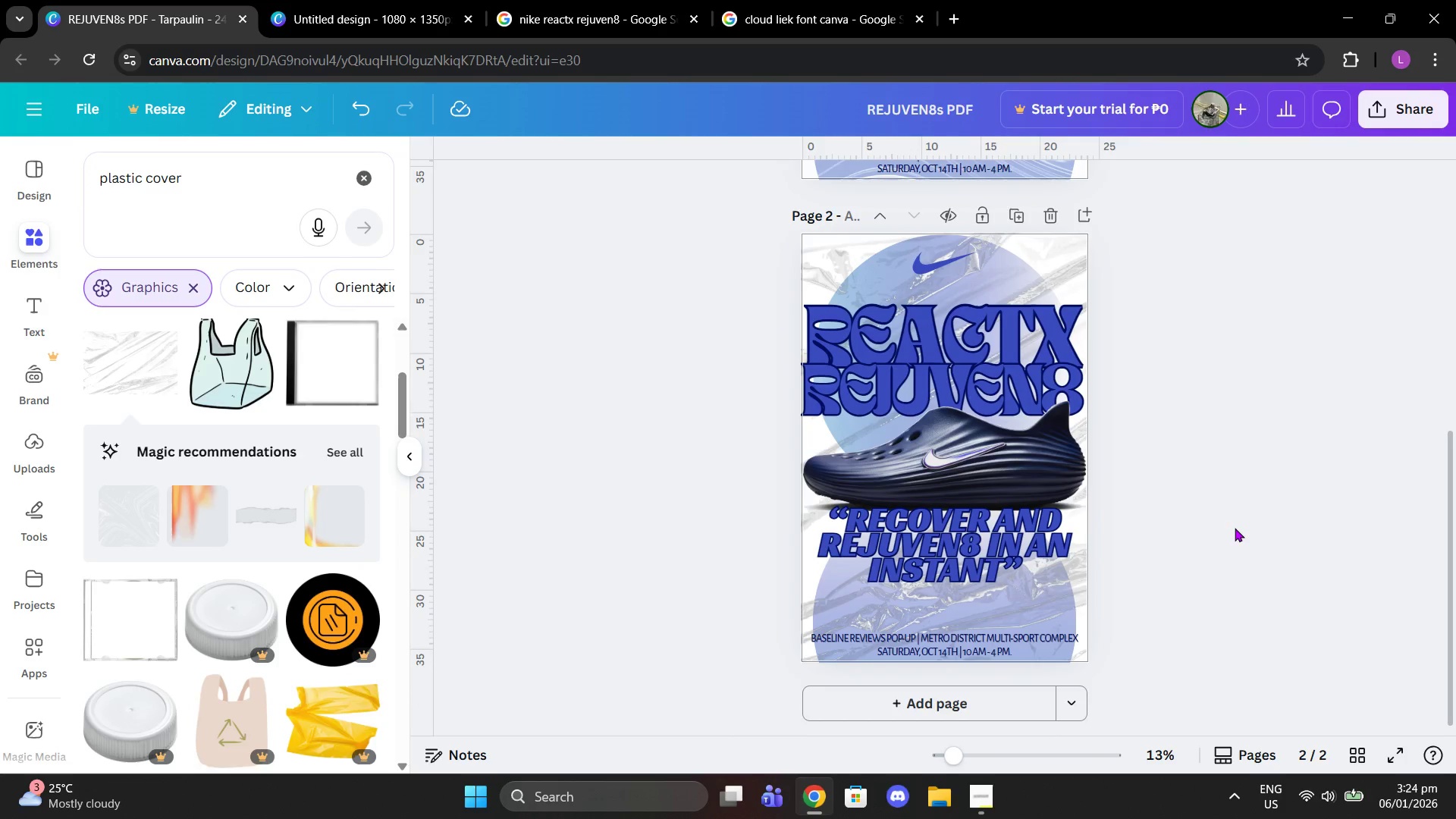 
scroll: coordinate [1226, 526], scroll_direction: up, amount: 5.0
 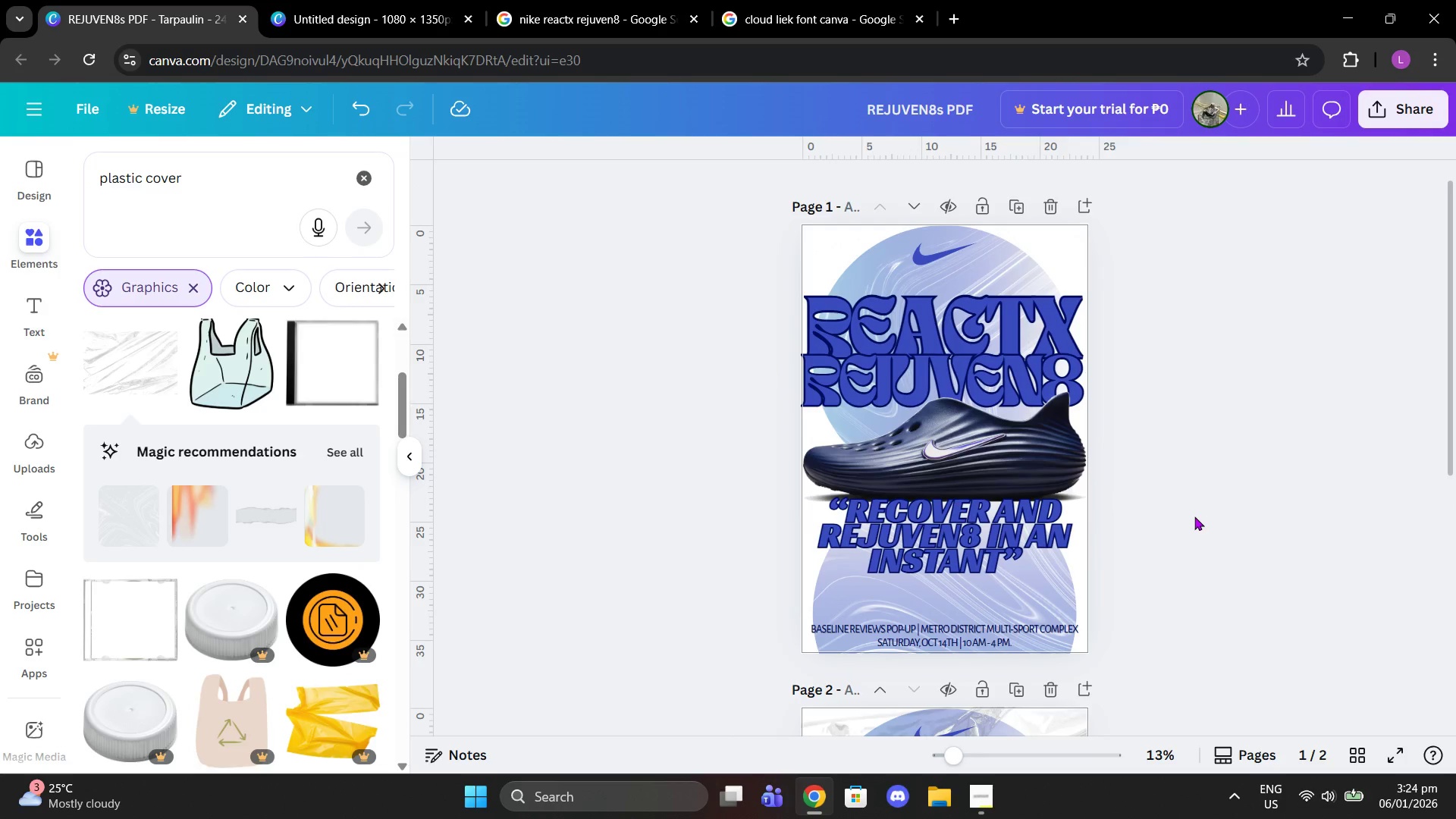 
left_click([1006, 321])
 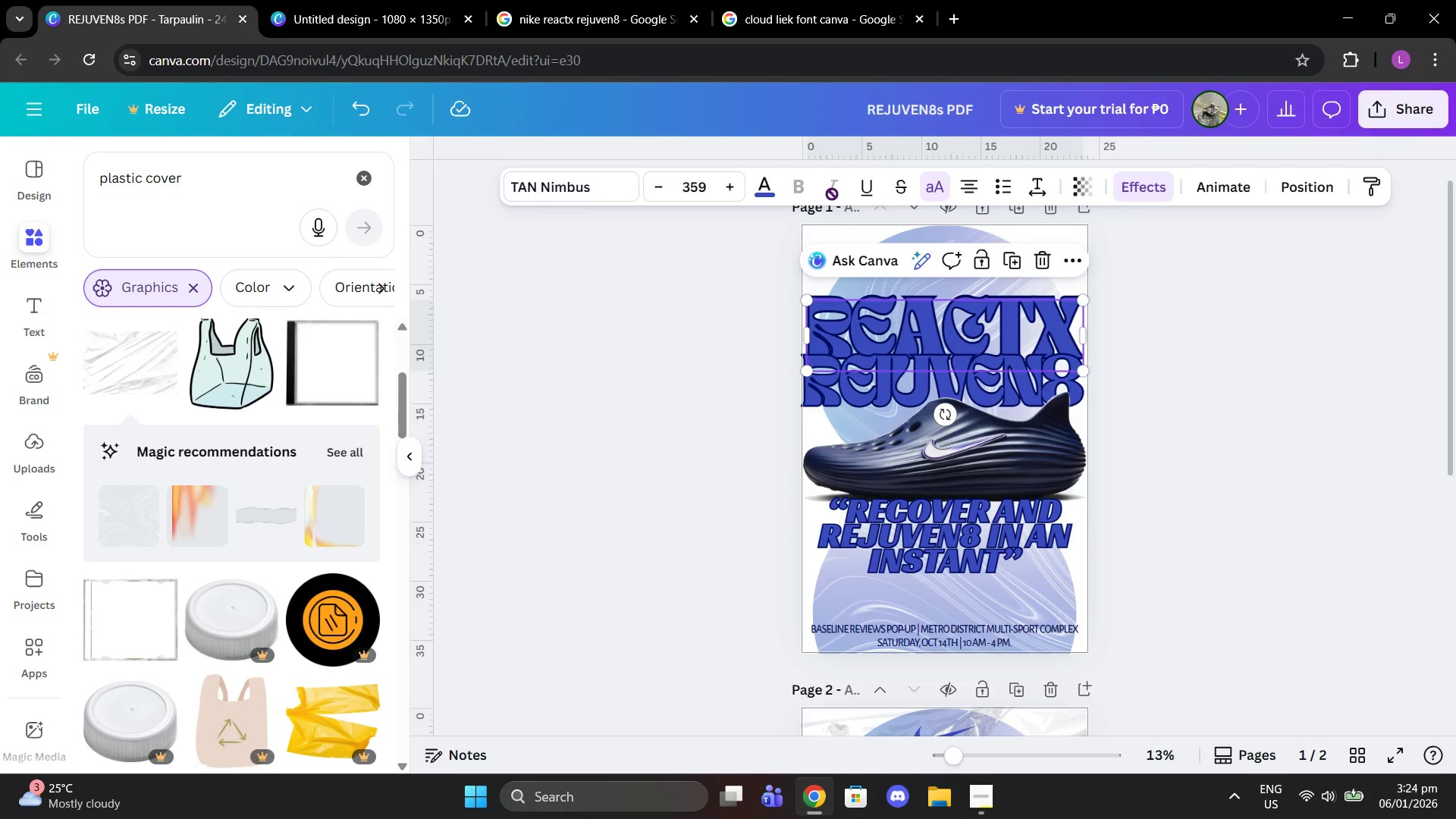 
left_click([768, 192])
 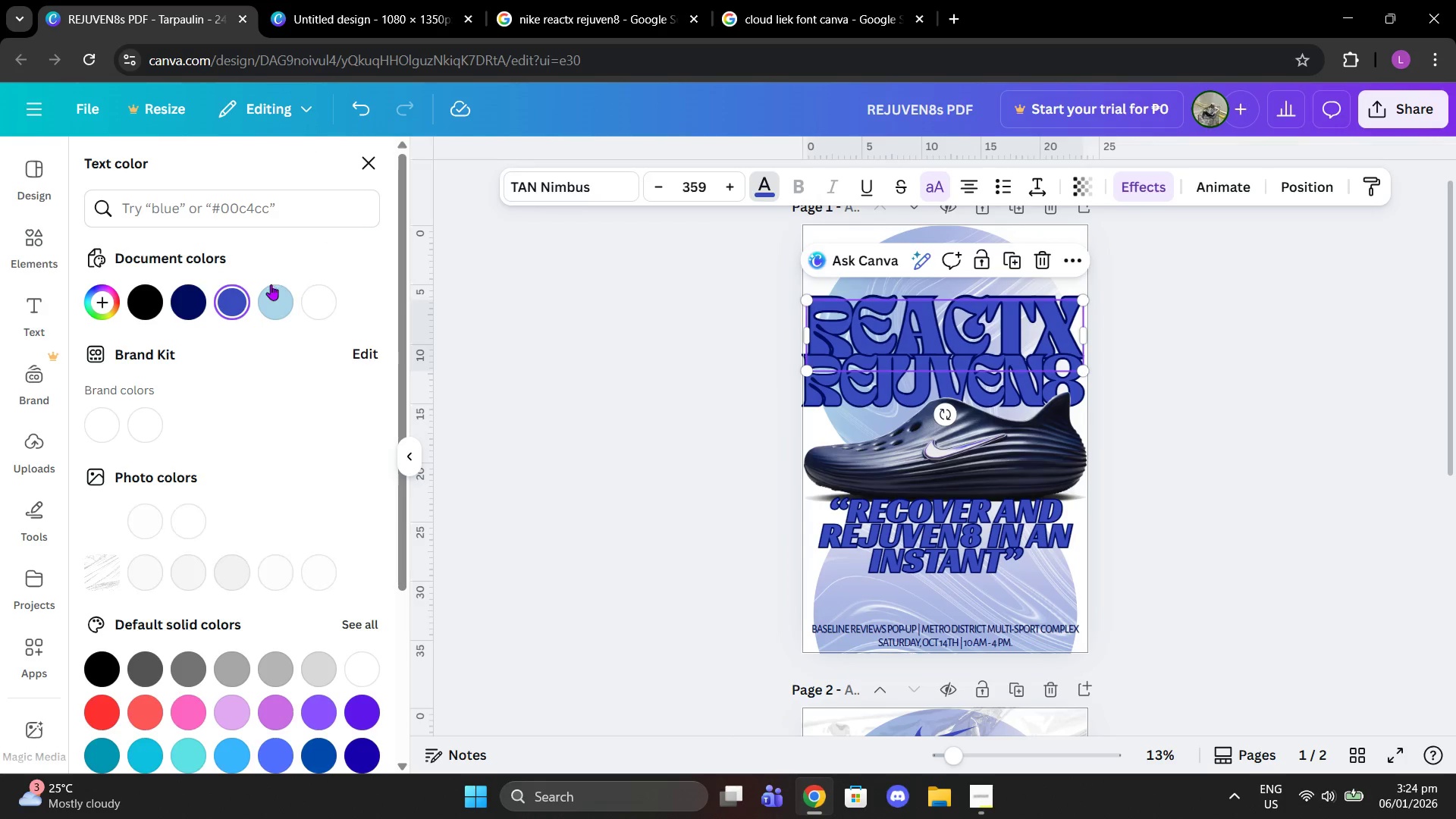 
left_click([271, 292])
 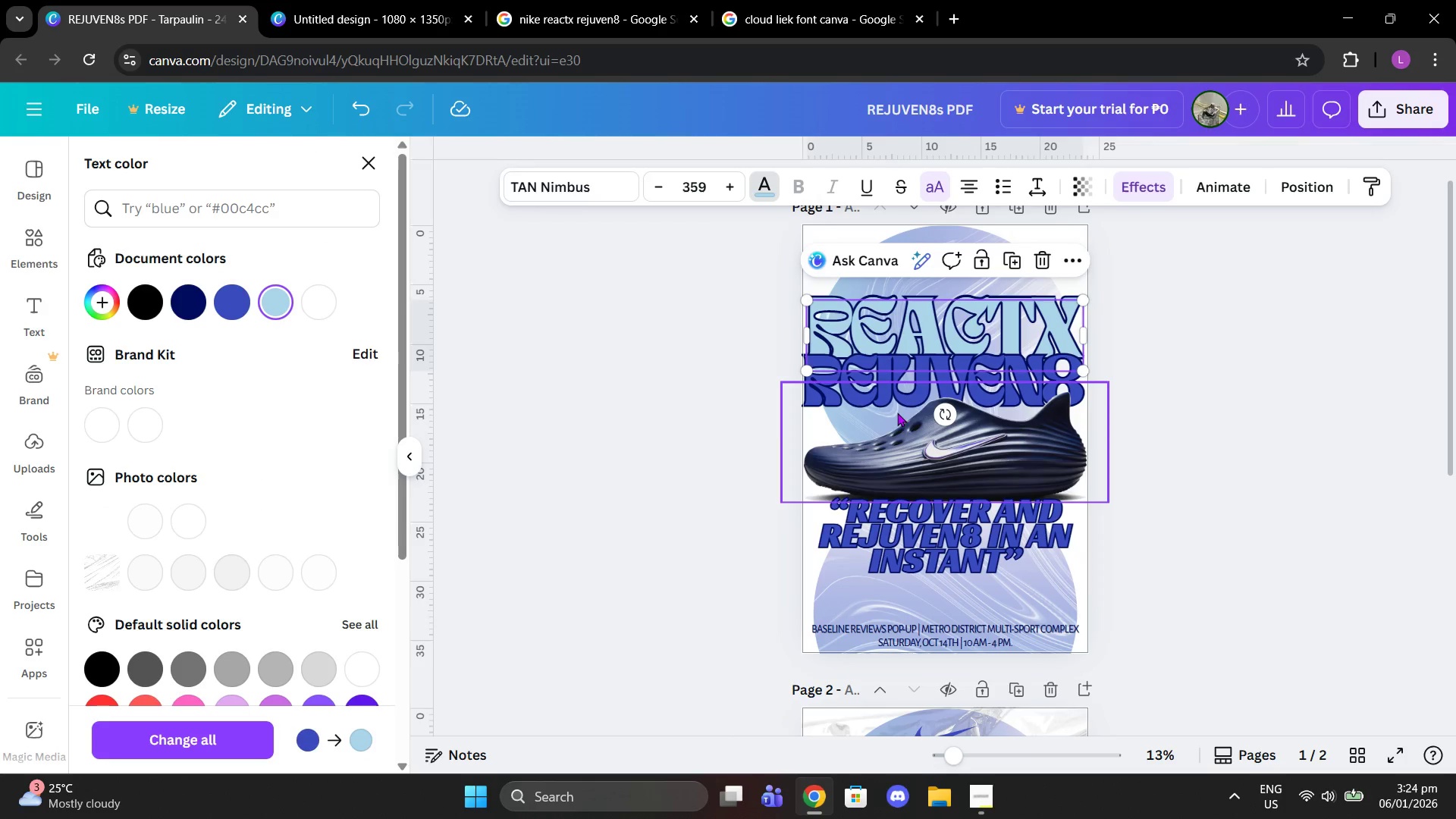 
left_click([871, 383])
 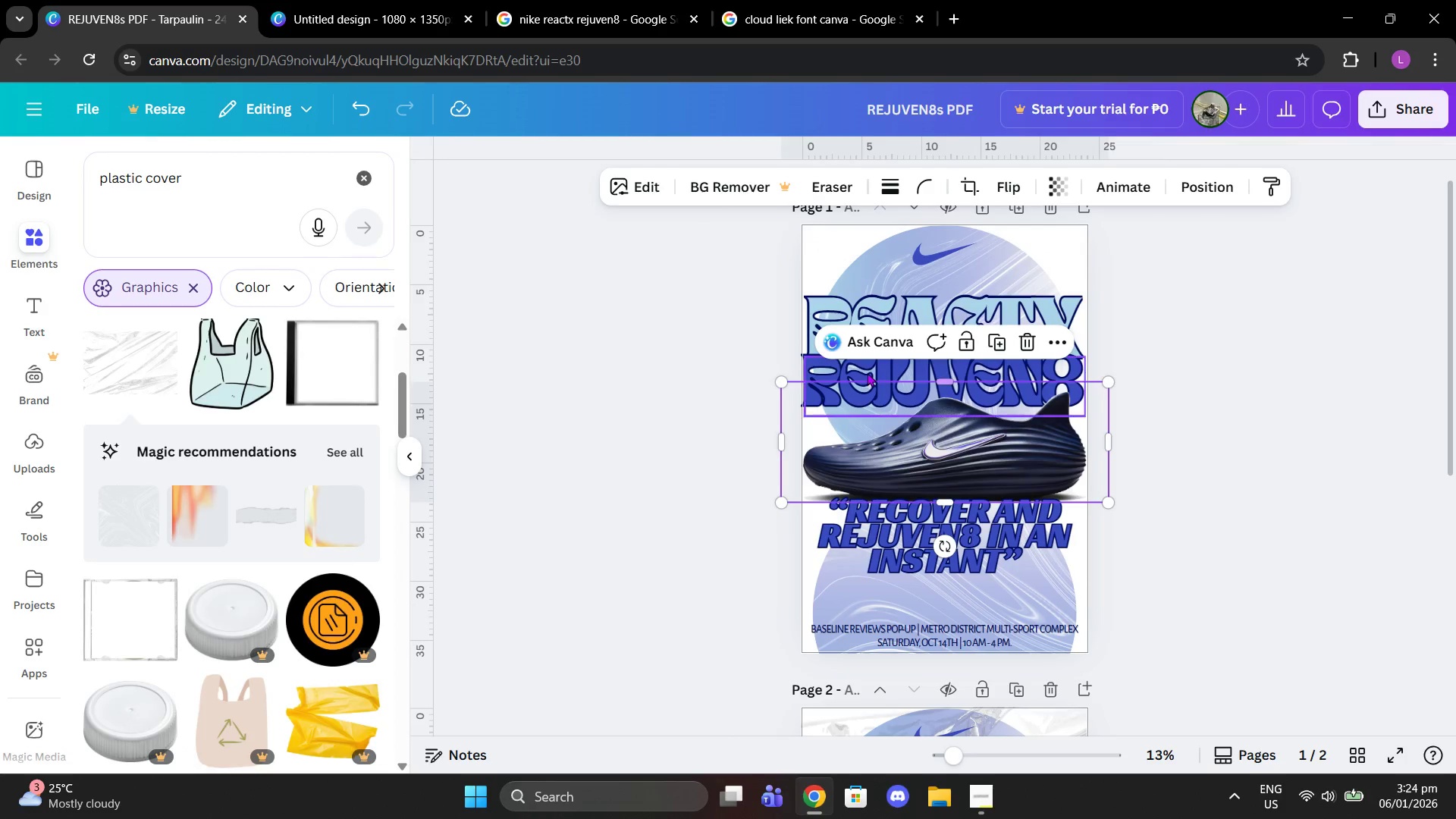 
left_click([867, 372])
 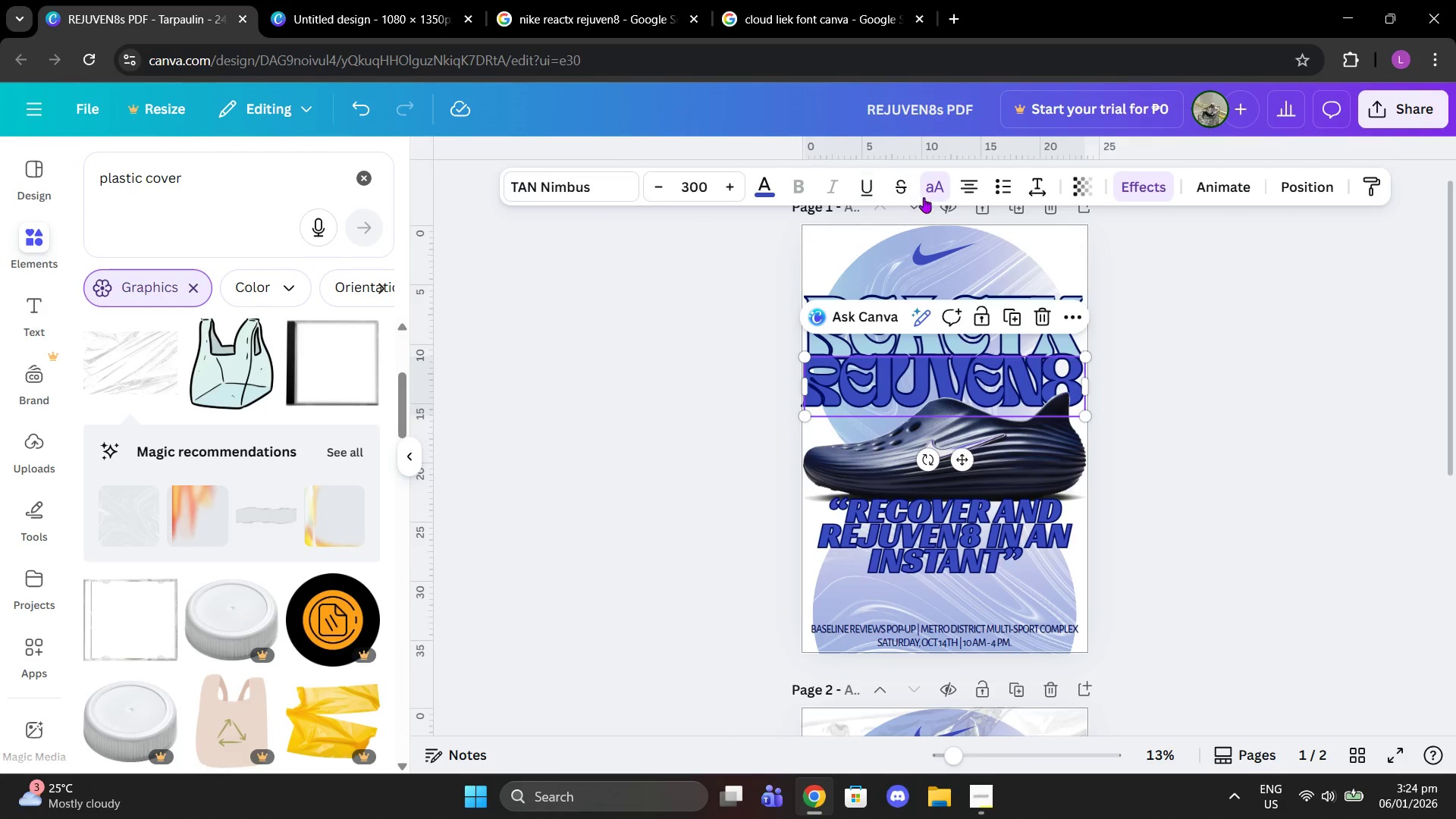 
left_click([933, 194])
 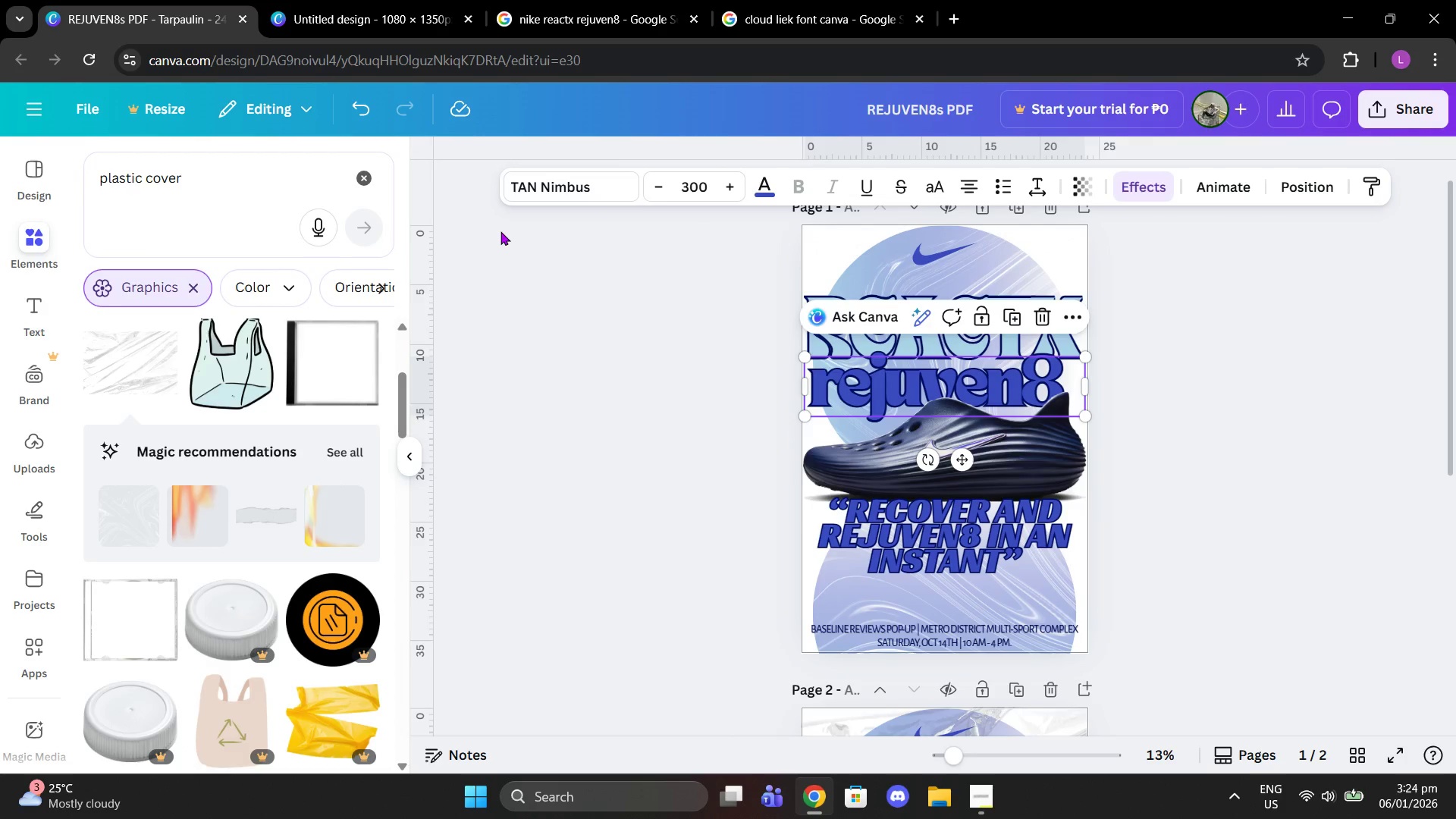 
key(Meta+Z)
 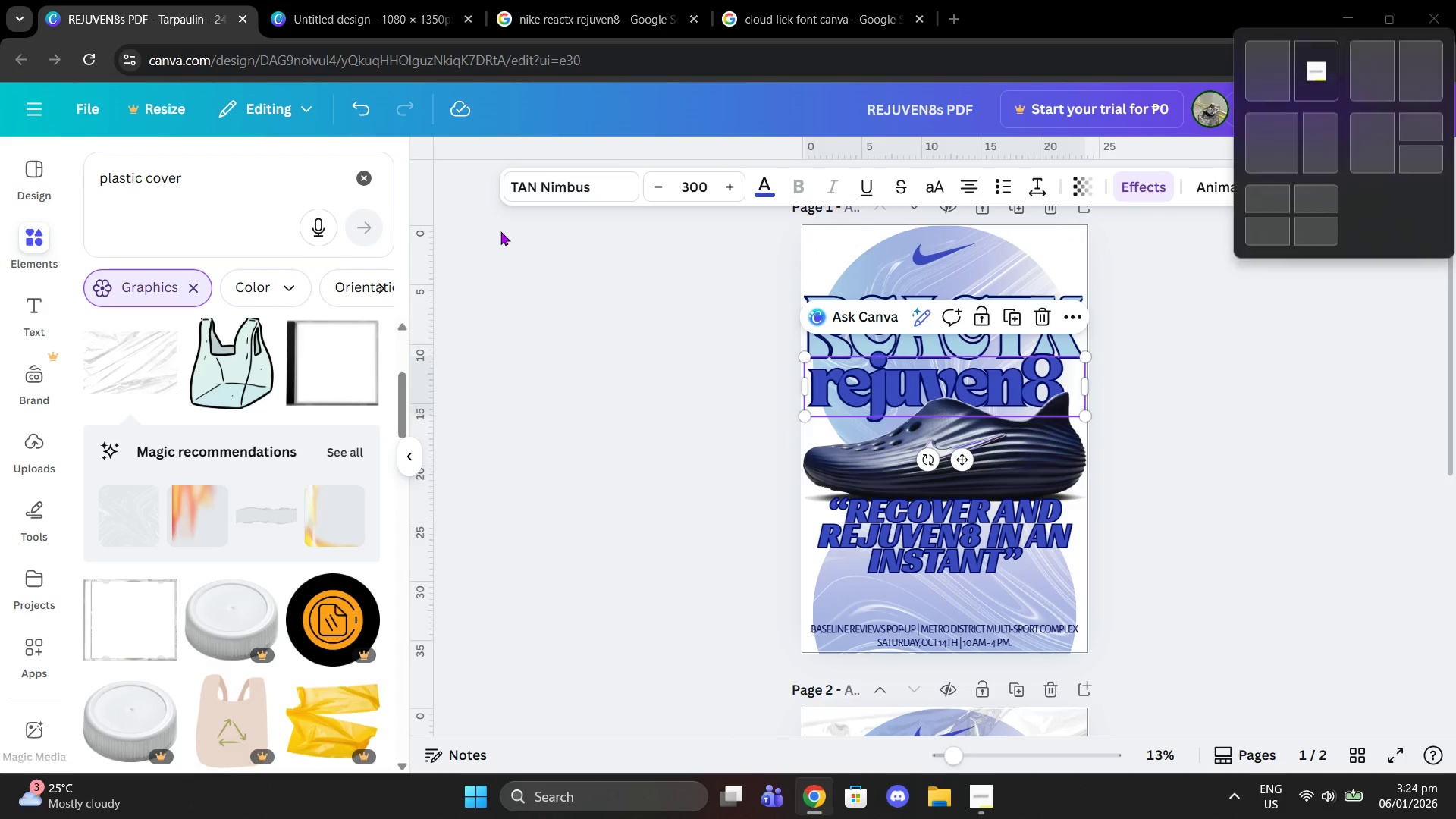 
hold_key(key=ControlLeft, duration=0.36)
 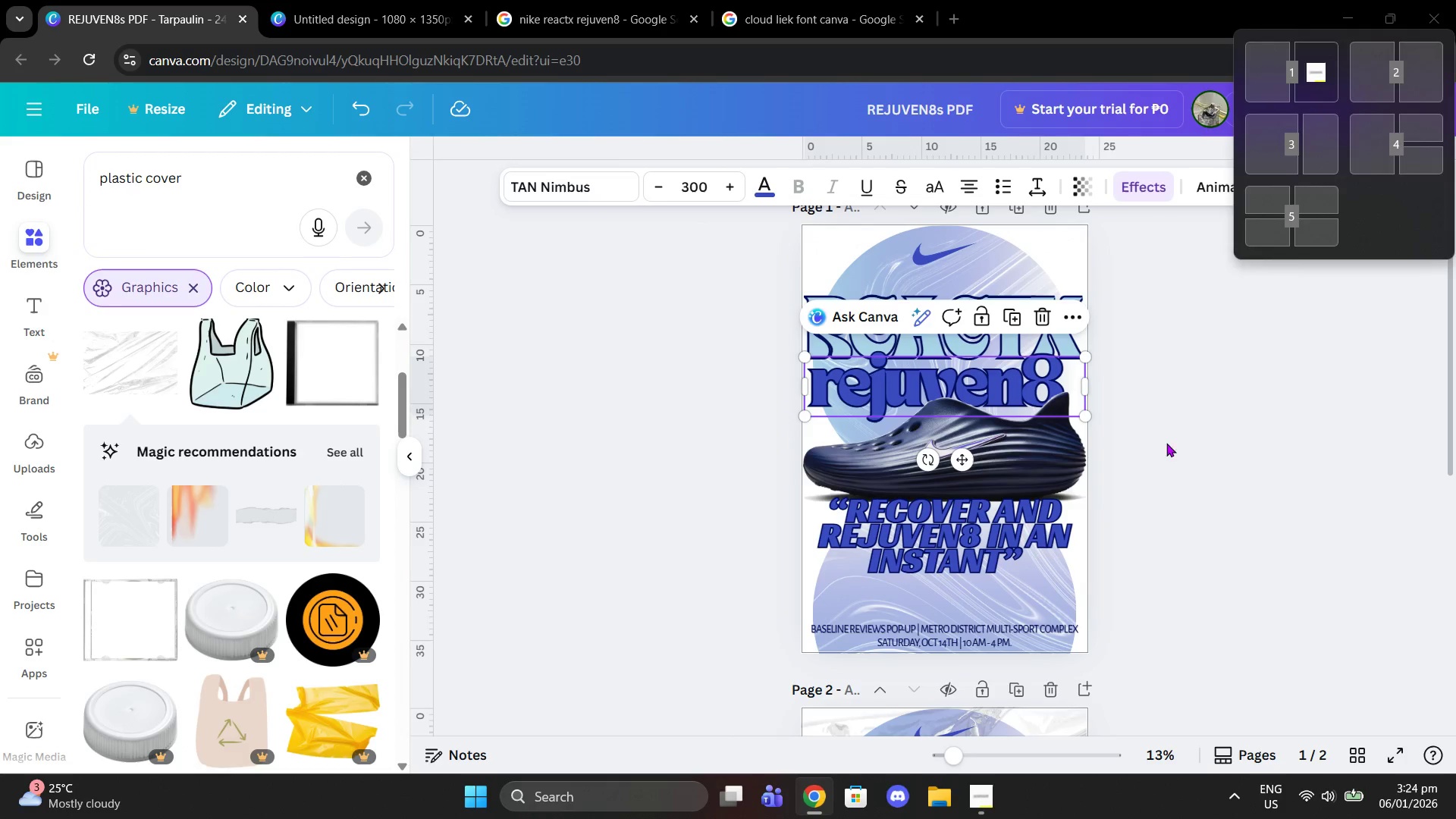 
left_click([1178, 435])
 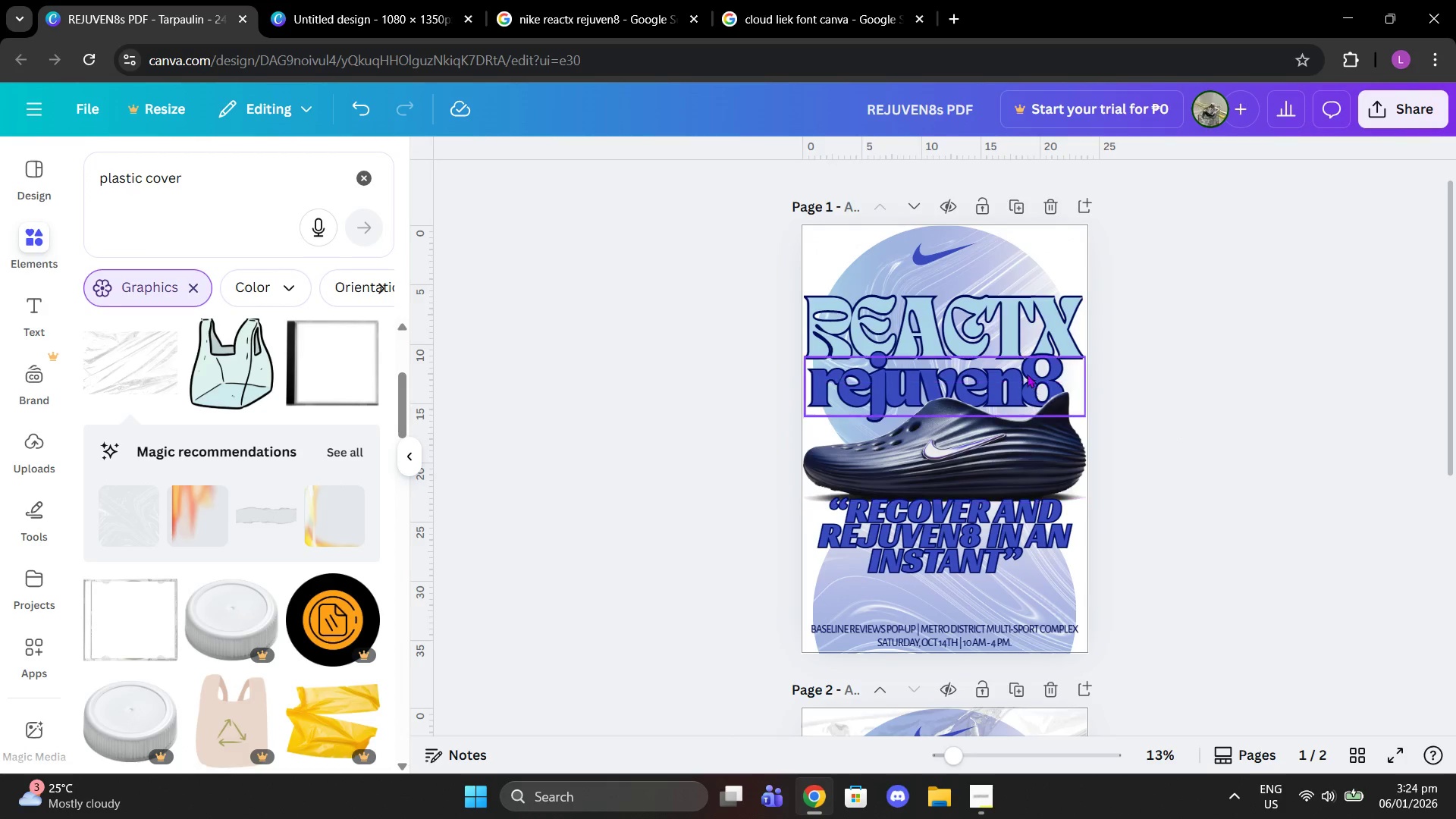 
key(Control+Z)
 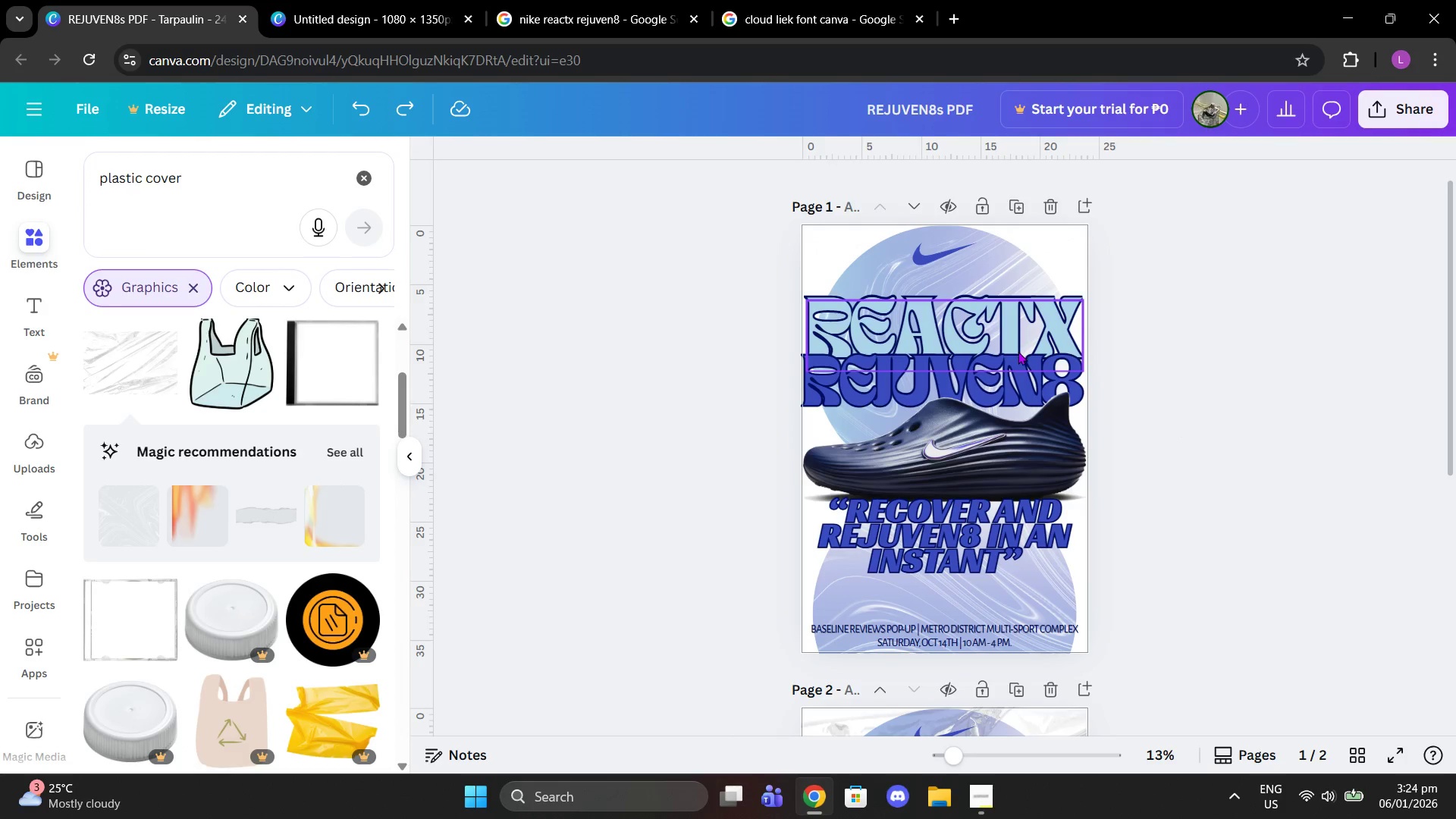 
left_click([1018, 365])
 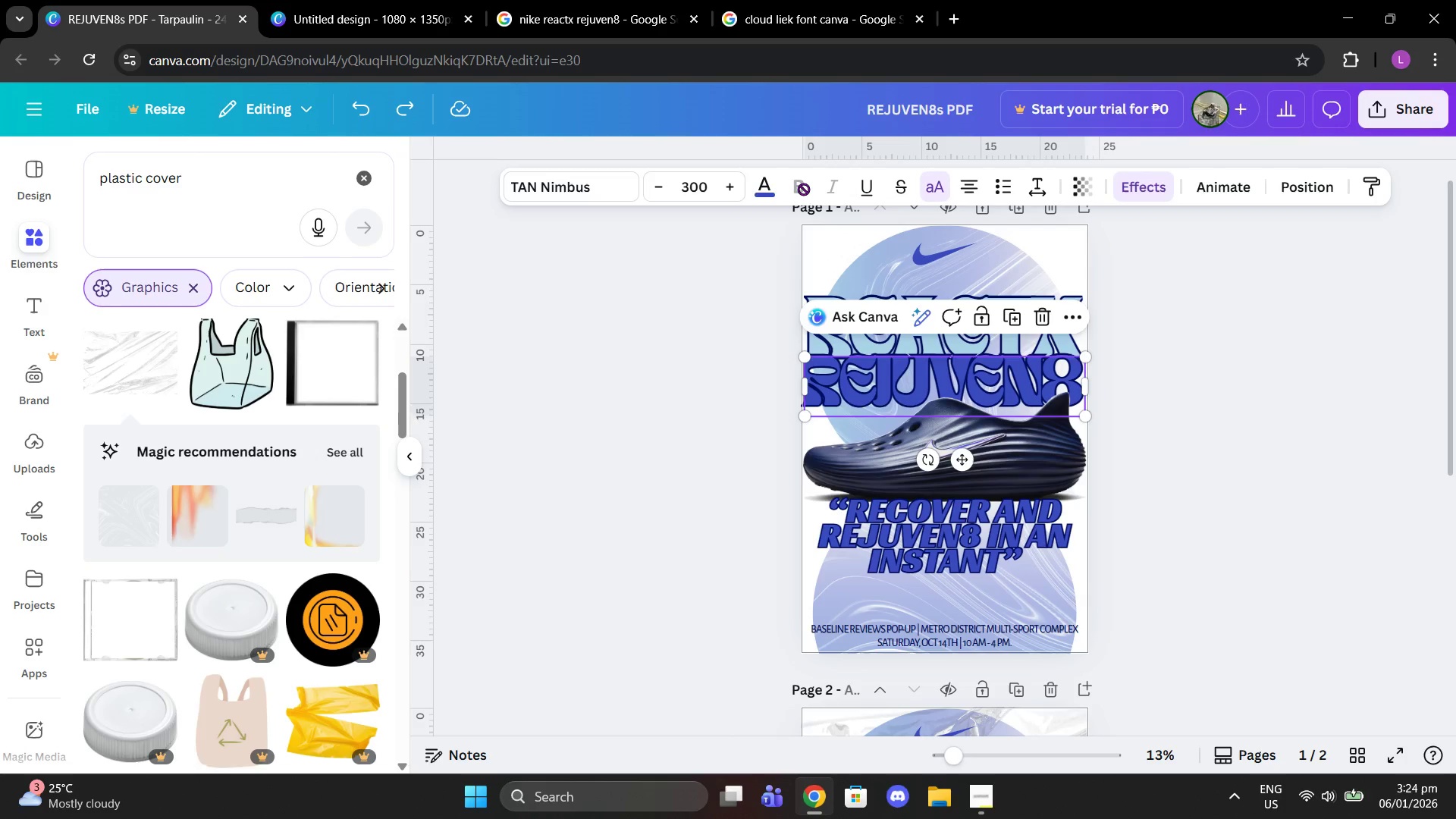 
left_click([758, 193])
 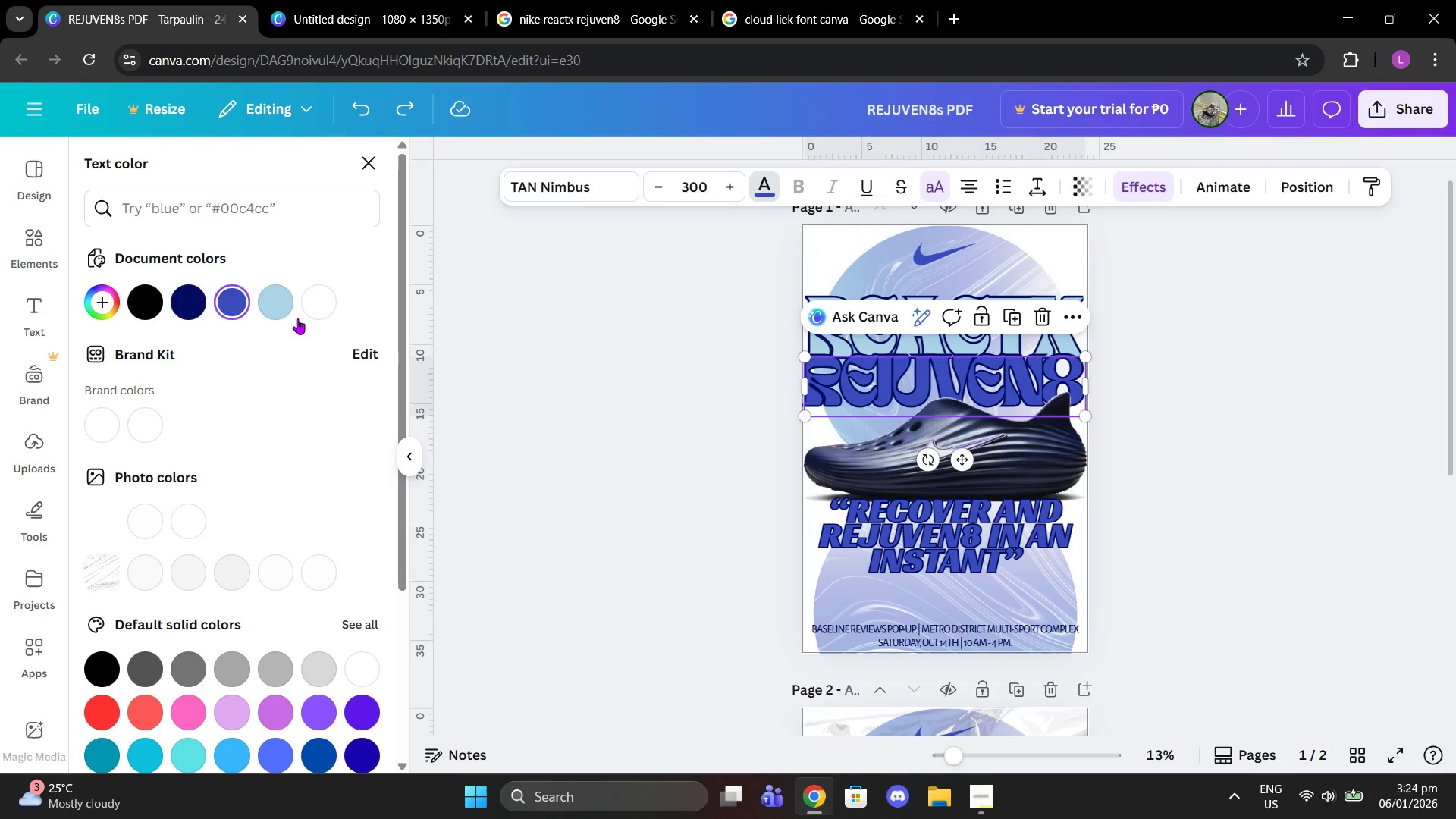 
left_click([264, 299])
 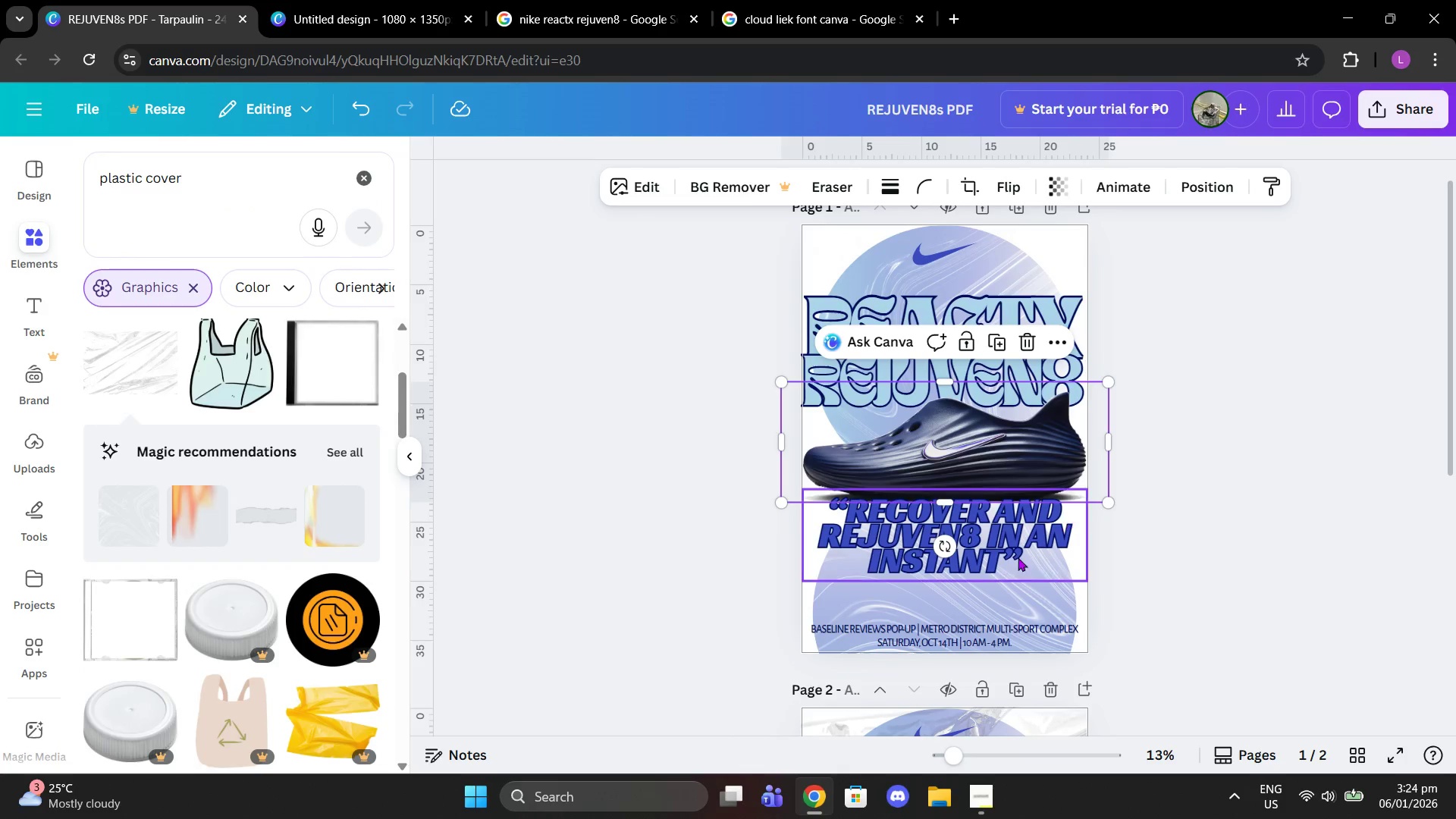 
left_click([966, 560])
 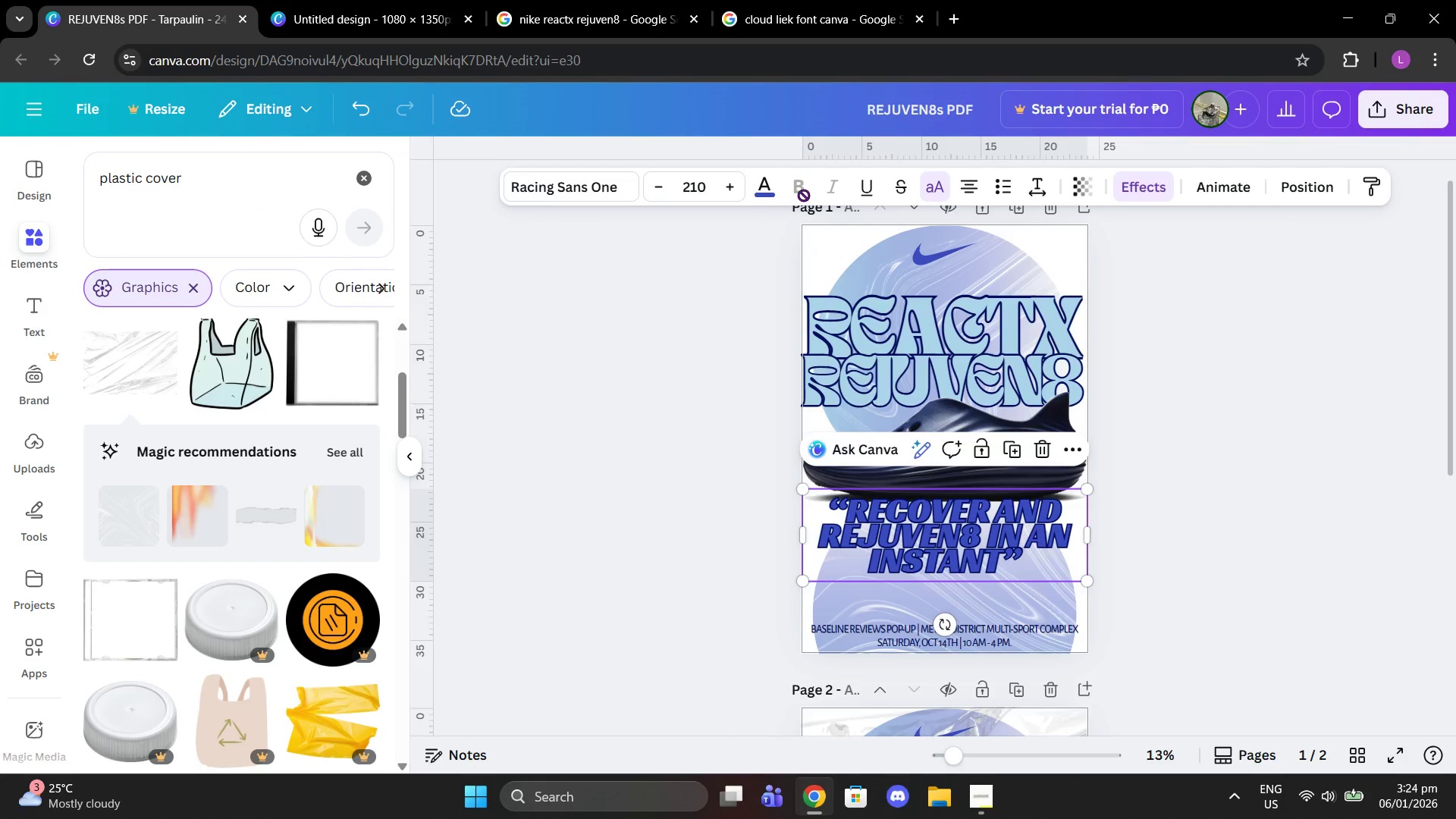 
left_click([774, 186])
 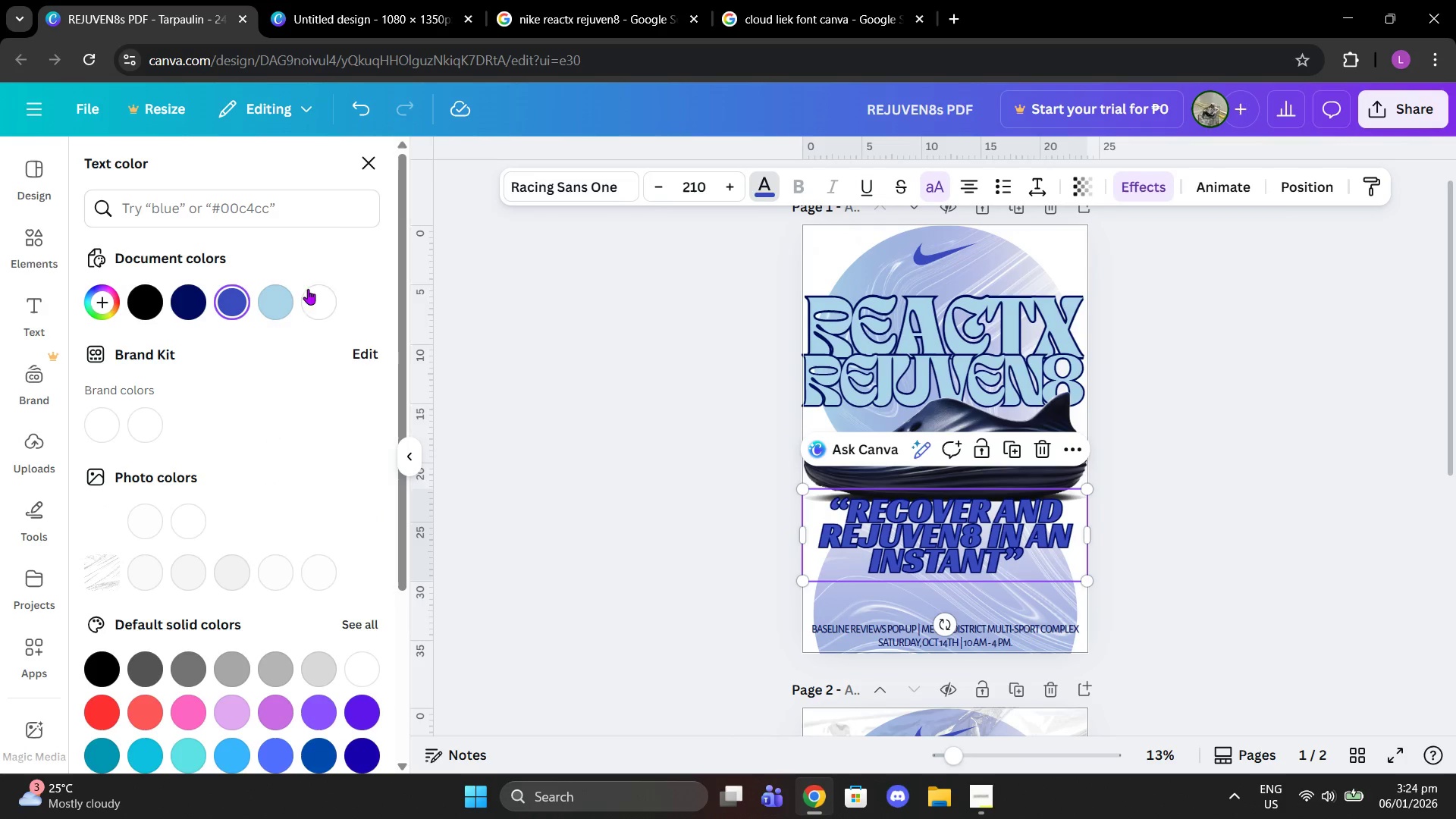 
left_click([273, 297])
 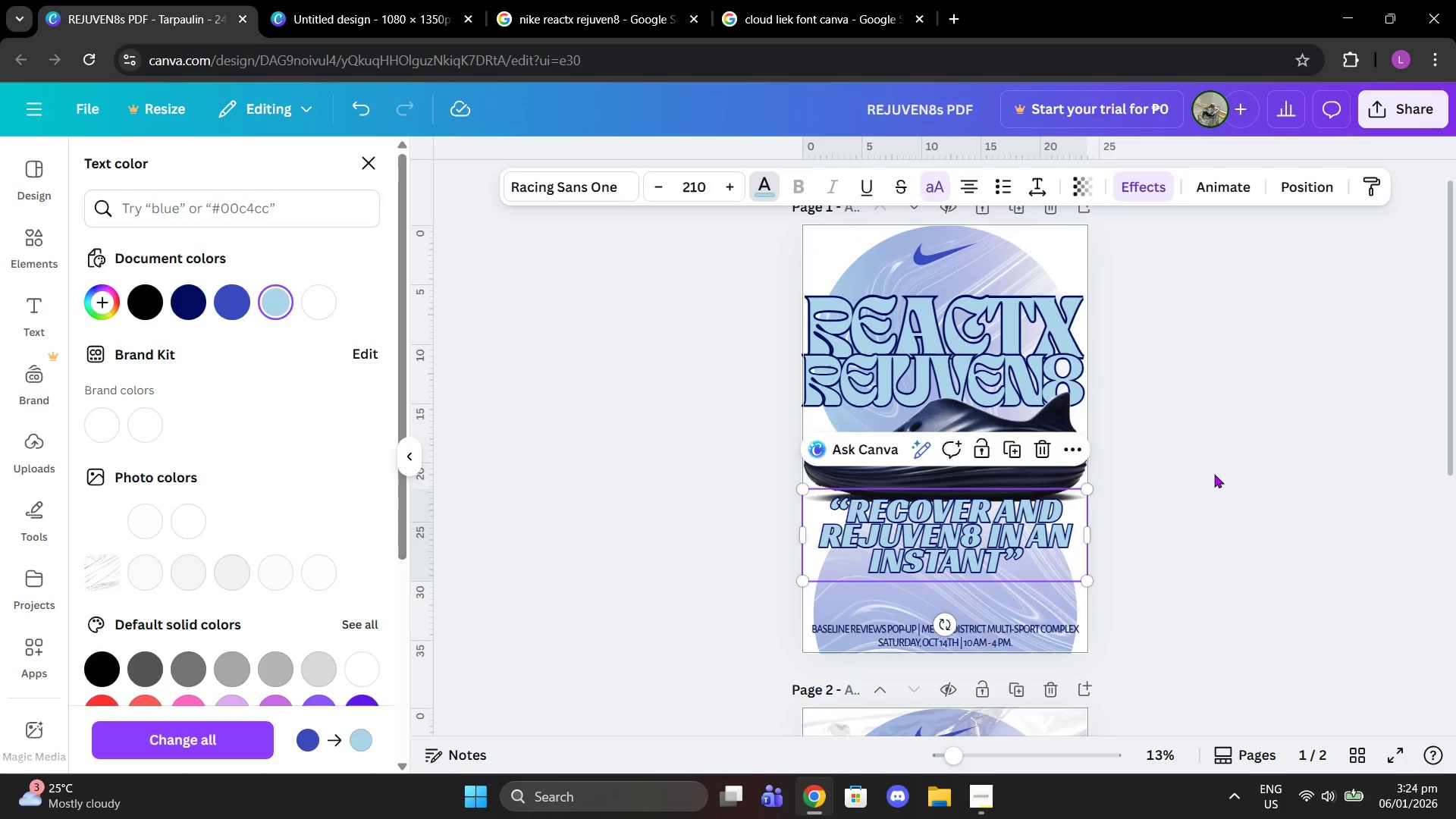 
double_click([1214, 474])
 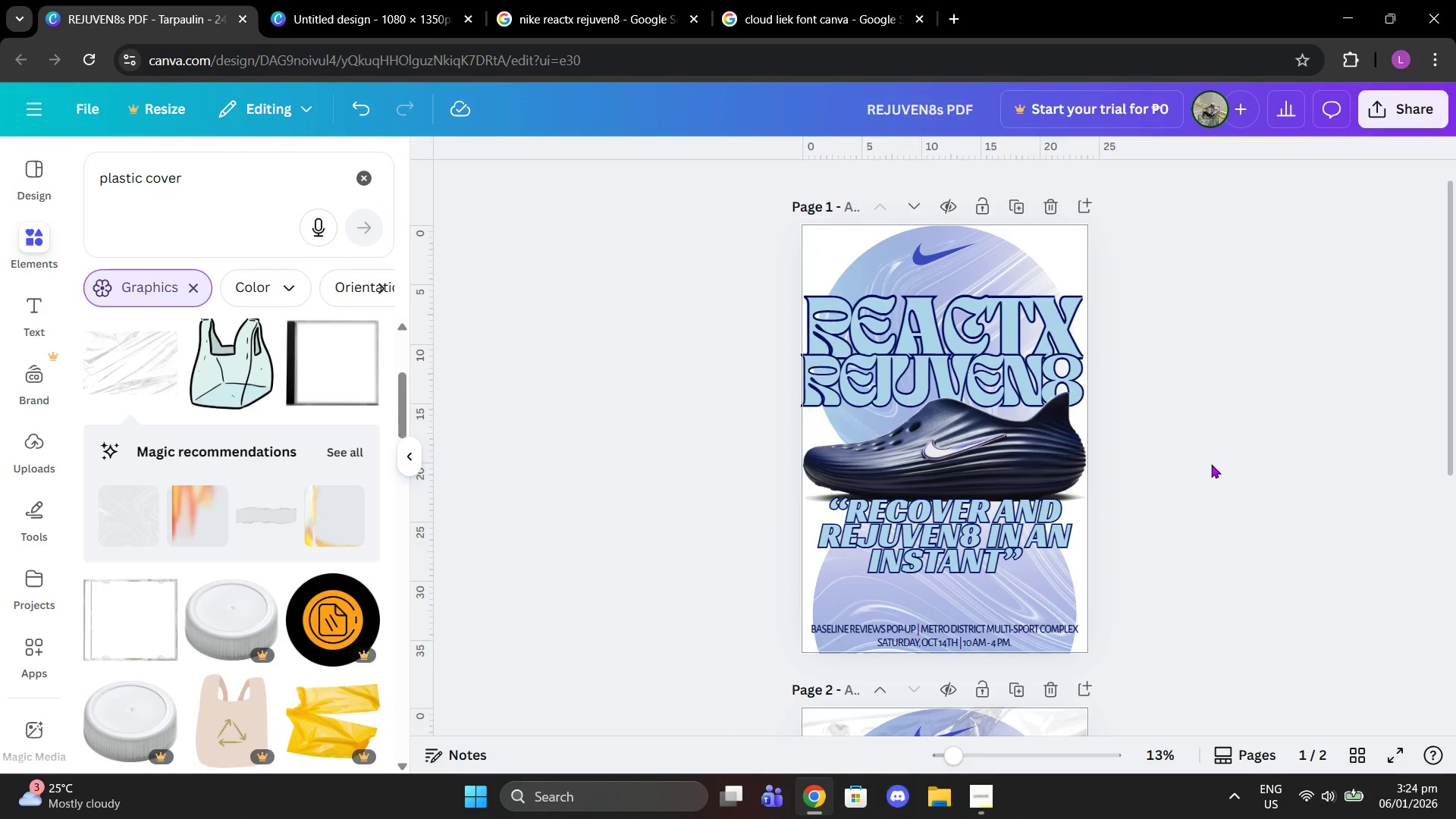 
scroll: coordinate [1265, 558], scroll_direction: down, amount: 5.0
 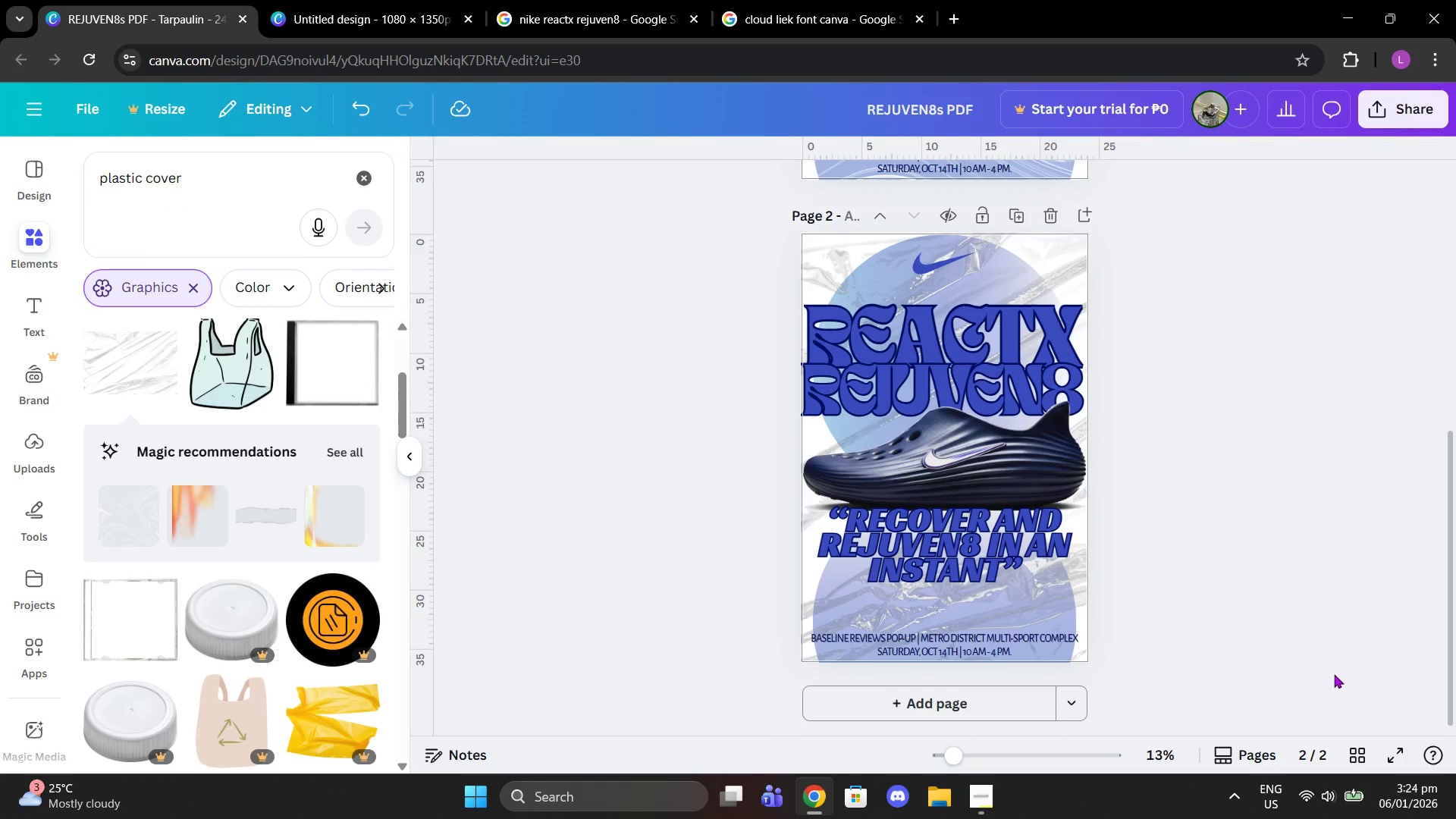 
scroll: coordinate [1356, 621], scroll_direction: up, amount: 4.0
 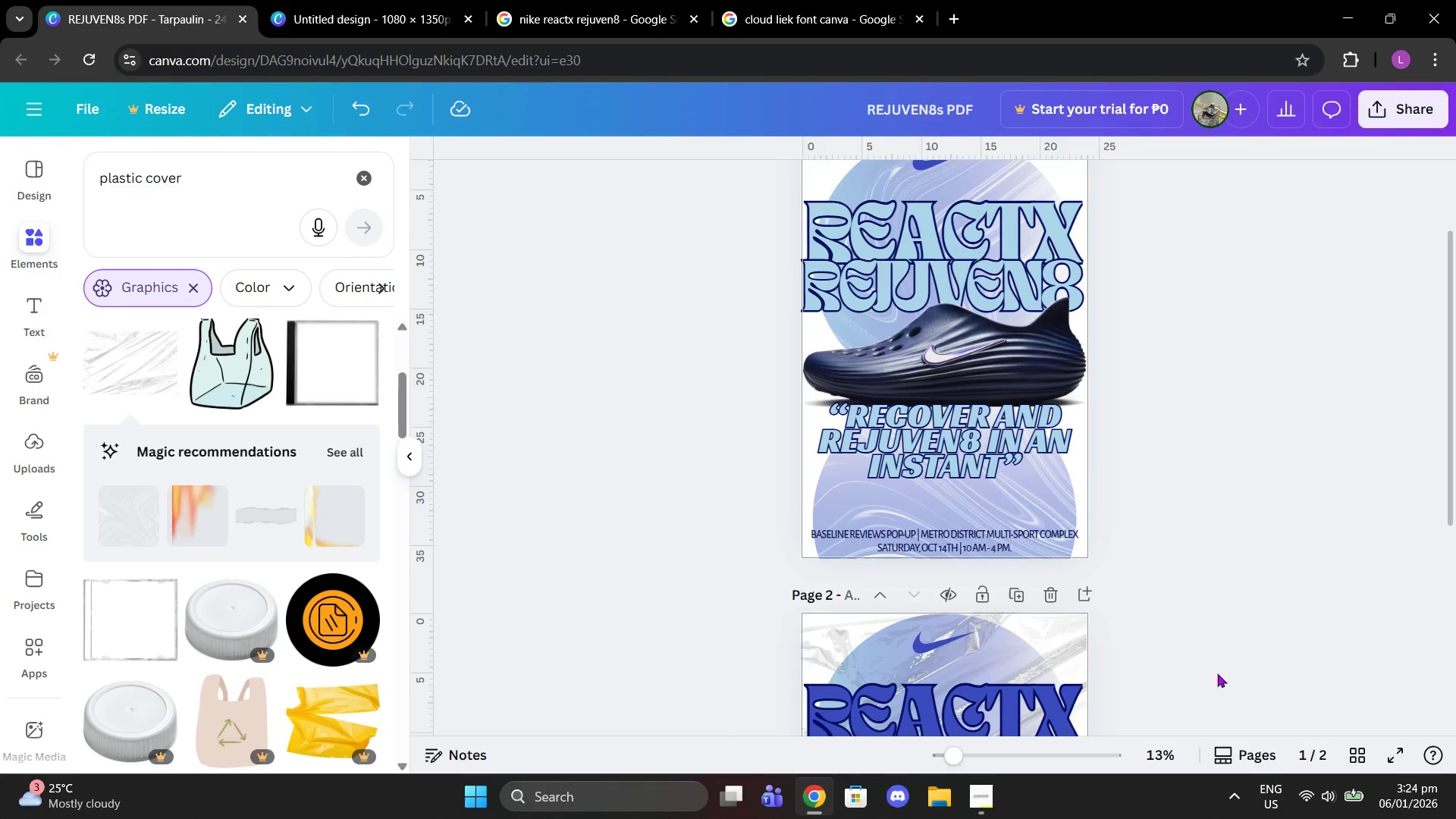 
scroll: coordinate [1062, 517], scroll_direction: down, amount: 4.0
 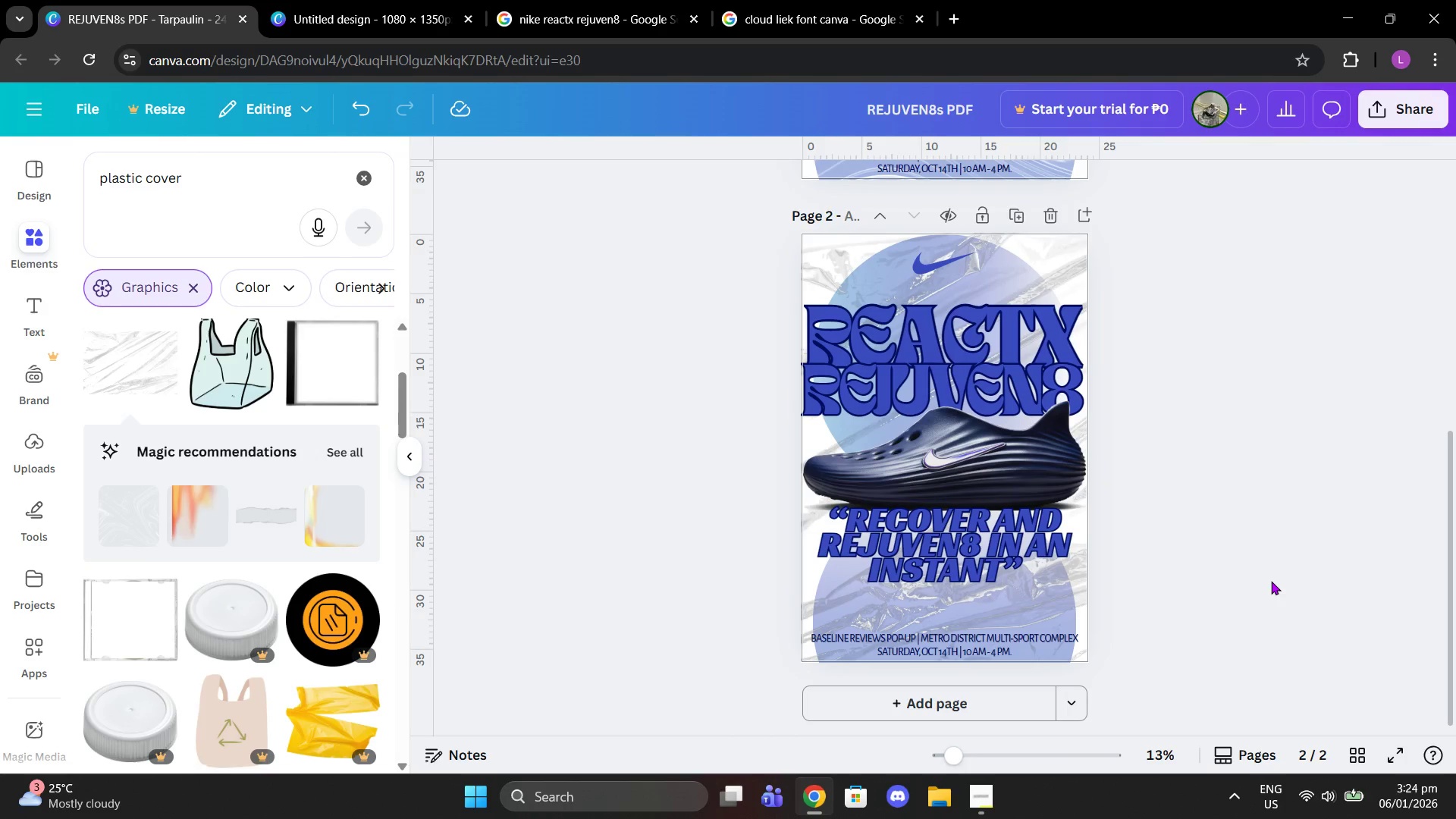 
scroll: coordinate [1219, 568], scroll_direction: up, amount: 6.0
 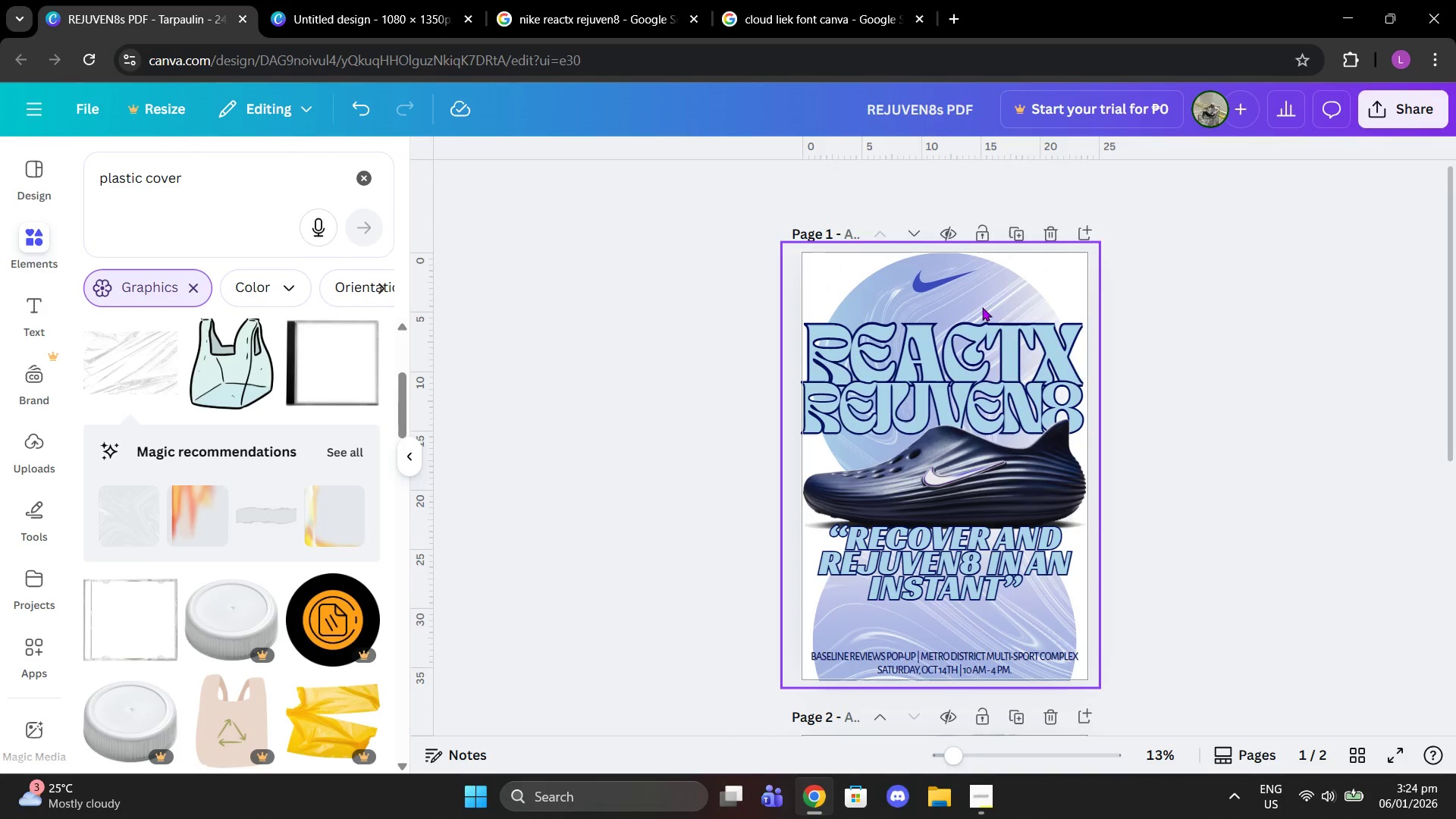 
left_click([986, 292])
 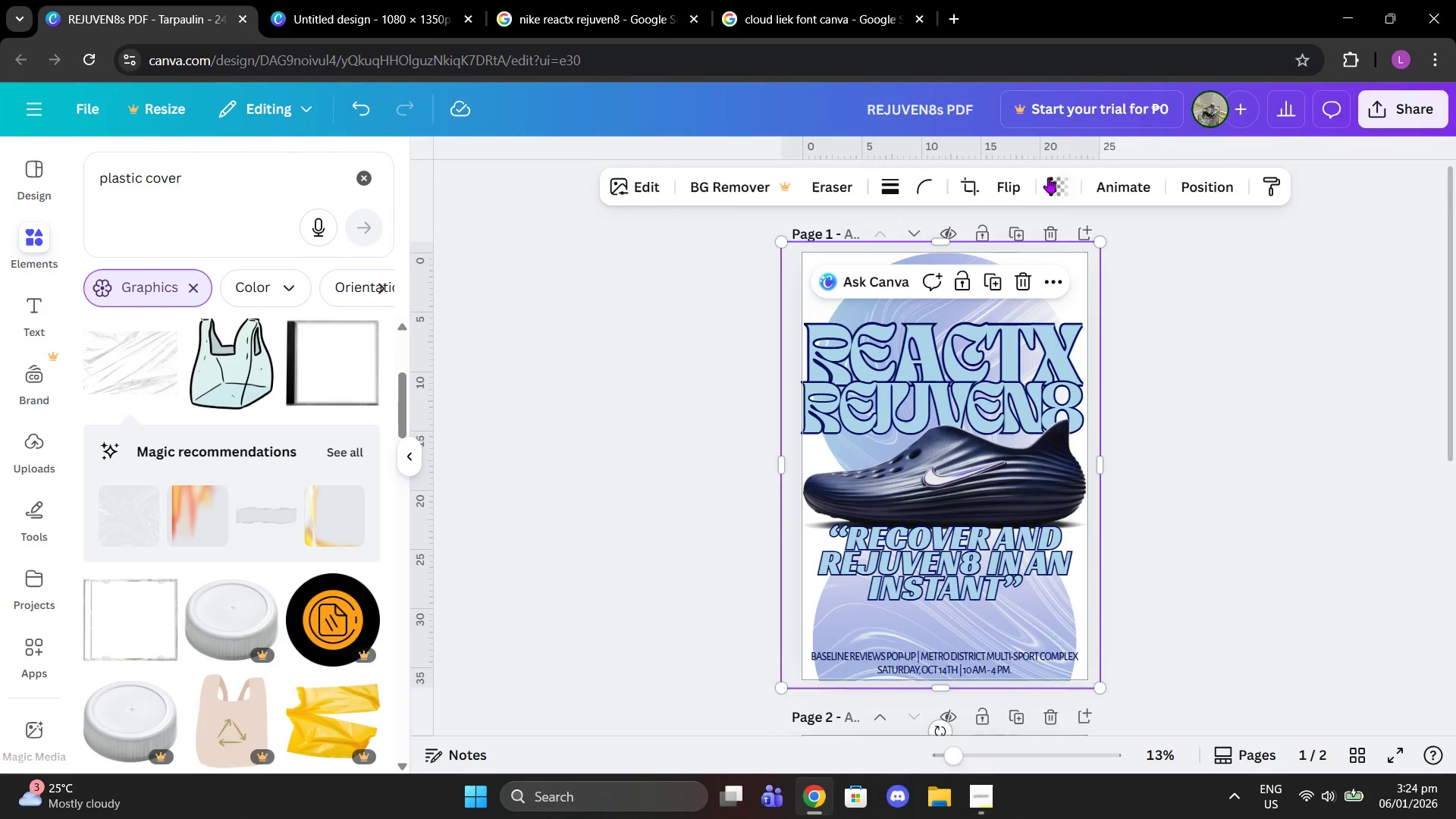 
left_click([1054, 175])
 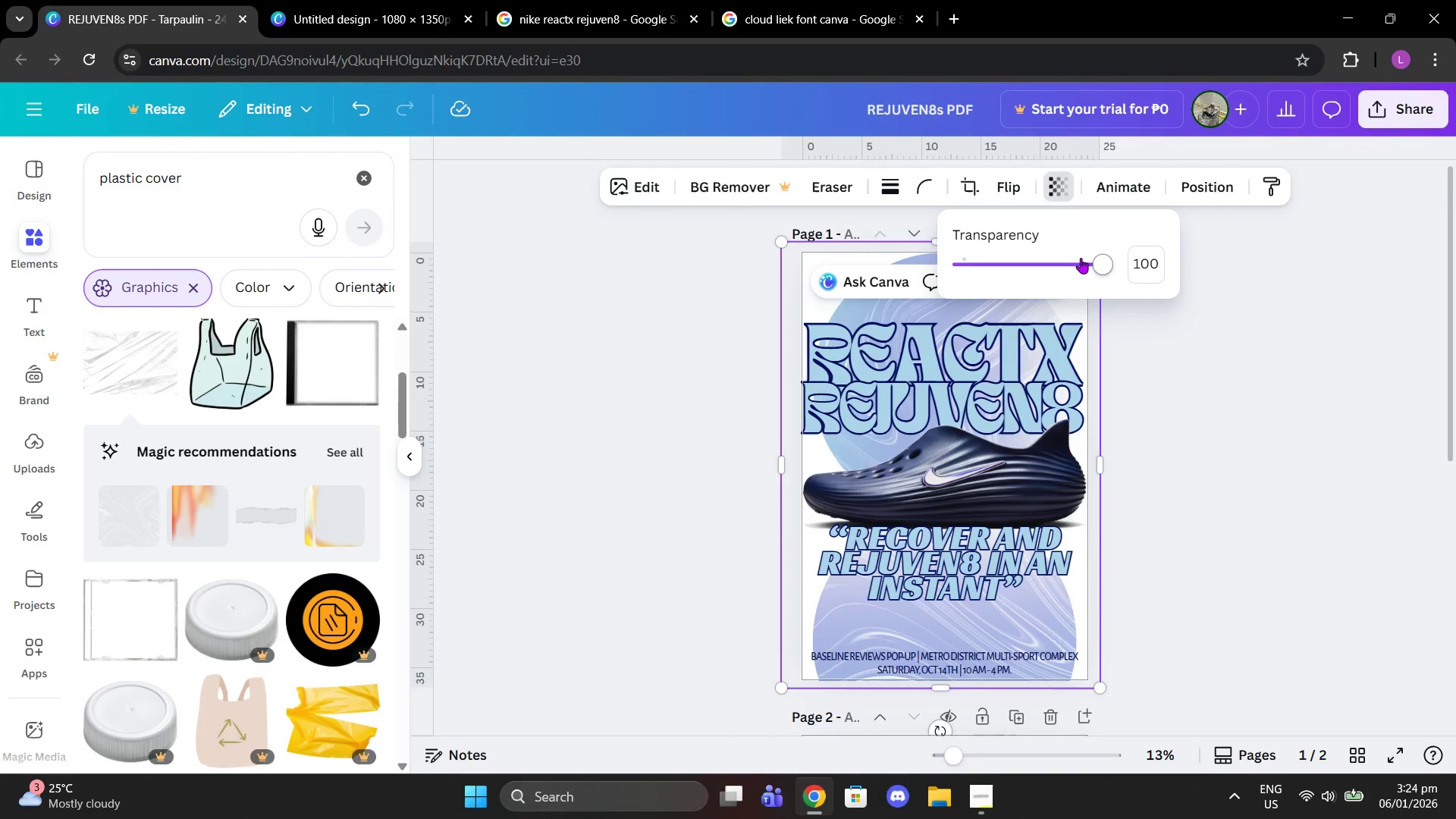 
left_click_drag(start_coordinate=[1086, 265], to_coordinate=[1064, 262])
 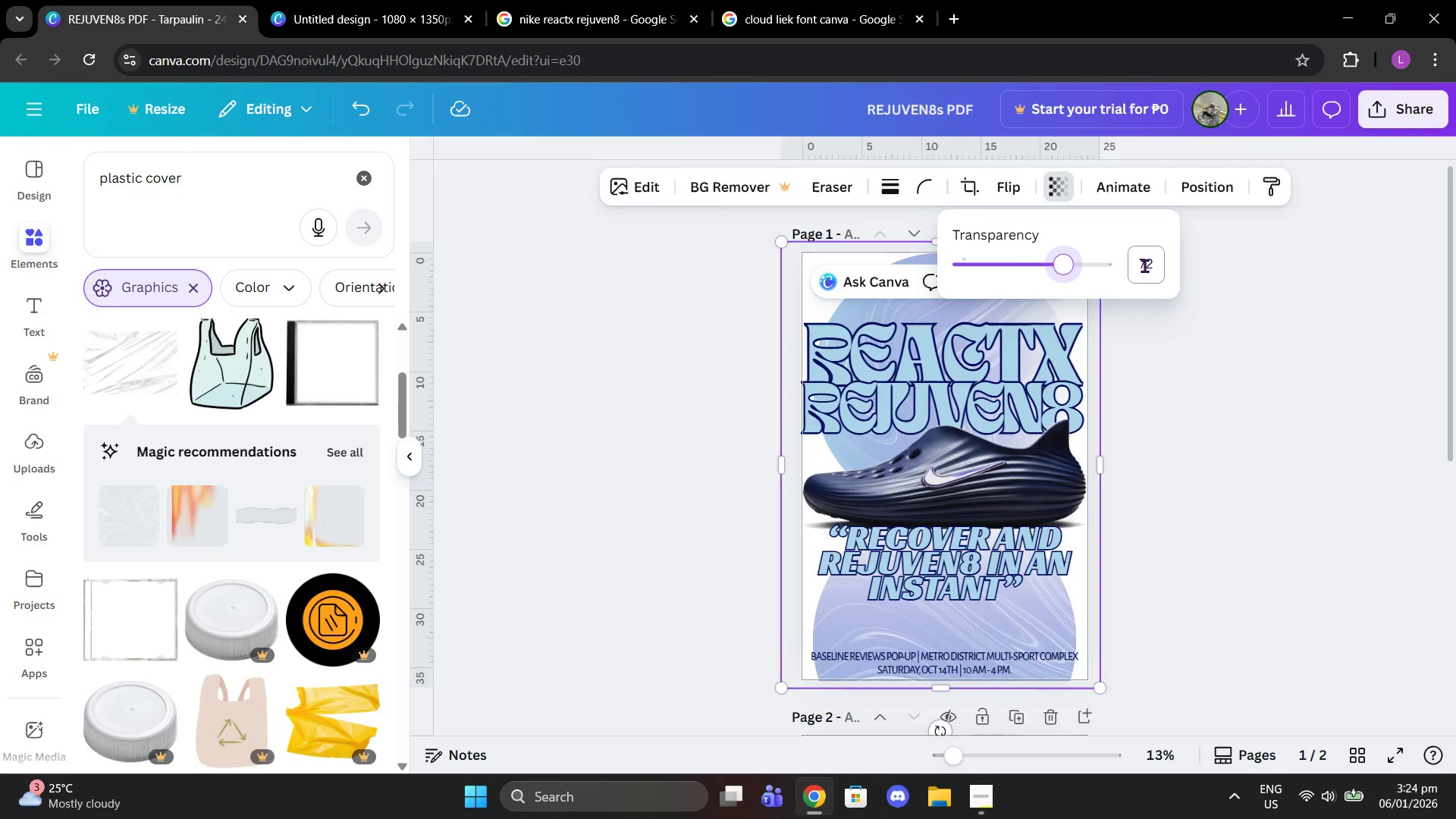 
left_click([1154, 266])
 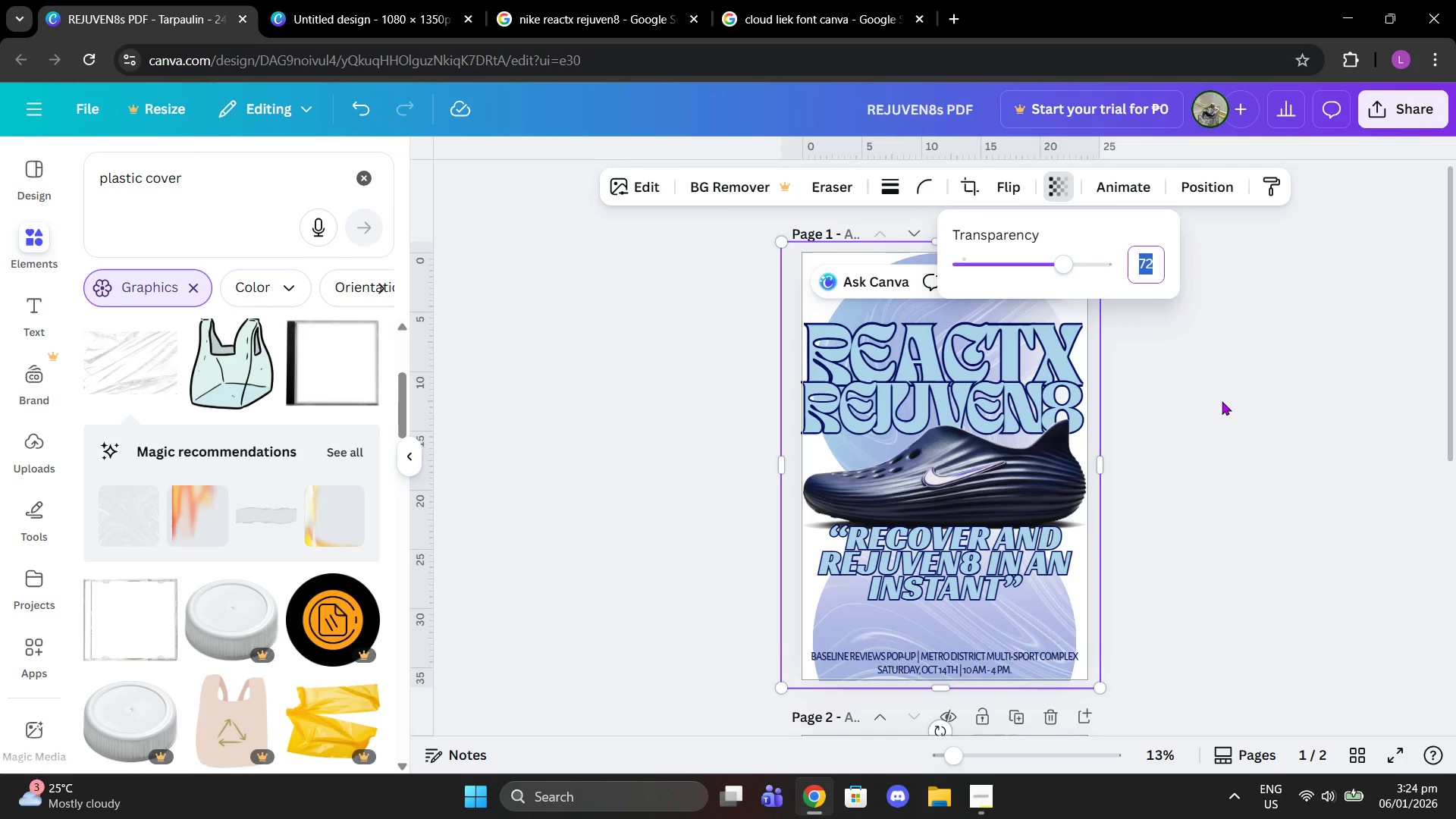 
type(70)
 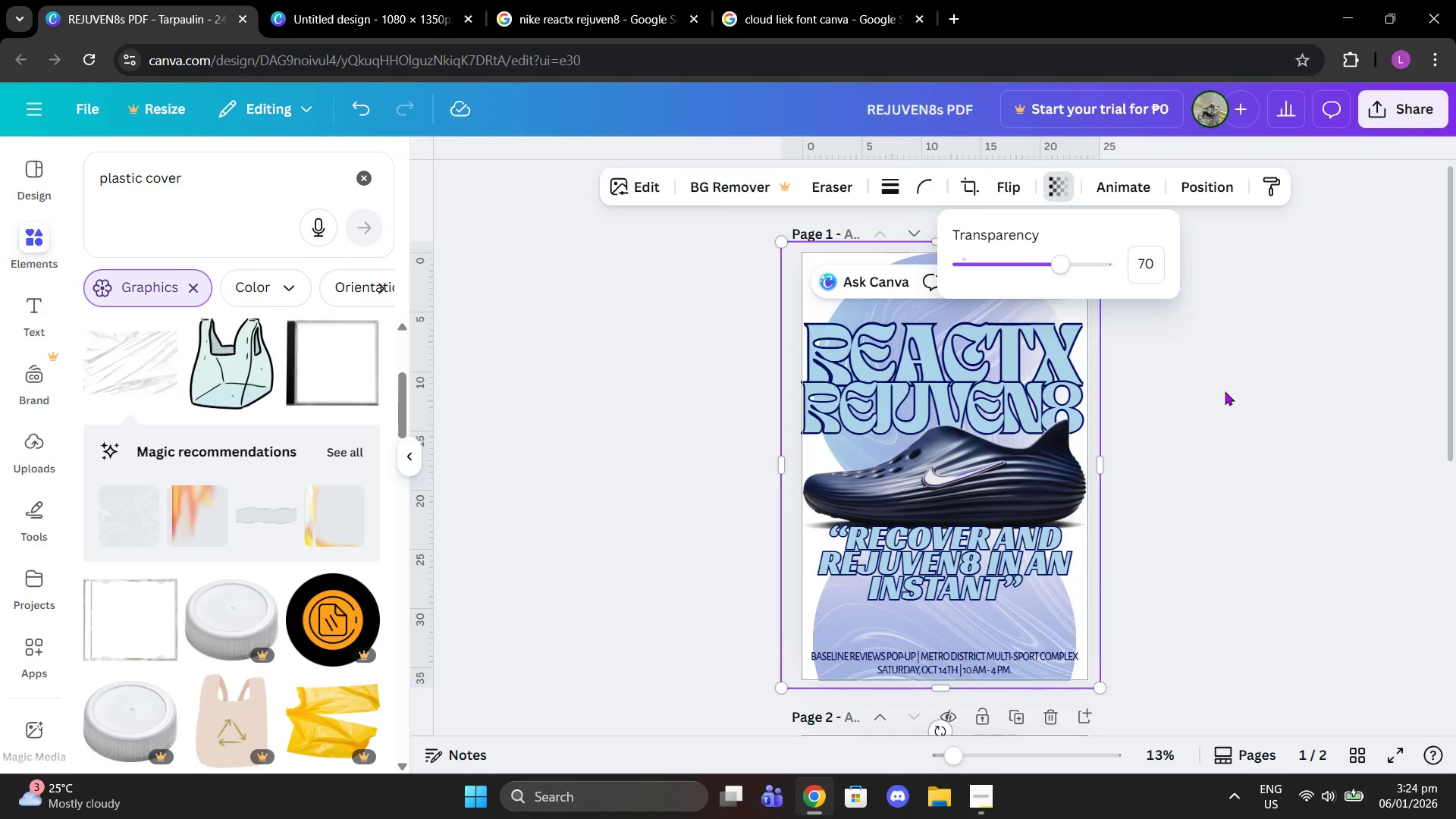 
key(Enter)
 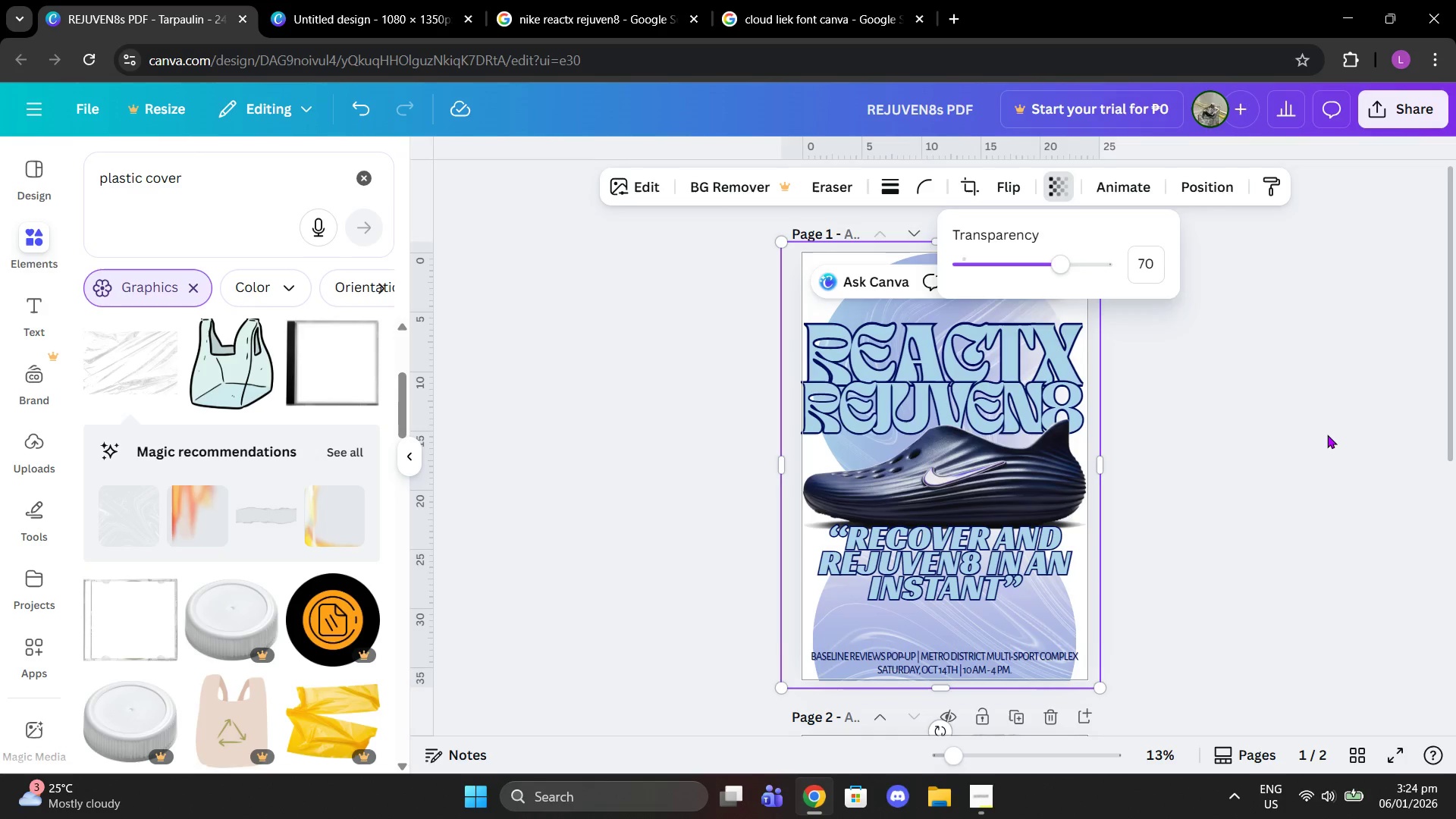 
left_click([1328, 435])
 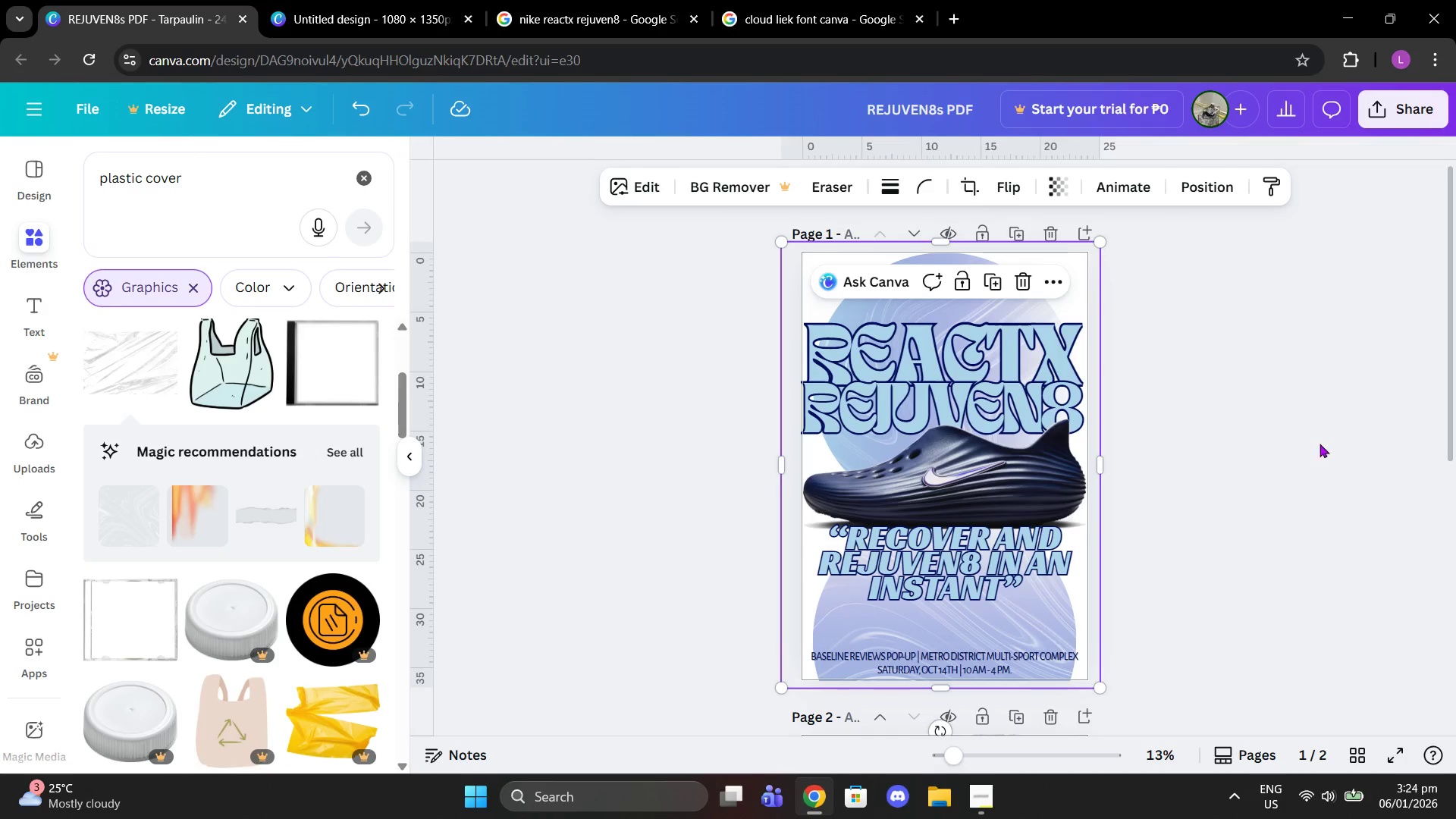 
scroll: coordinate [1250, 495], scroll_direction: down, amount: 4.0
 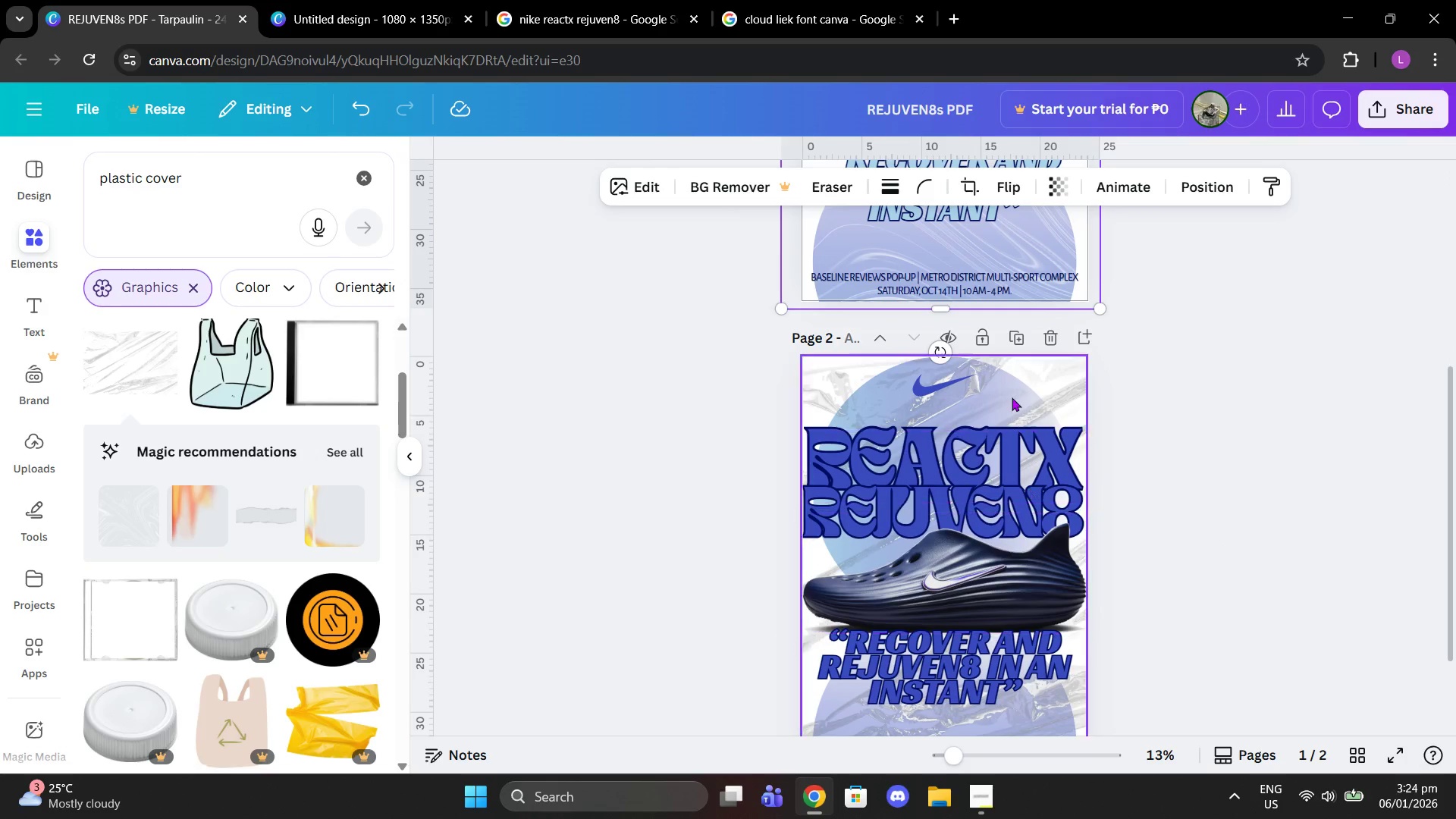 
left_click([1009, 386])
 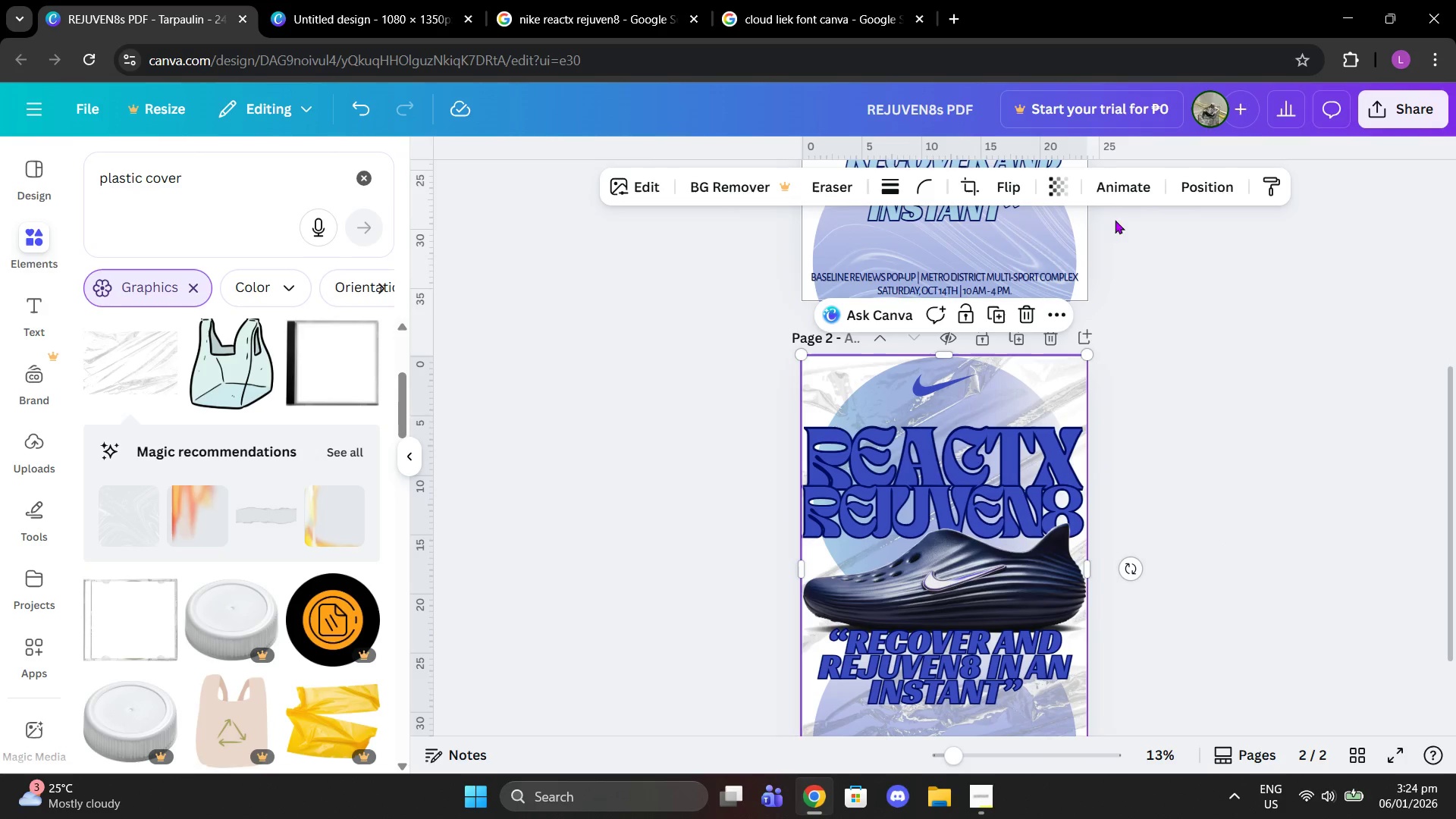 
left_click([1056, 175])
 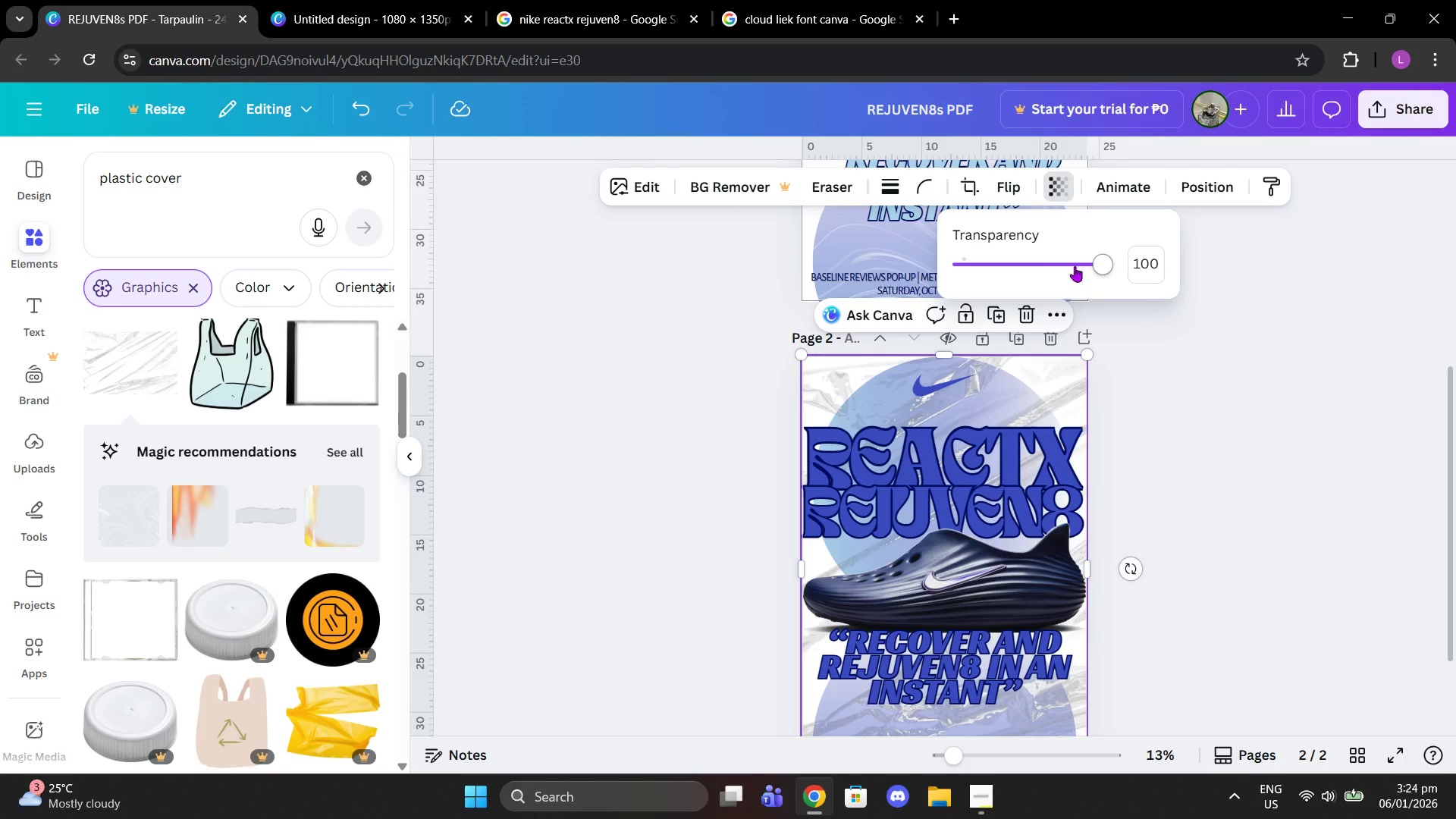 
left_click_drag(start_coordinate=[1105, 268], to_coordinate=[1061, 270])
 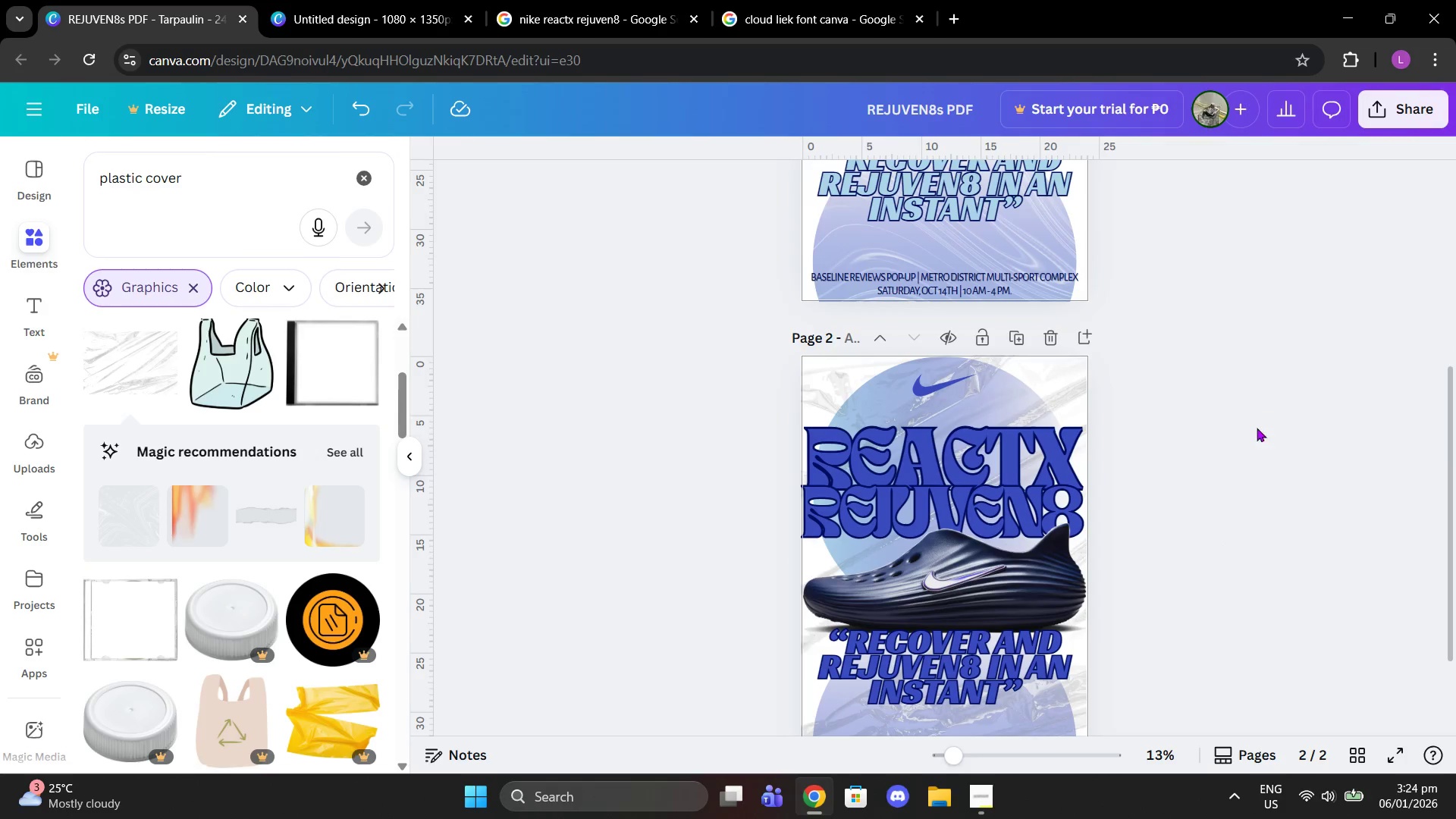 
scroll: coordinate [1256, 478], scroll_direction: up, amount: 1.0
 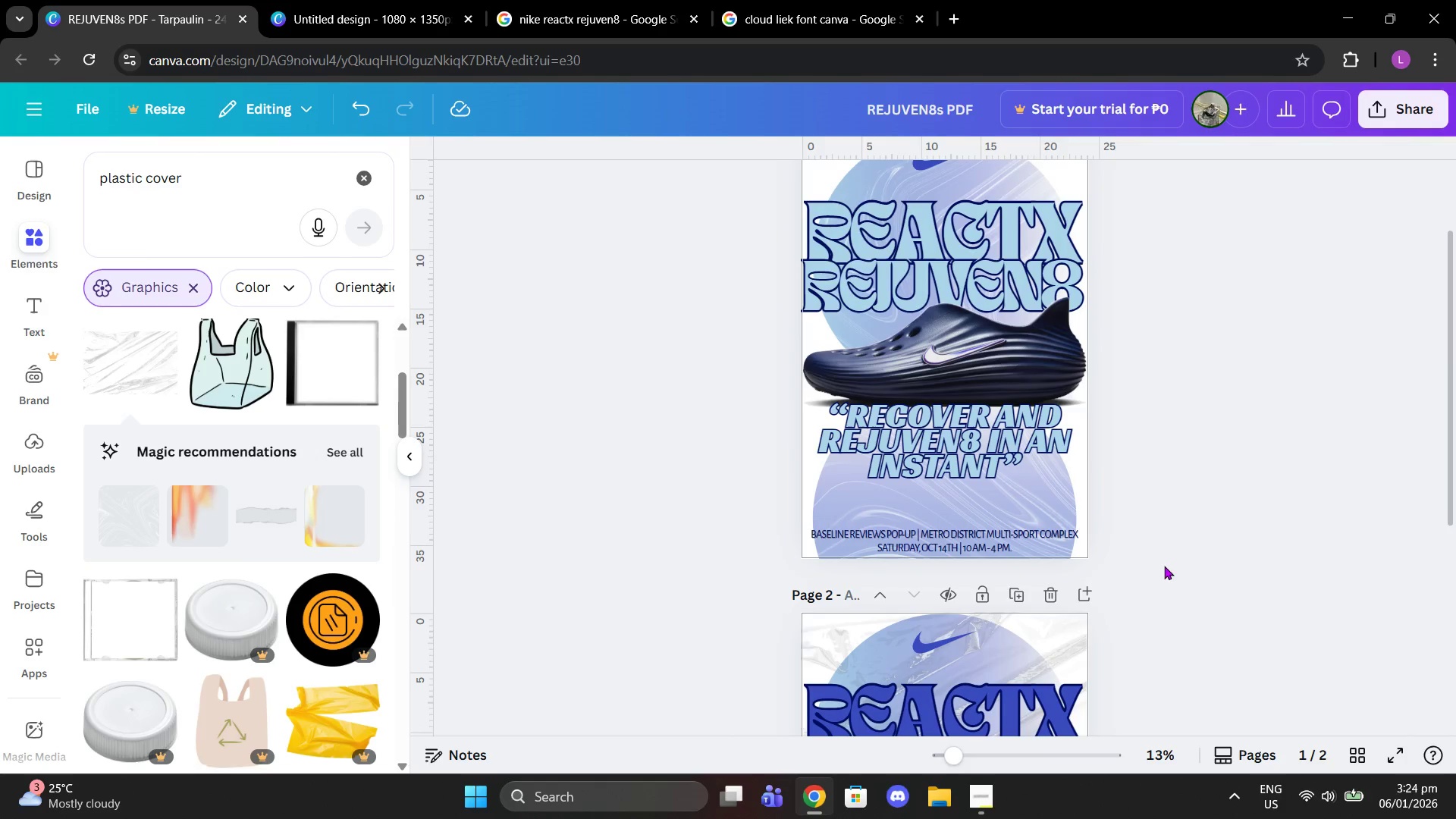 
left_click_drag(start_coordinate=[962, 754], to_coordinate=[977, 756])
 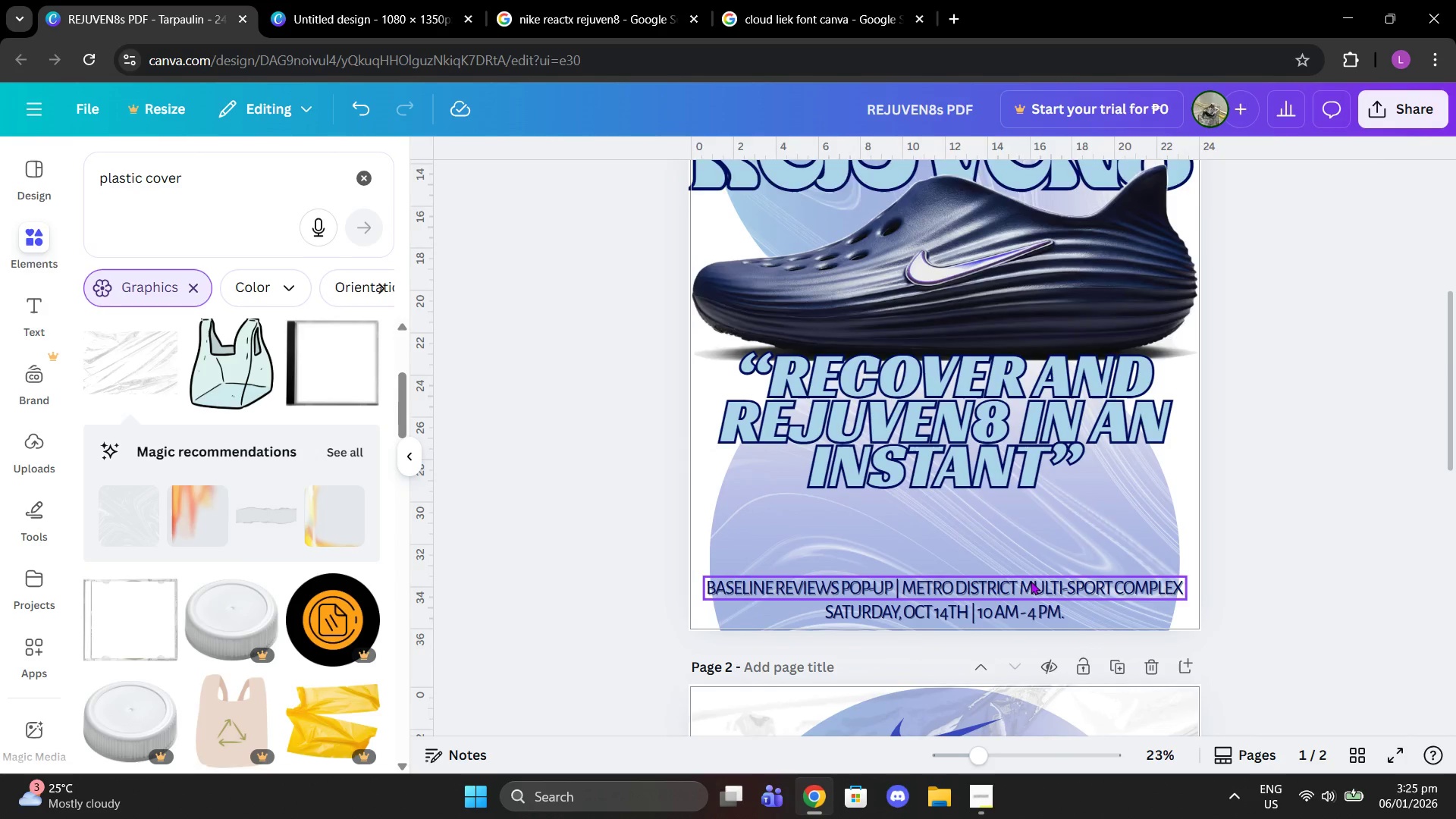 
left_click([1031, 581])
 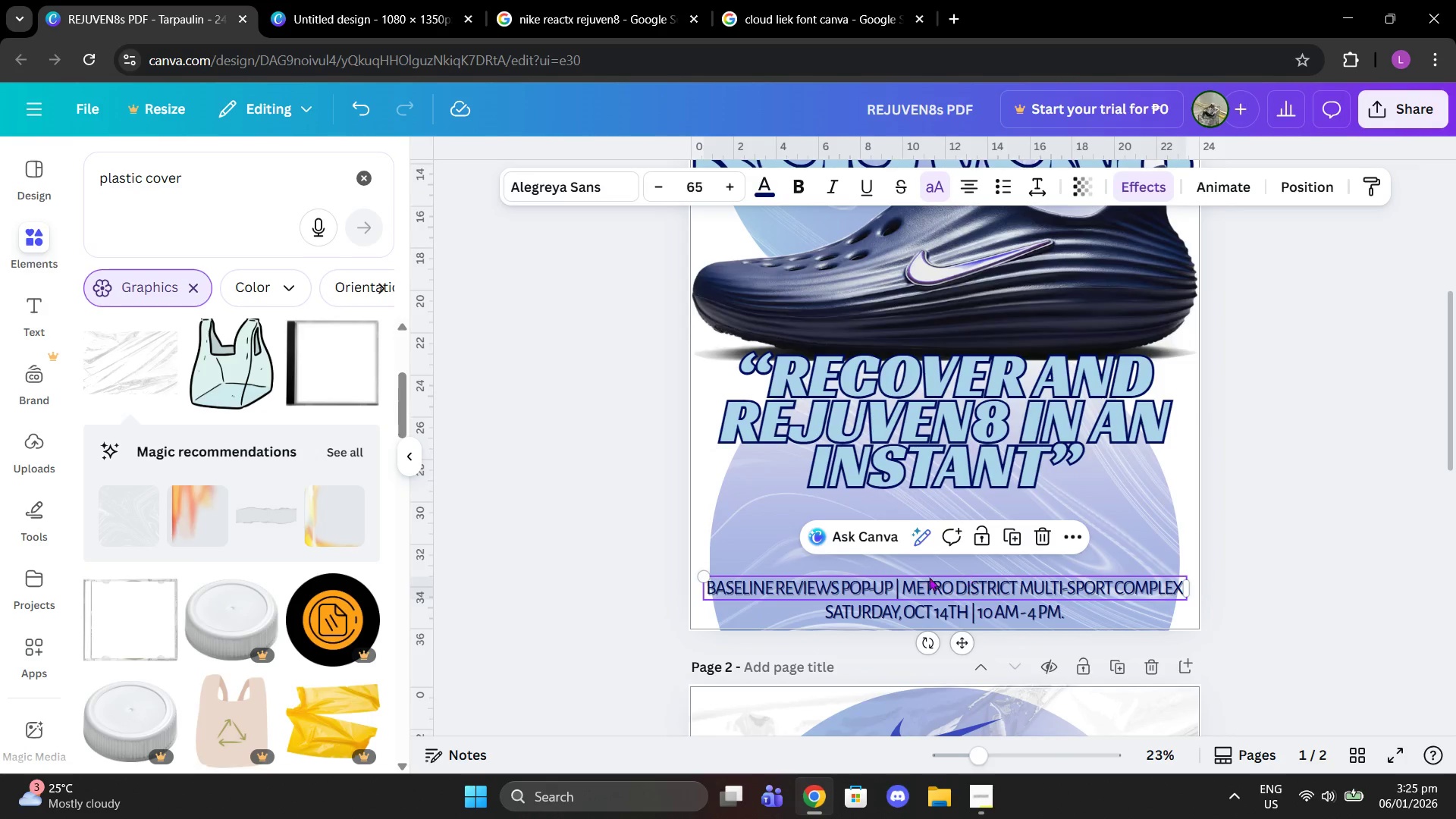 
left_click([899, 588])
 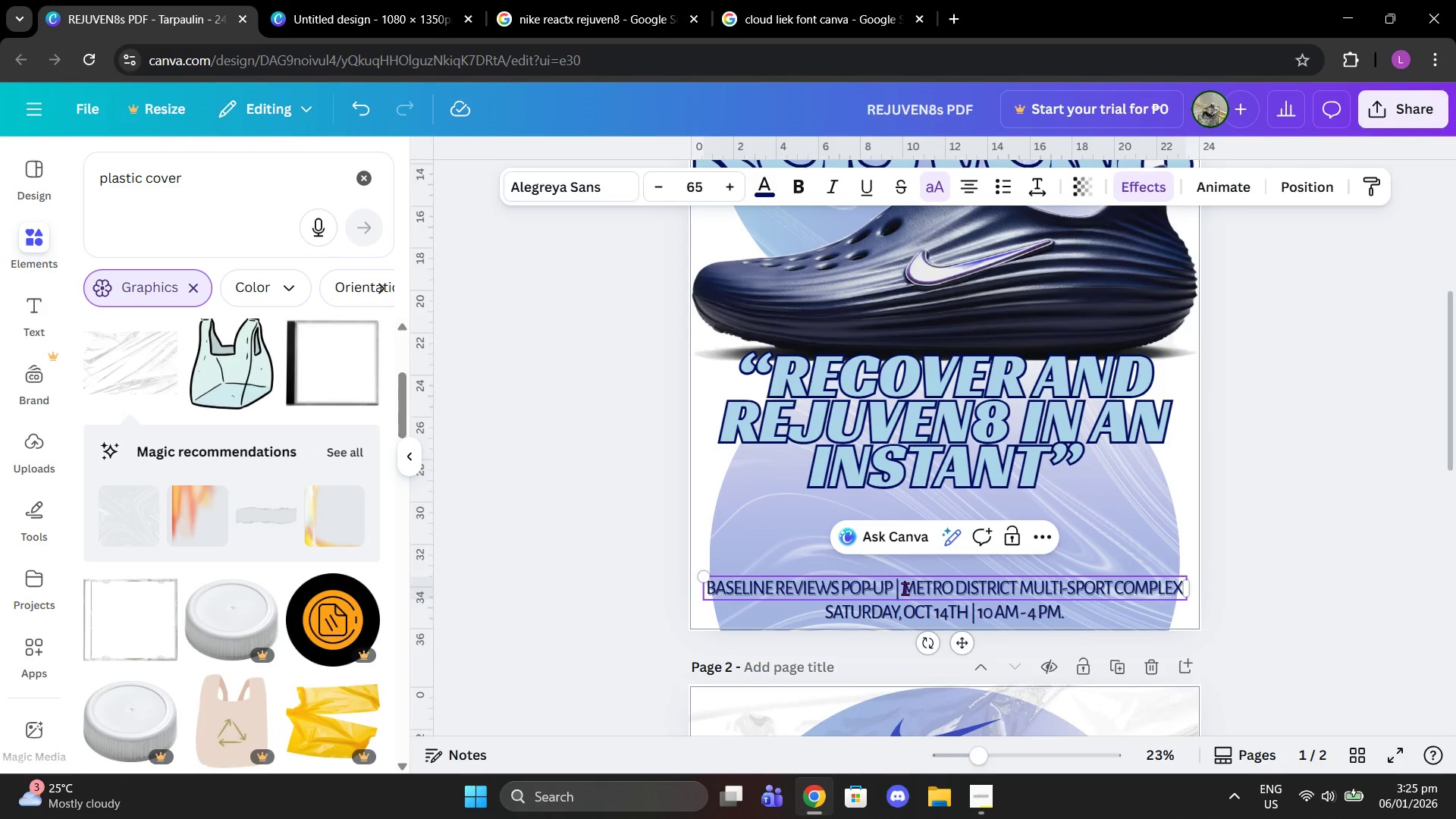 
left_click([905, 588])
 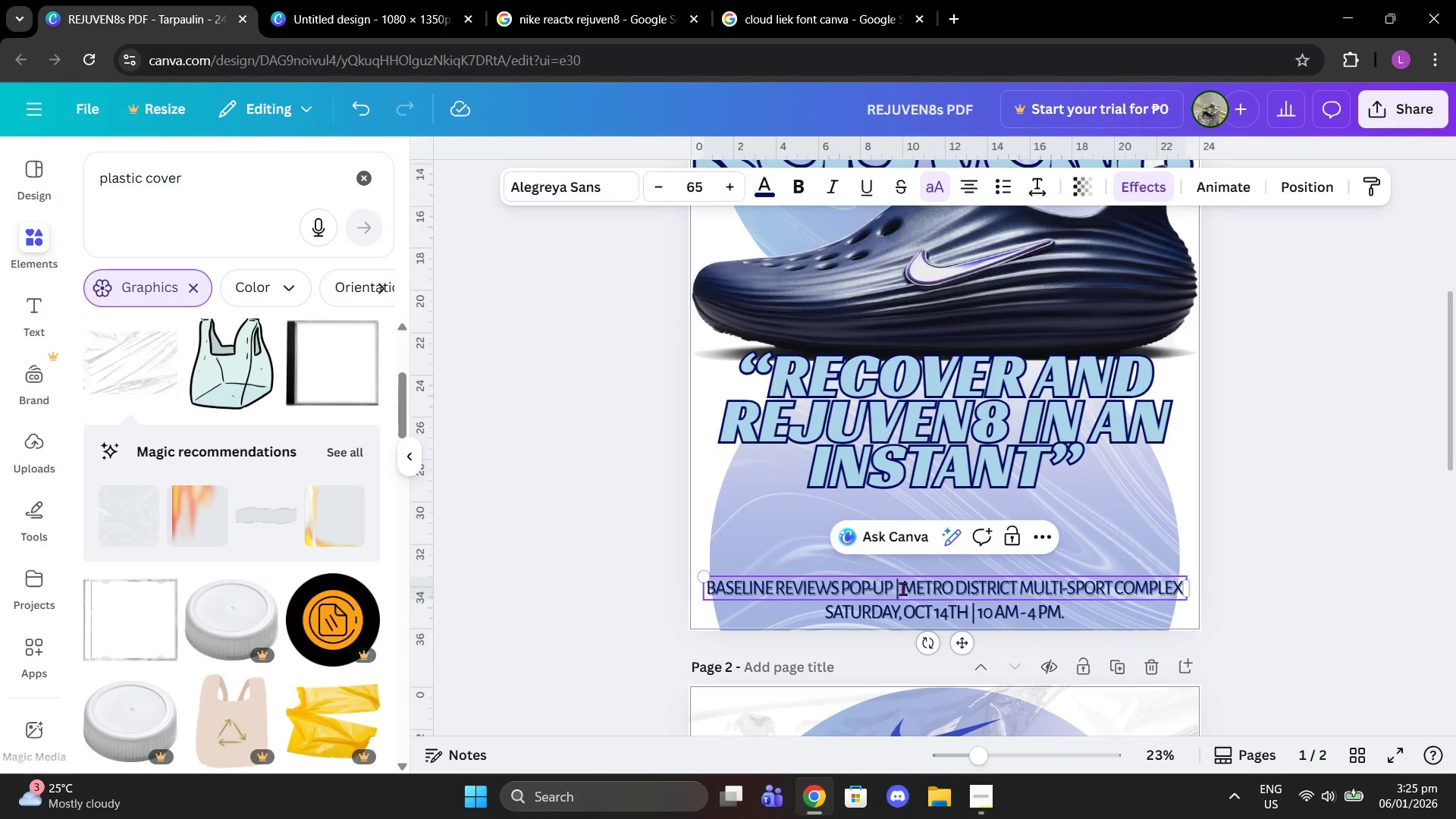 
key(Enter)
 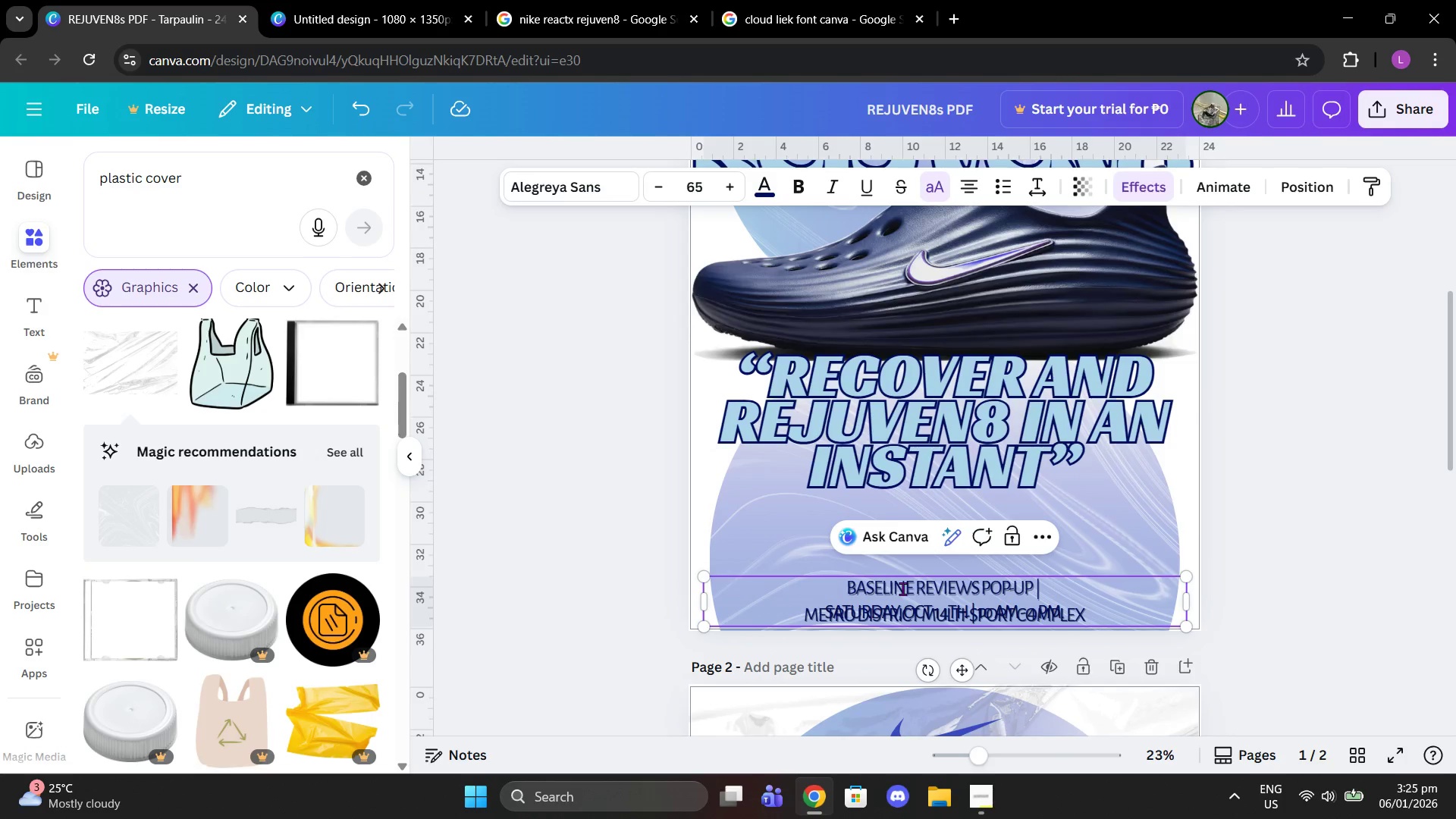 
scroll: coordinate [943, 573], scroll_direction: down, amount: 1.0
 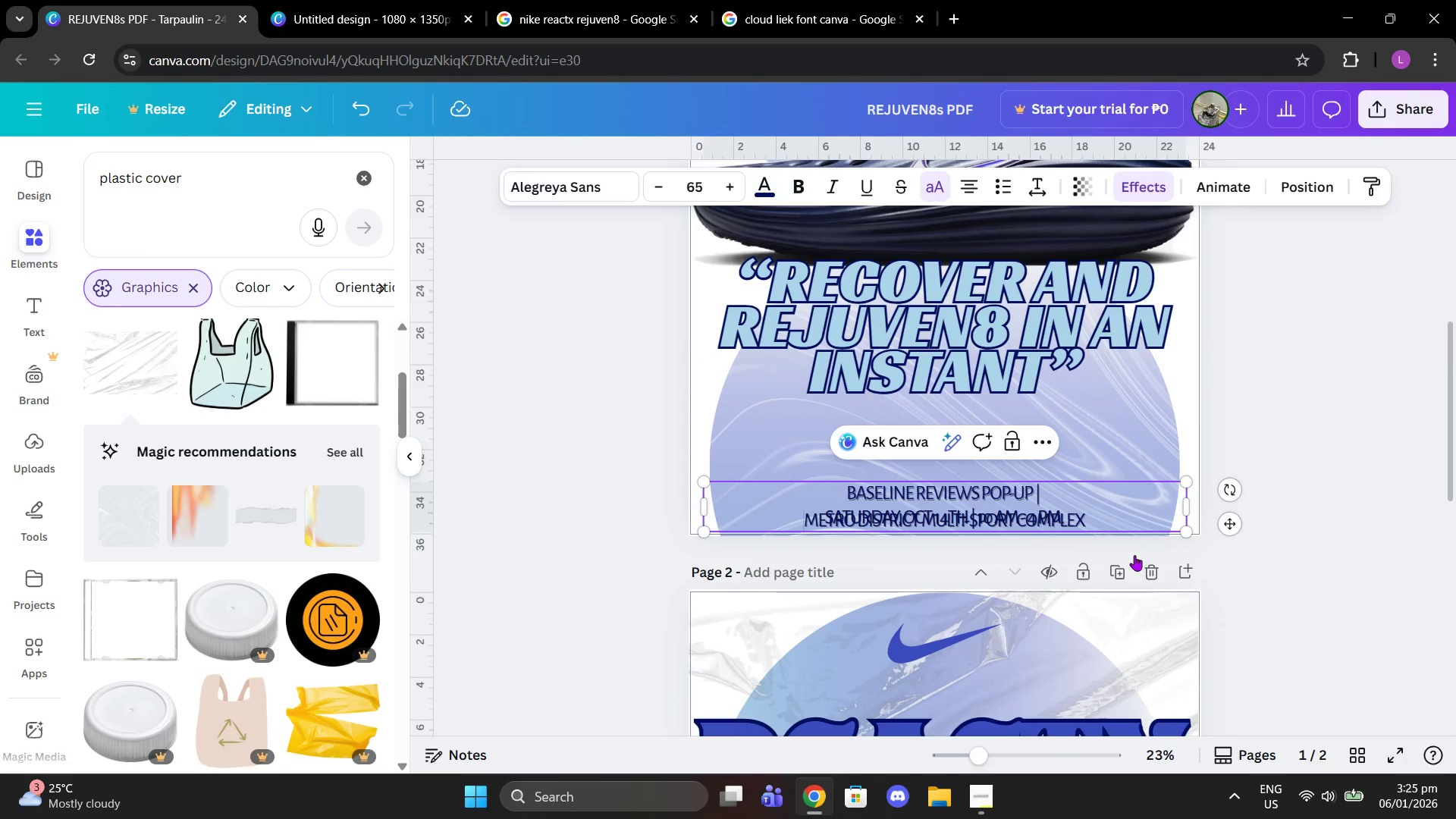 
left_click([1239, 534])
 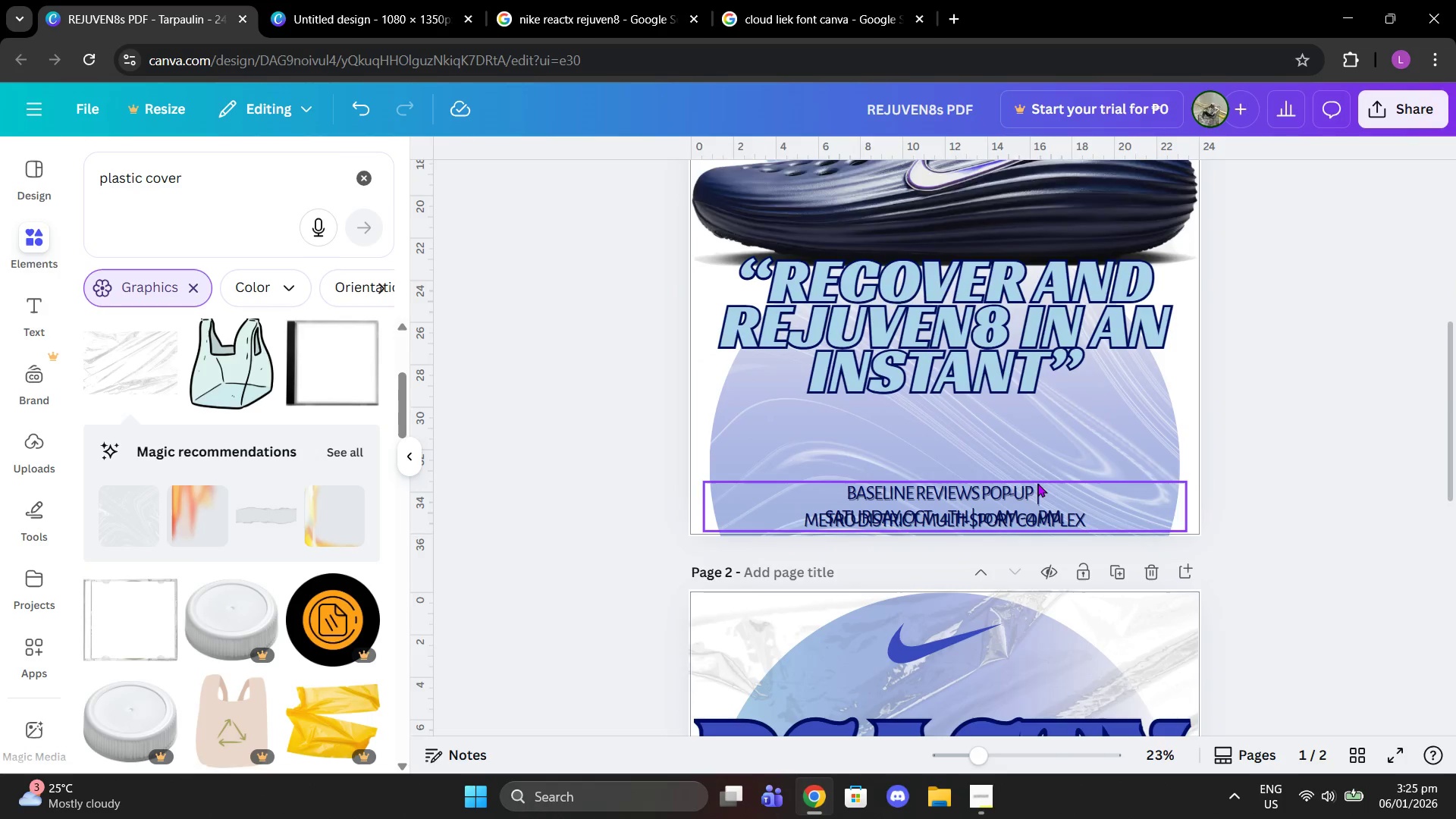 
left_click_drag(start_coordinate=[1037, 483], to_coordinate=[1042, 456])
 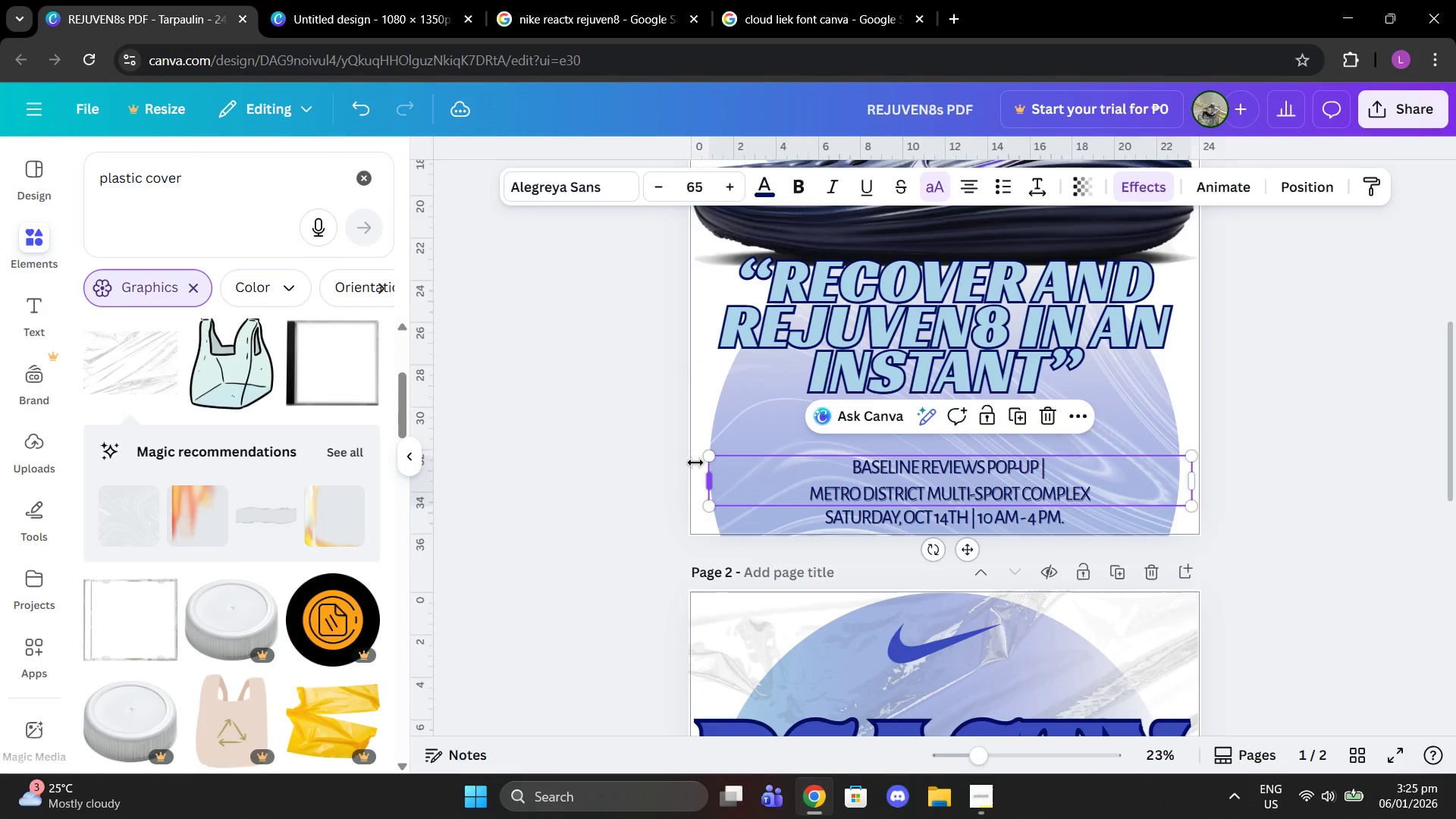 
left_click([713, 473])
 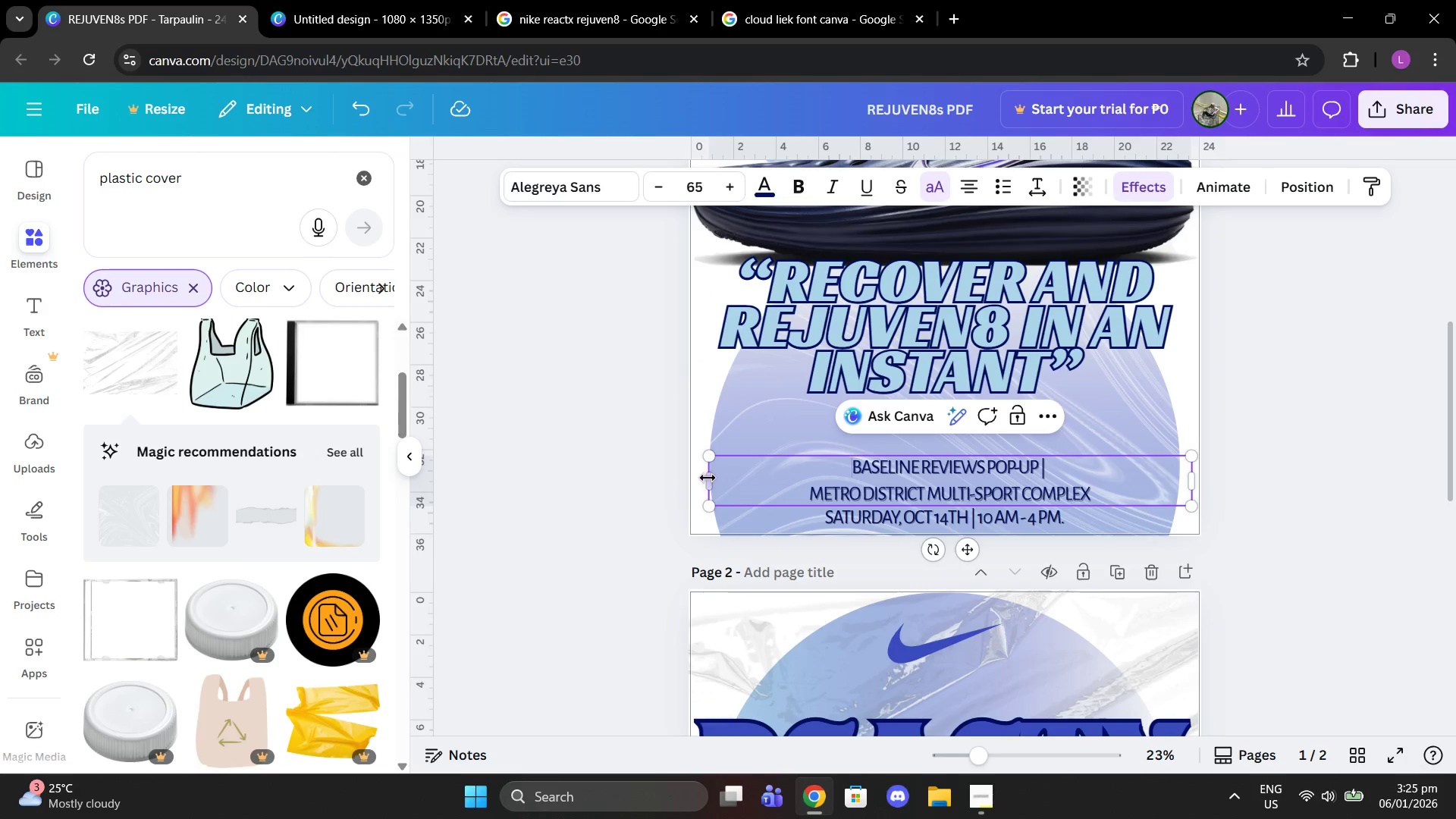 
left_click_drag(start_coordinate=[708, 478], to_coordinate=[905, 474])
 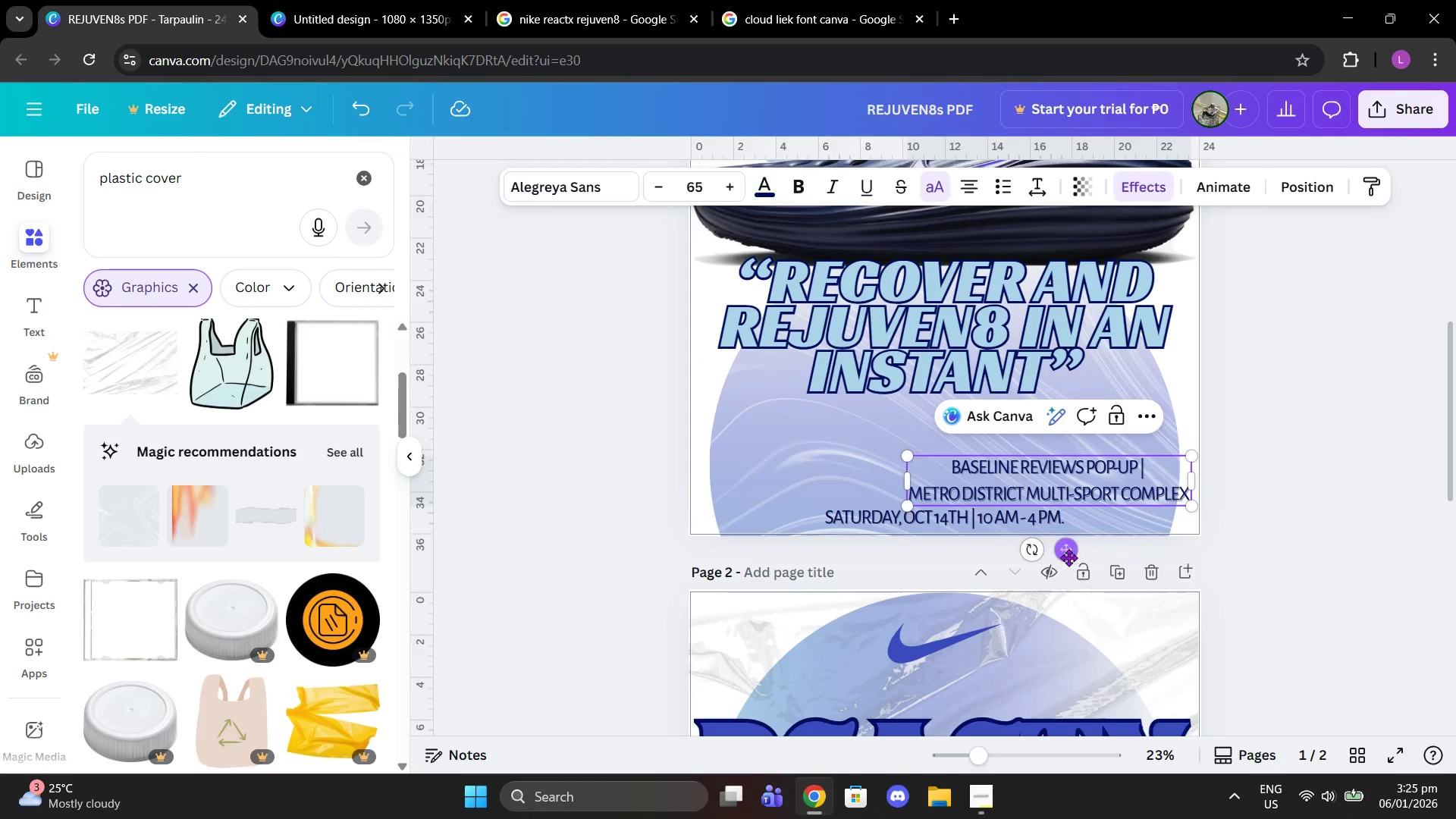 
left_click_drag(start_coordinate=[1065, 557], to_coordinate=[962, 538])
 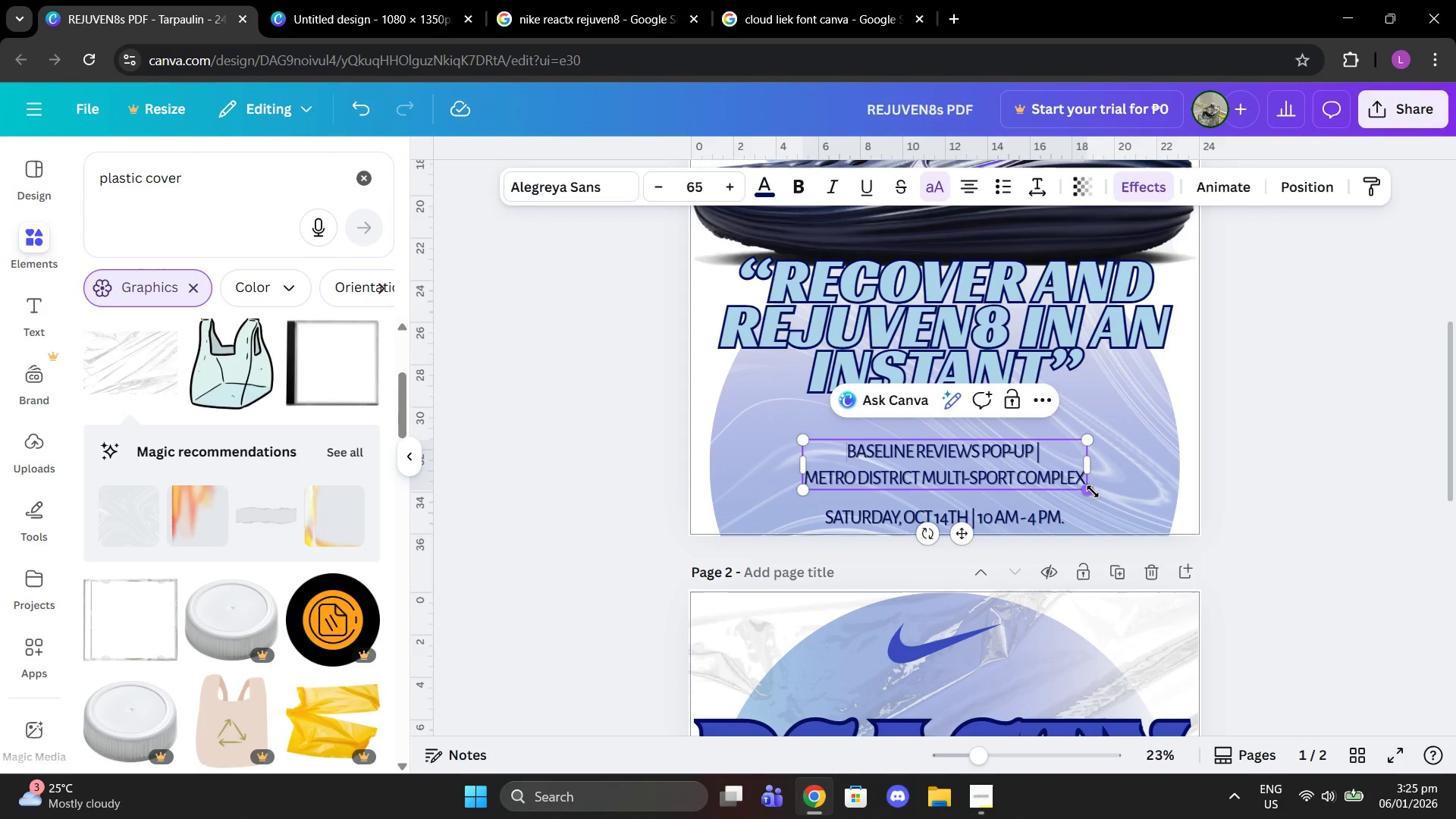 
left_click_drag(start_coordinate=[1093, 491], to_coordinate=[1148, 510])
 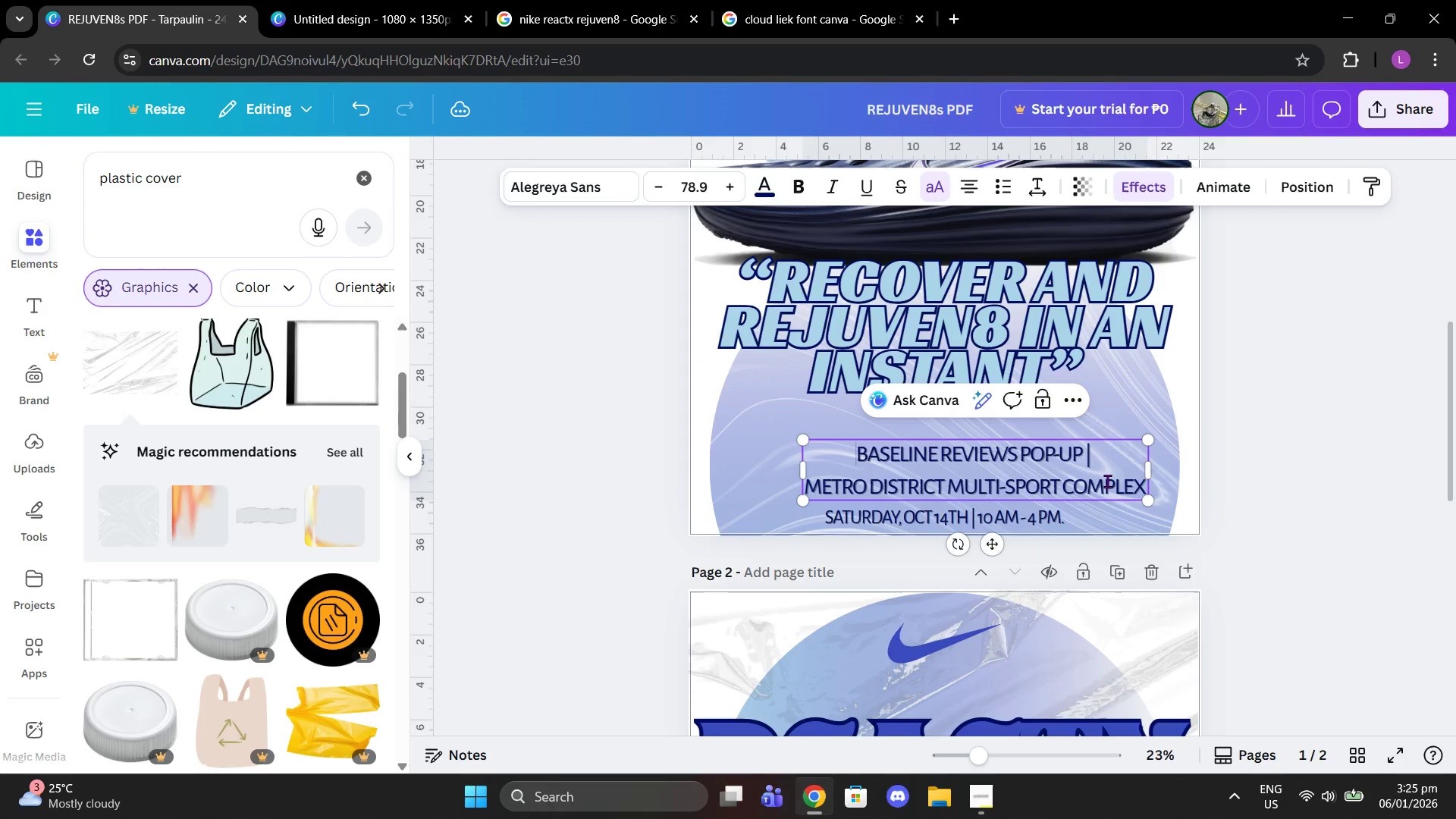 
left_click_drag(start_coordinate=[1107, 481], to_coordinate=[1078, 485])
 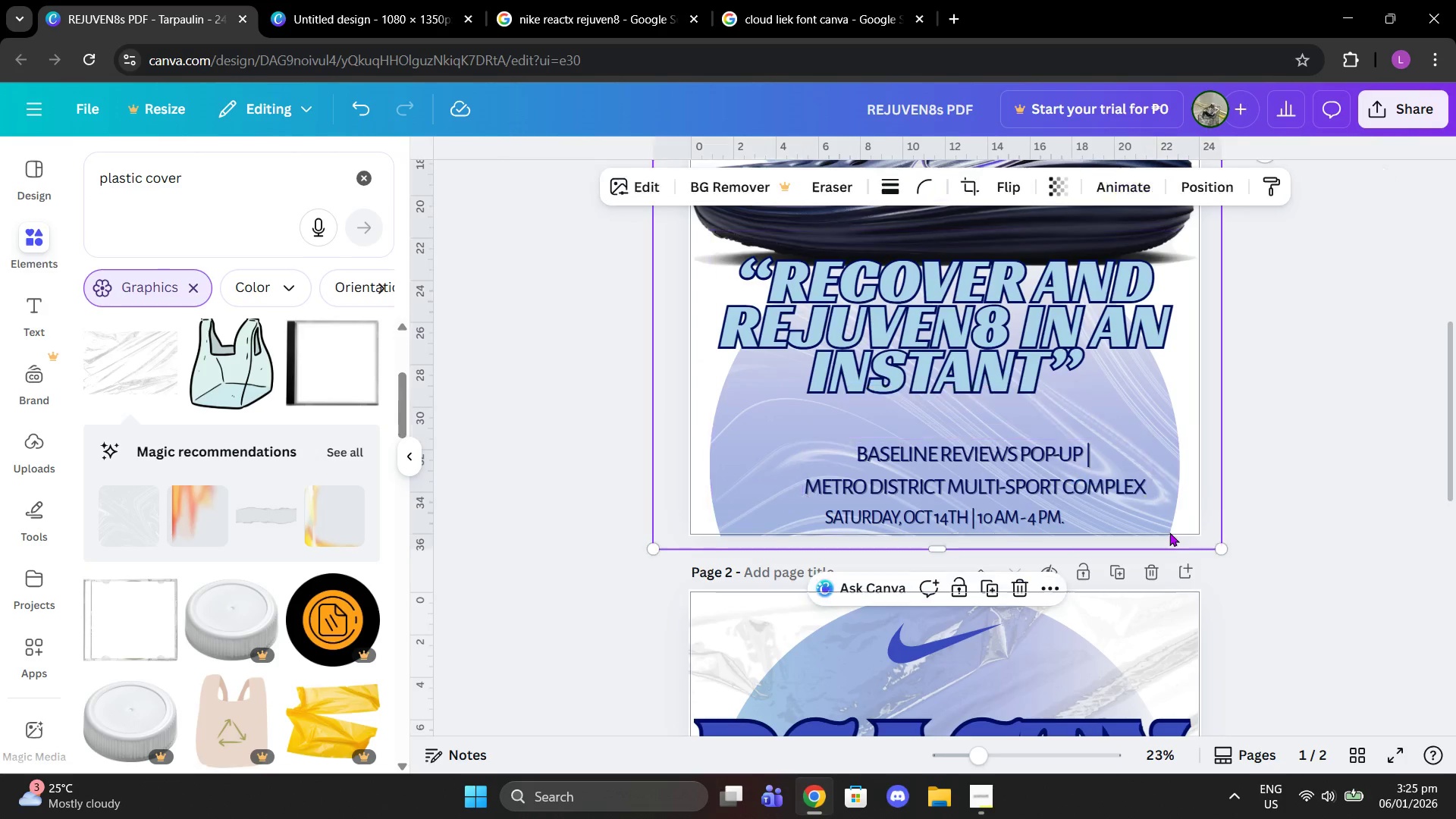 
double_click([1357, 487])
 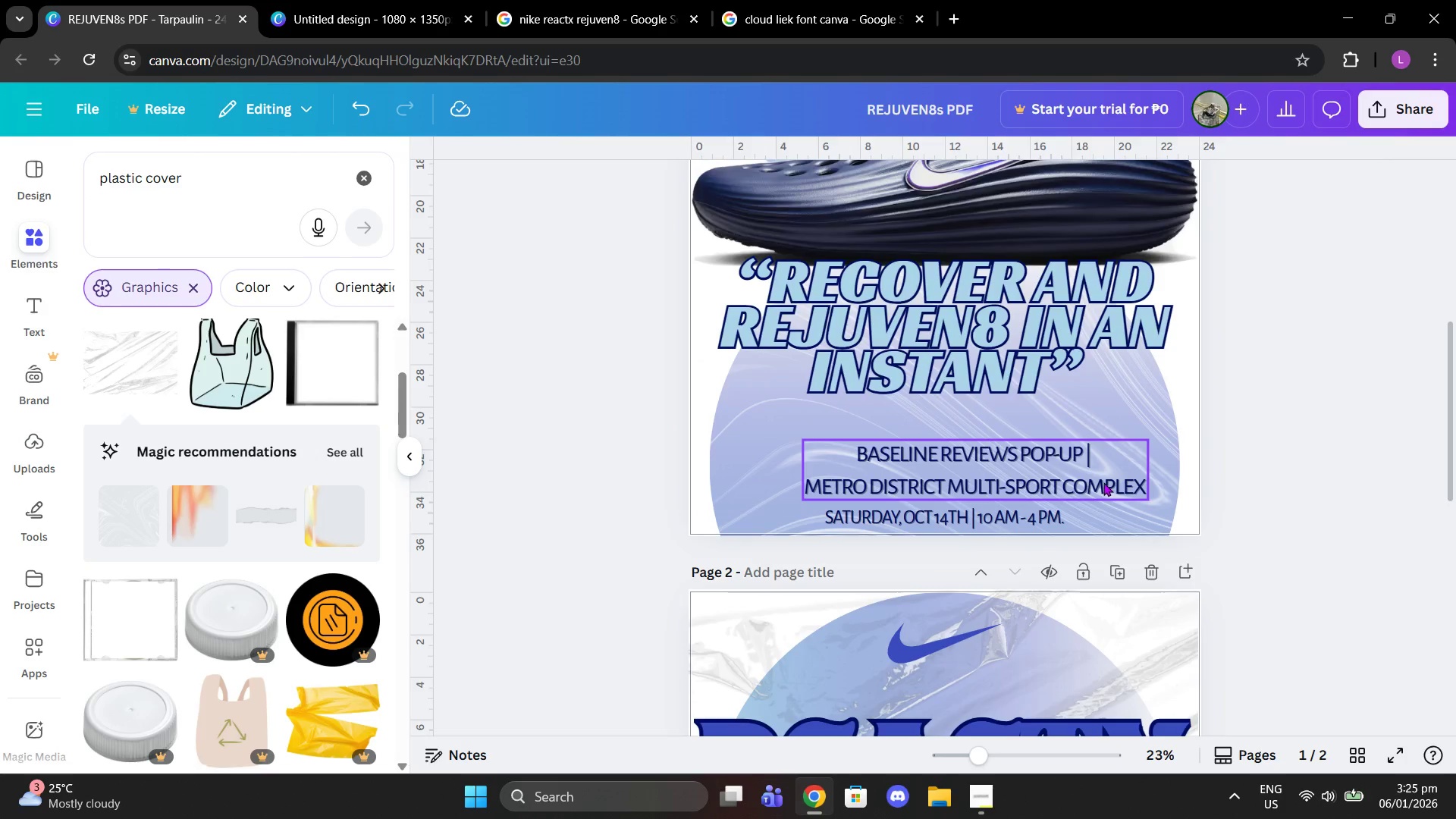 
left_click_drag(start_coordinate=[1103, 482], to_coordinate=[1073, 494])
 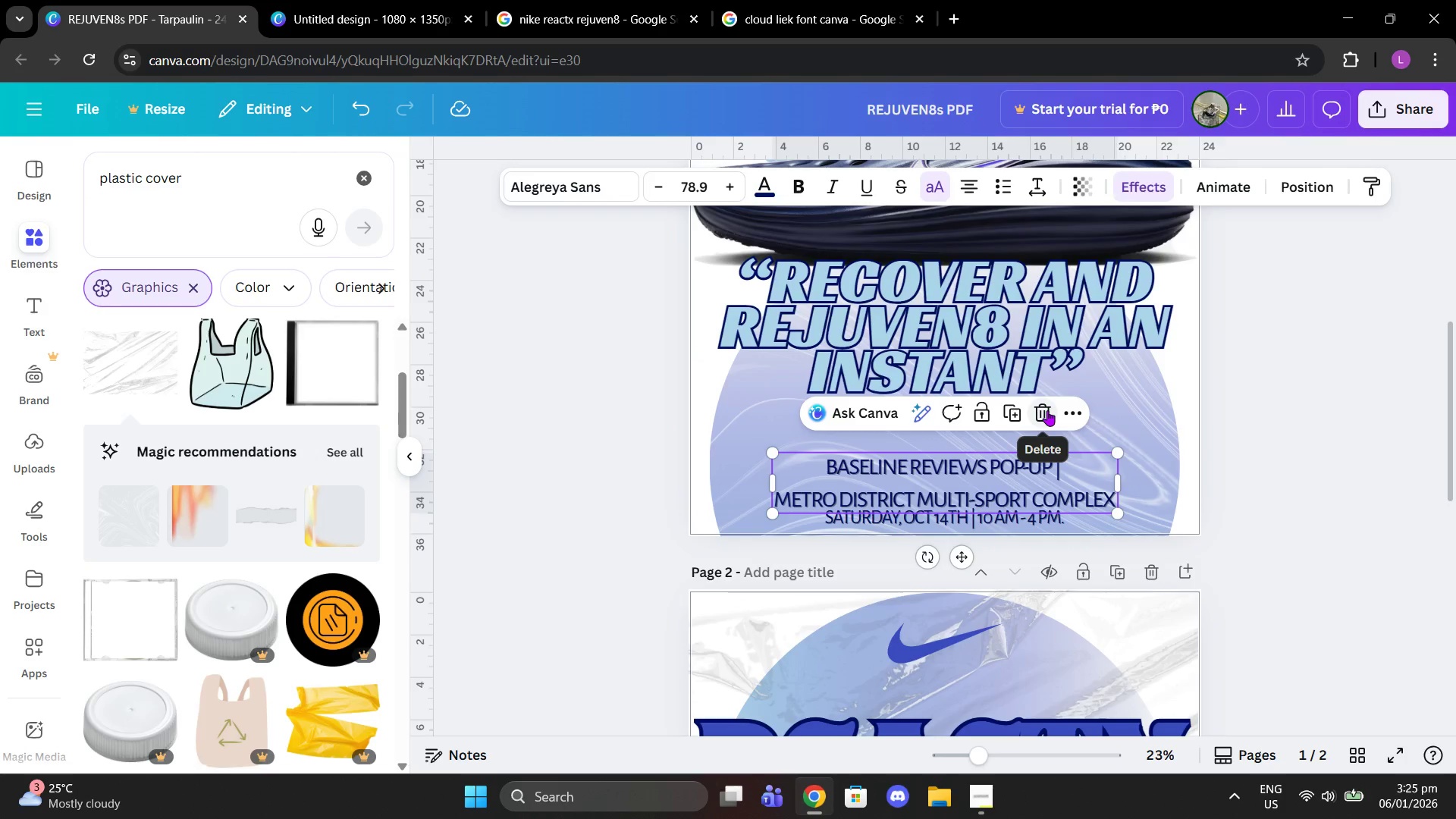 
key(Control+Z)
 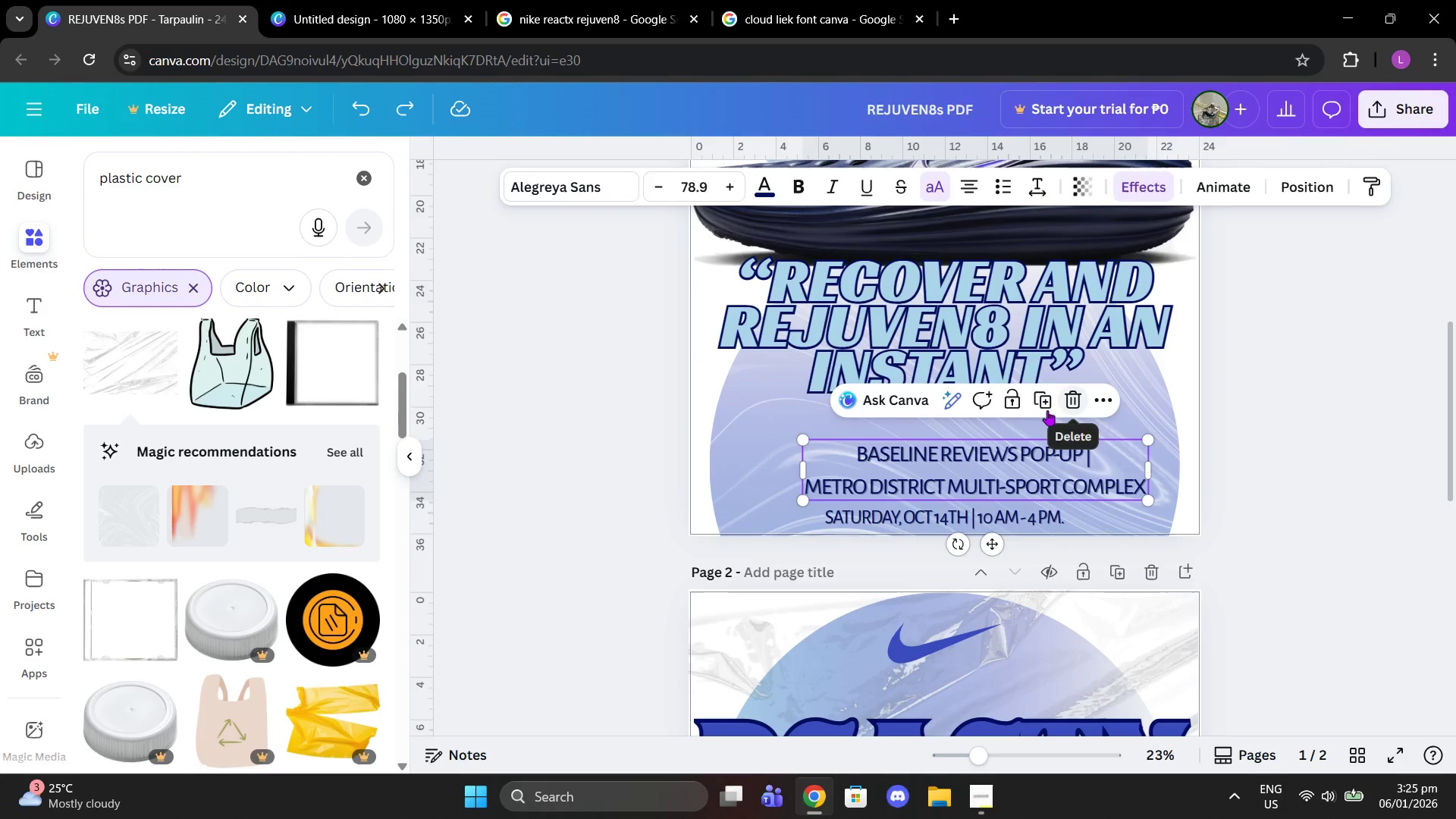 
key(Control+Z)
 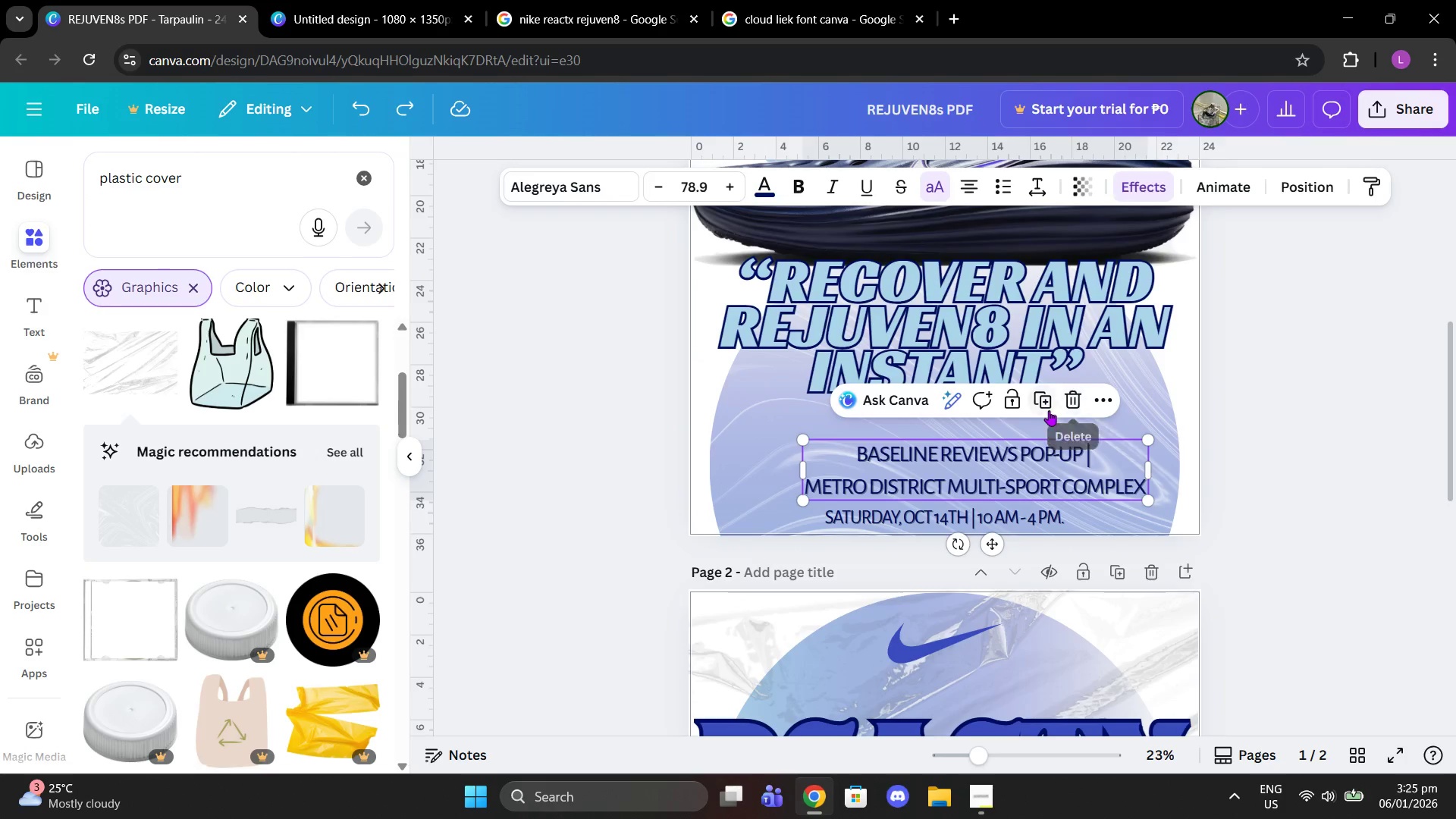 
key(Control+Z)
 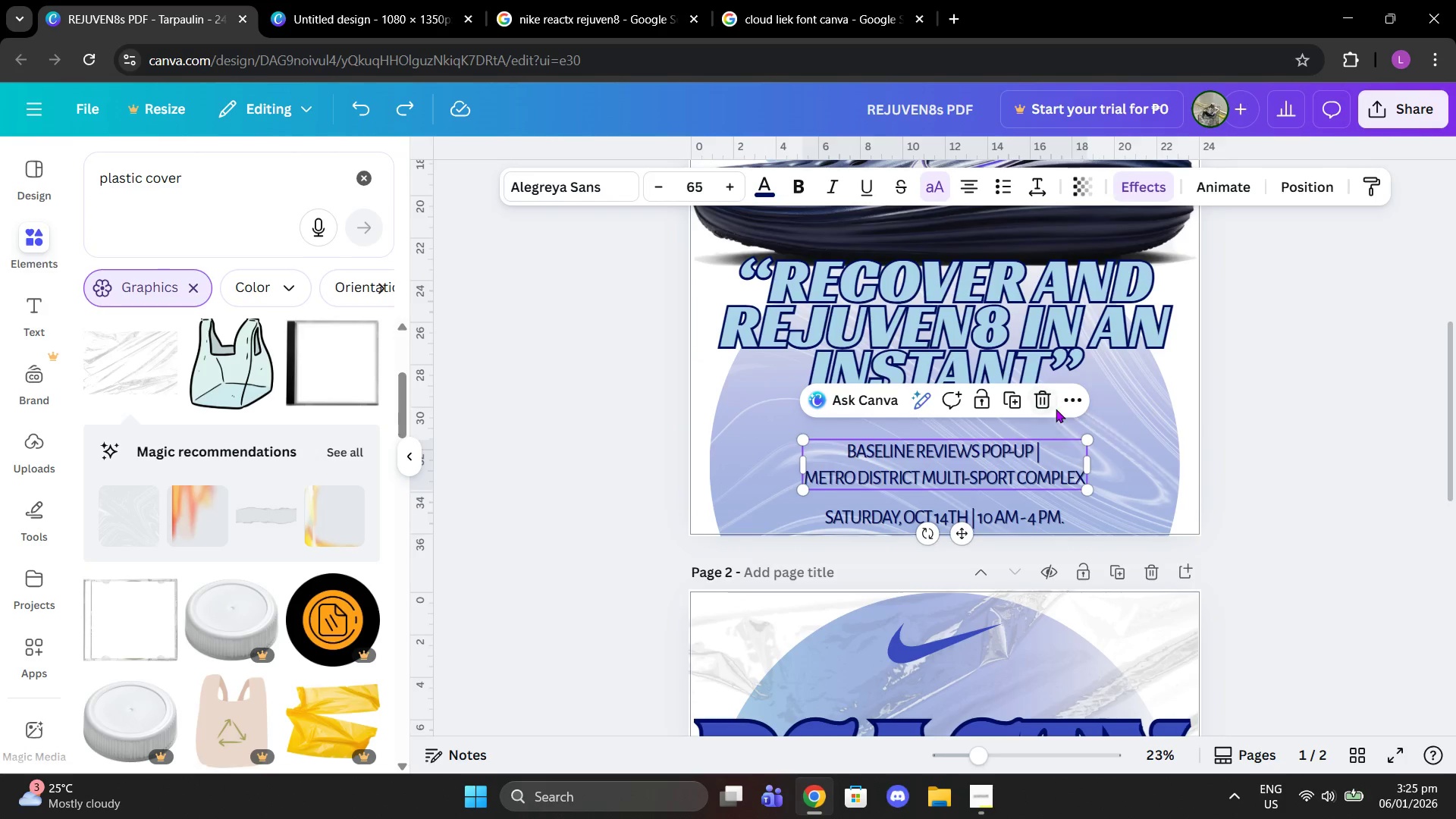 
key(Control+Z)
 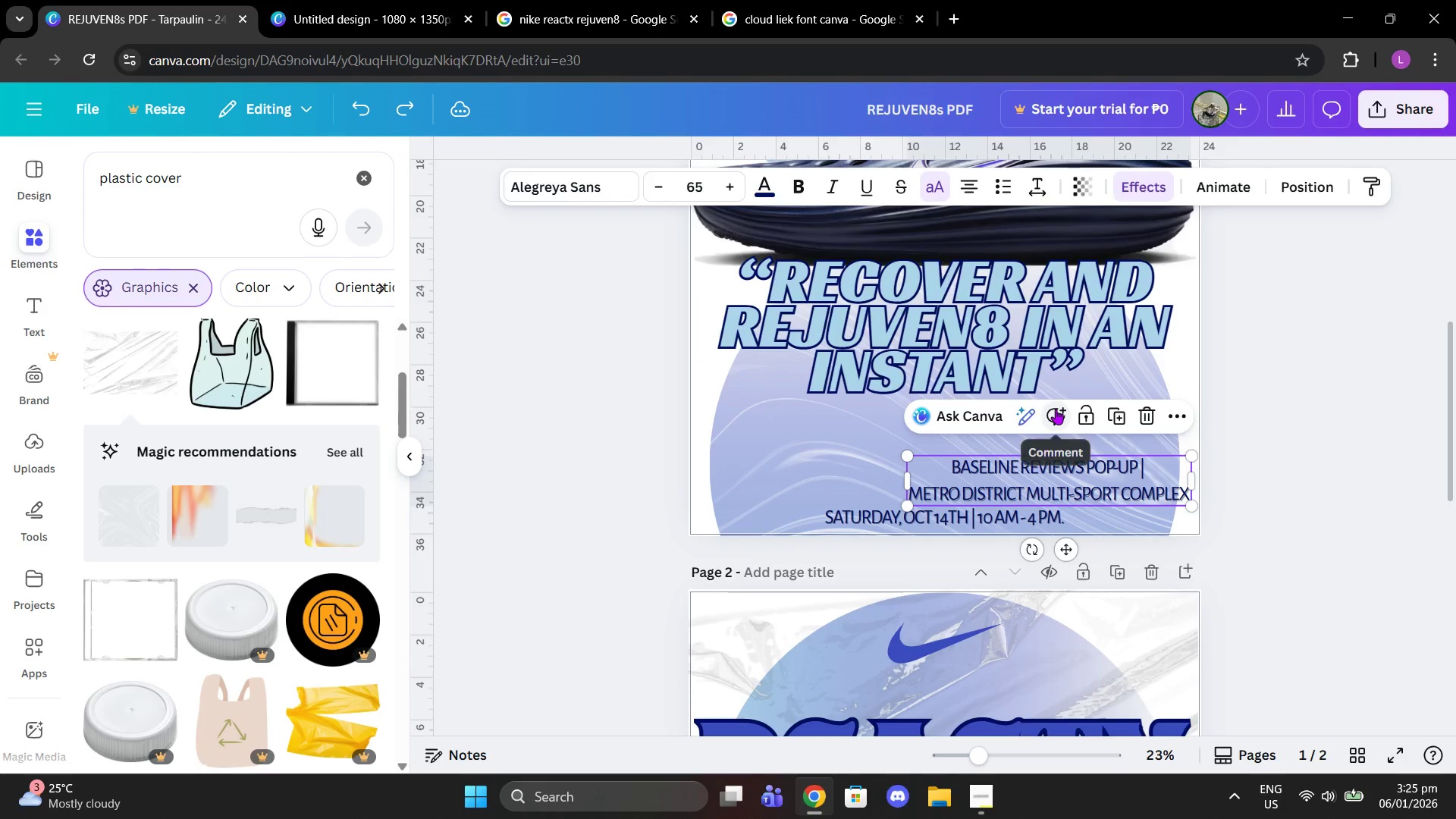 
key(Control+Z)
 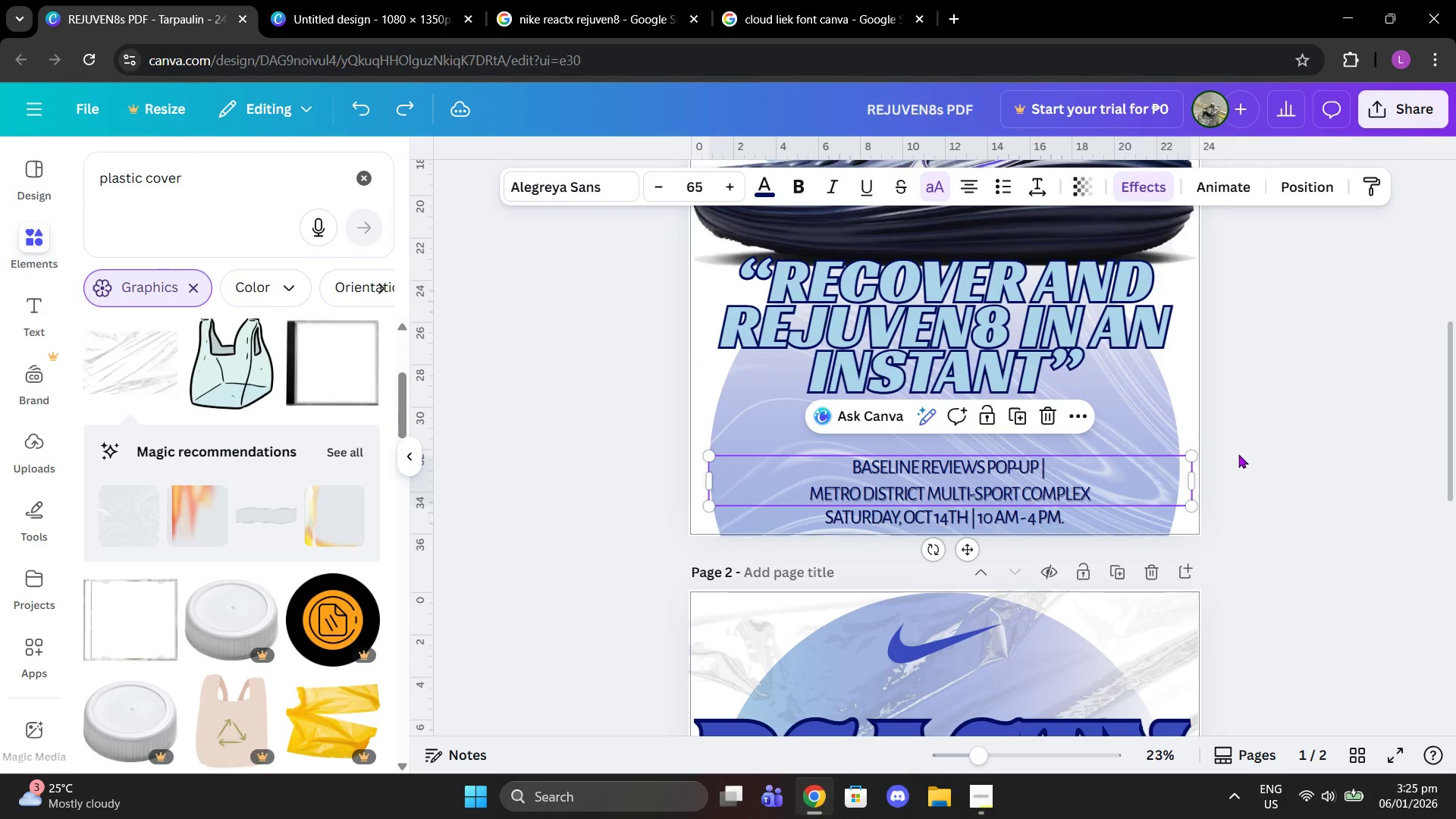 
key(Control+Z)
 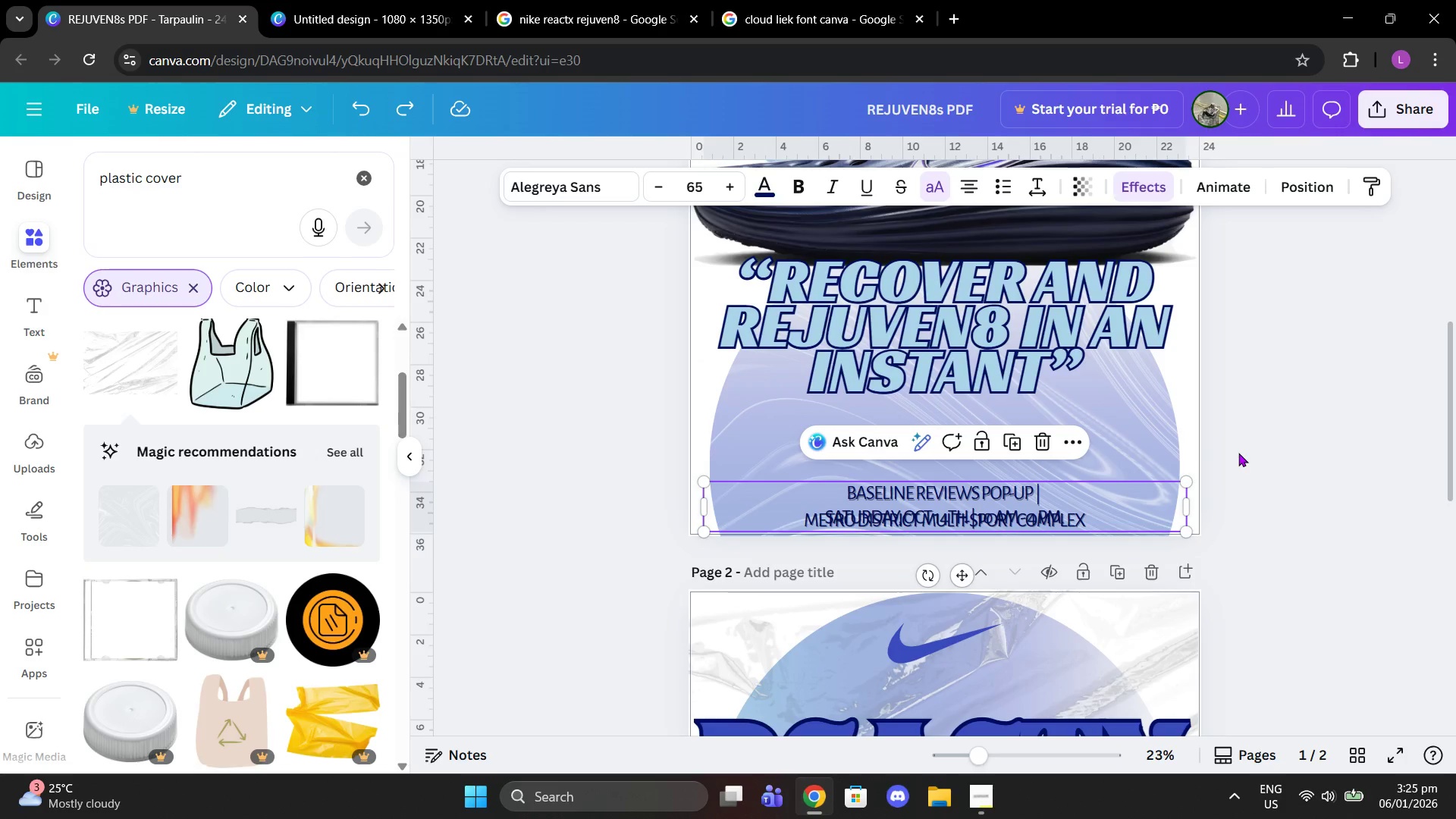 
key(Control+Z)
 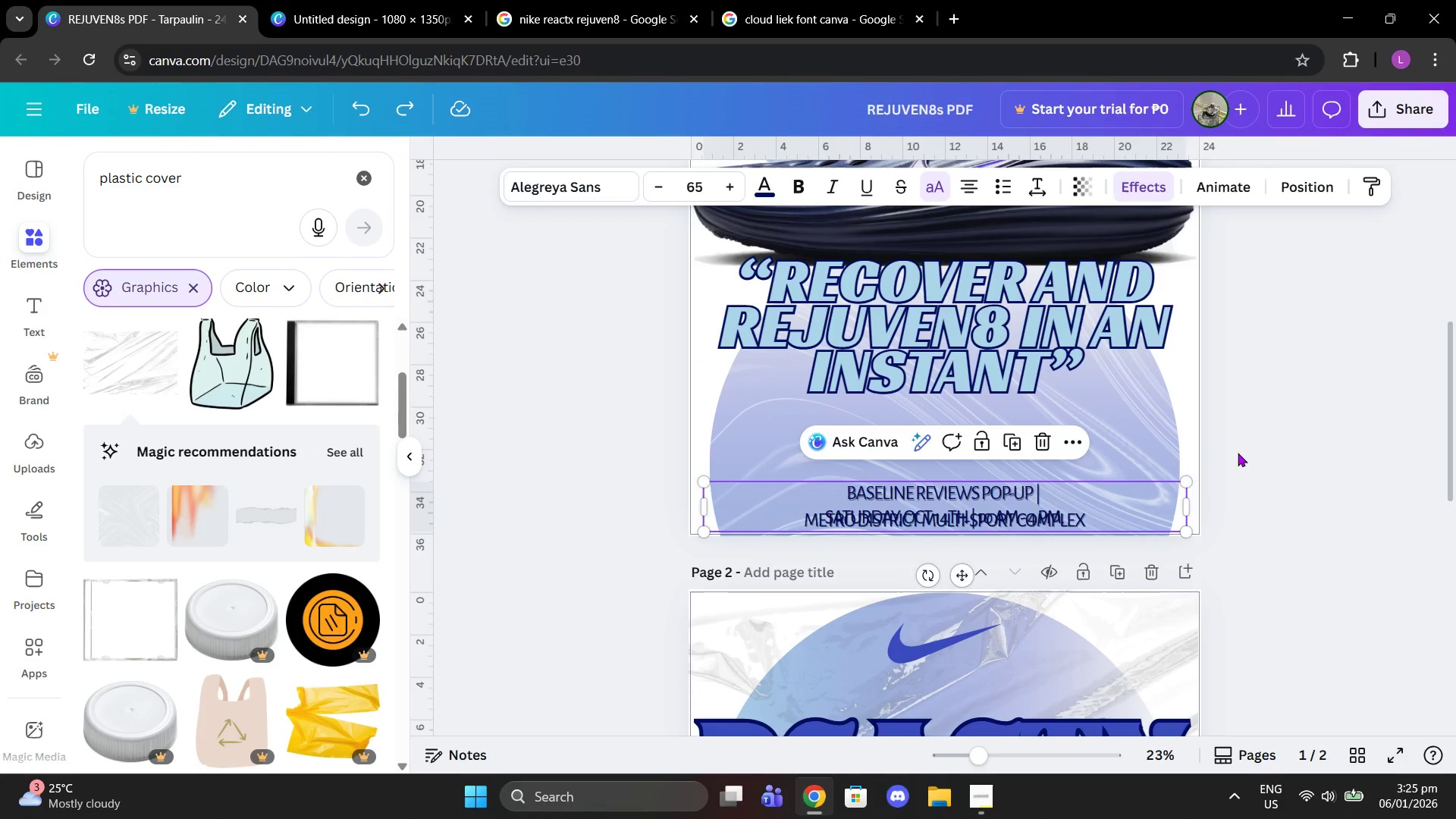 
key(Control+Z)
 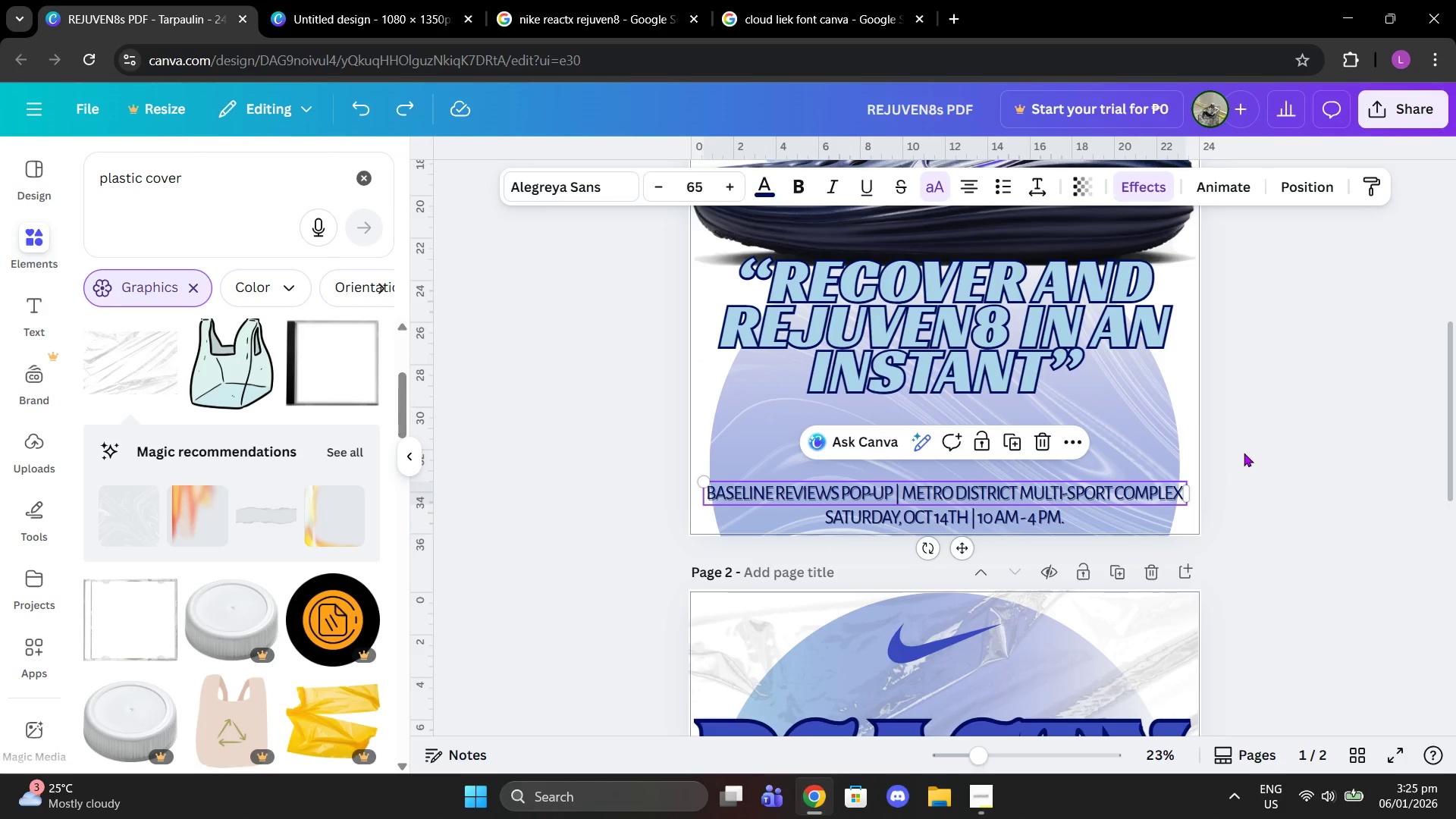 
left_click([1246, 453])
 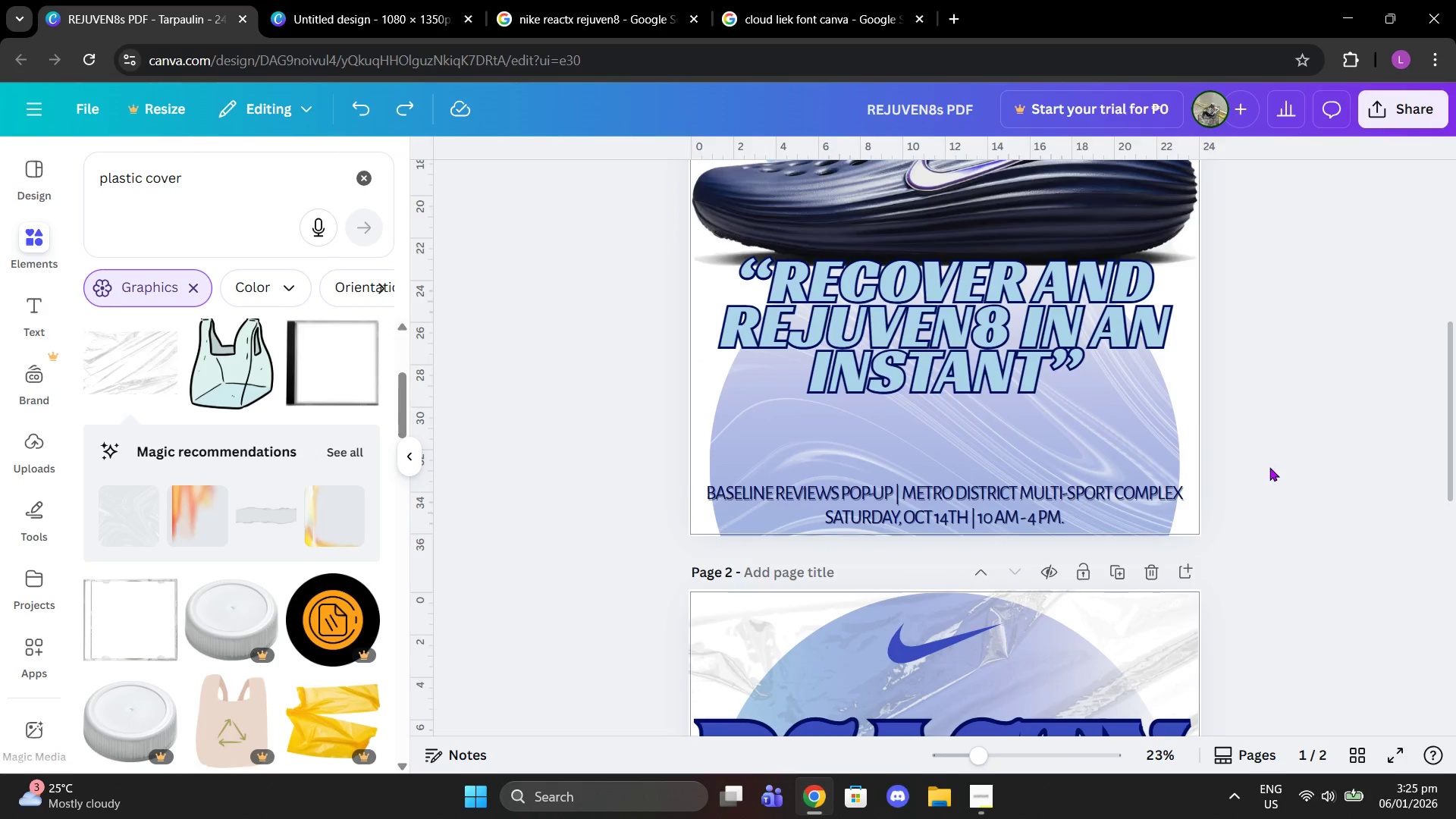 
scroll: coordinate [1258, 490], scroll_direction: down, amount: 6.0
 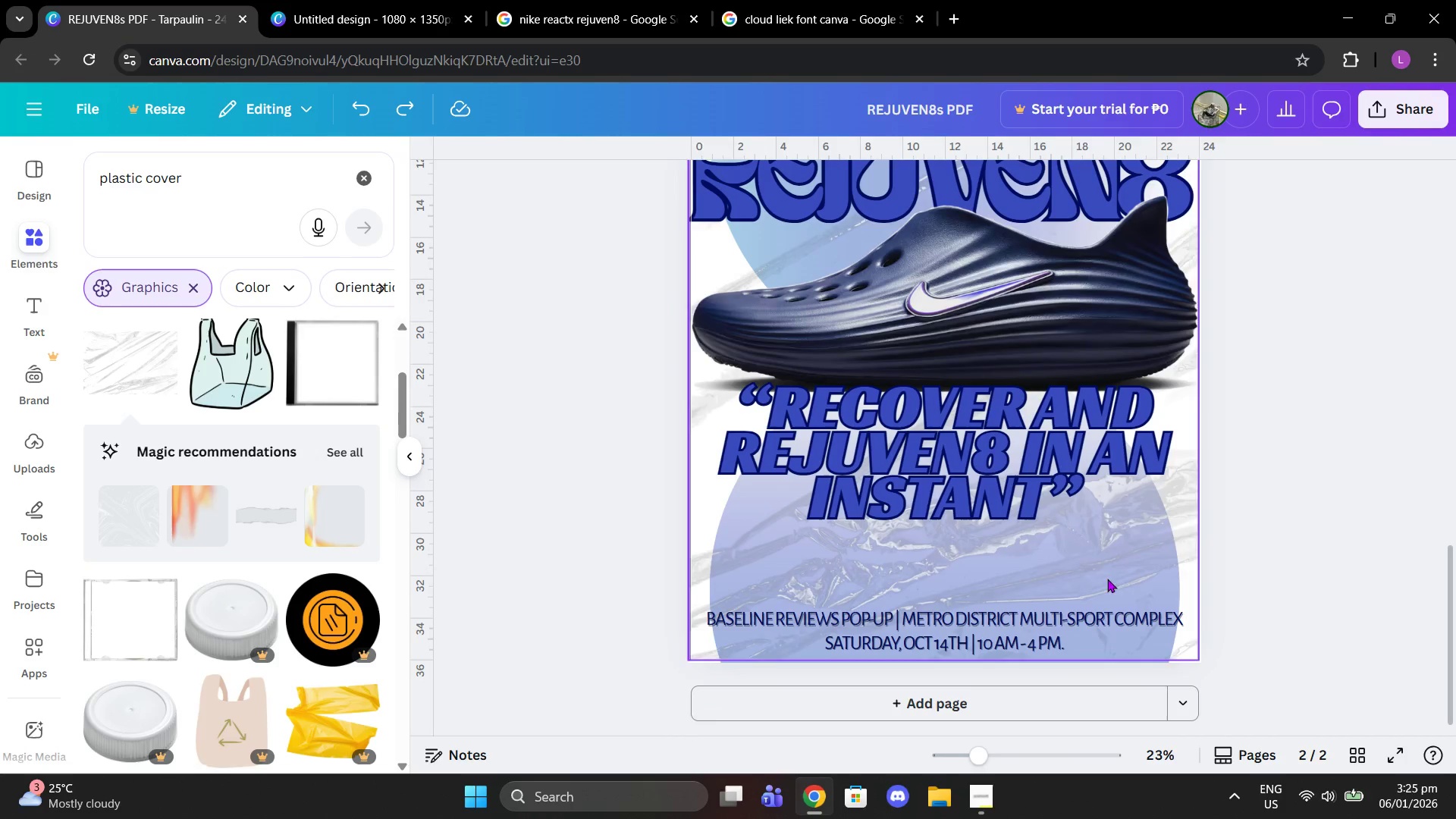 
left_click([1047, 627])
 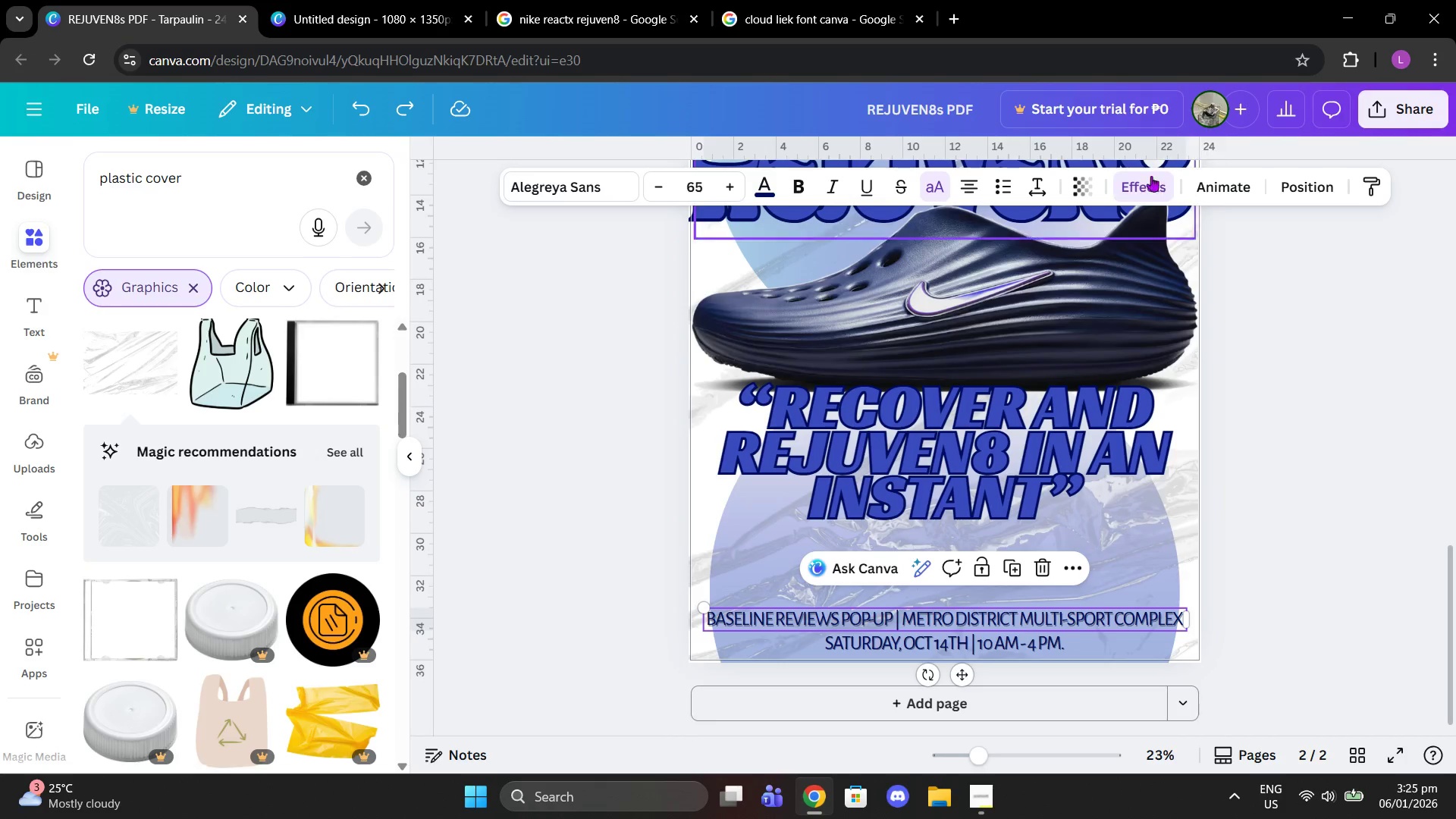 
left_click([1145, 192])
 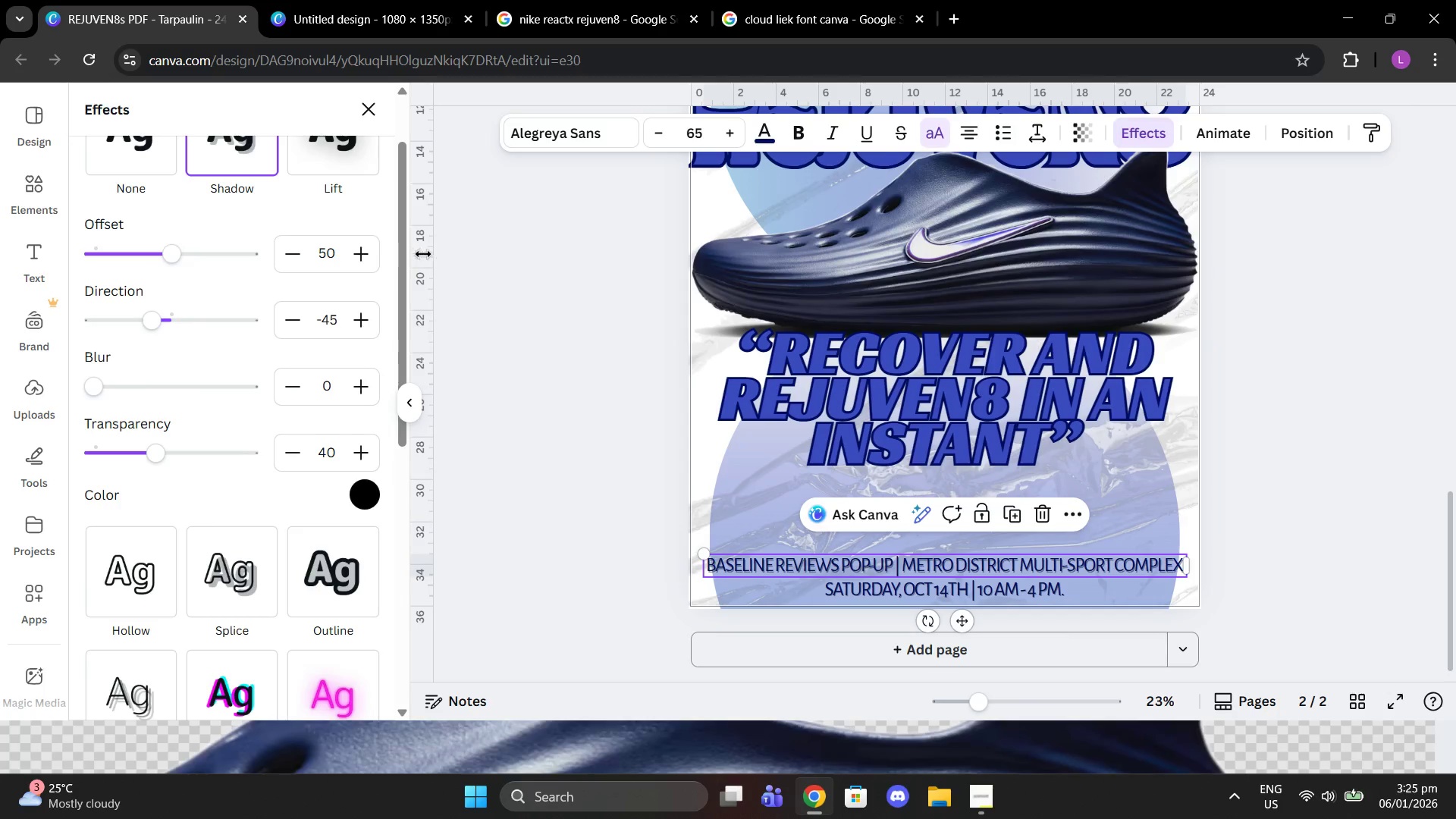 
scroll: coordinate [274, 259], scroll_direction: up, amount: 3.0
 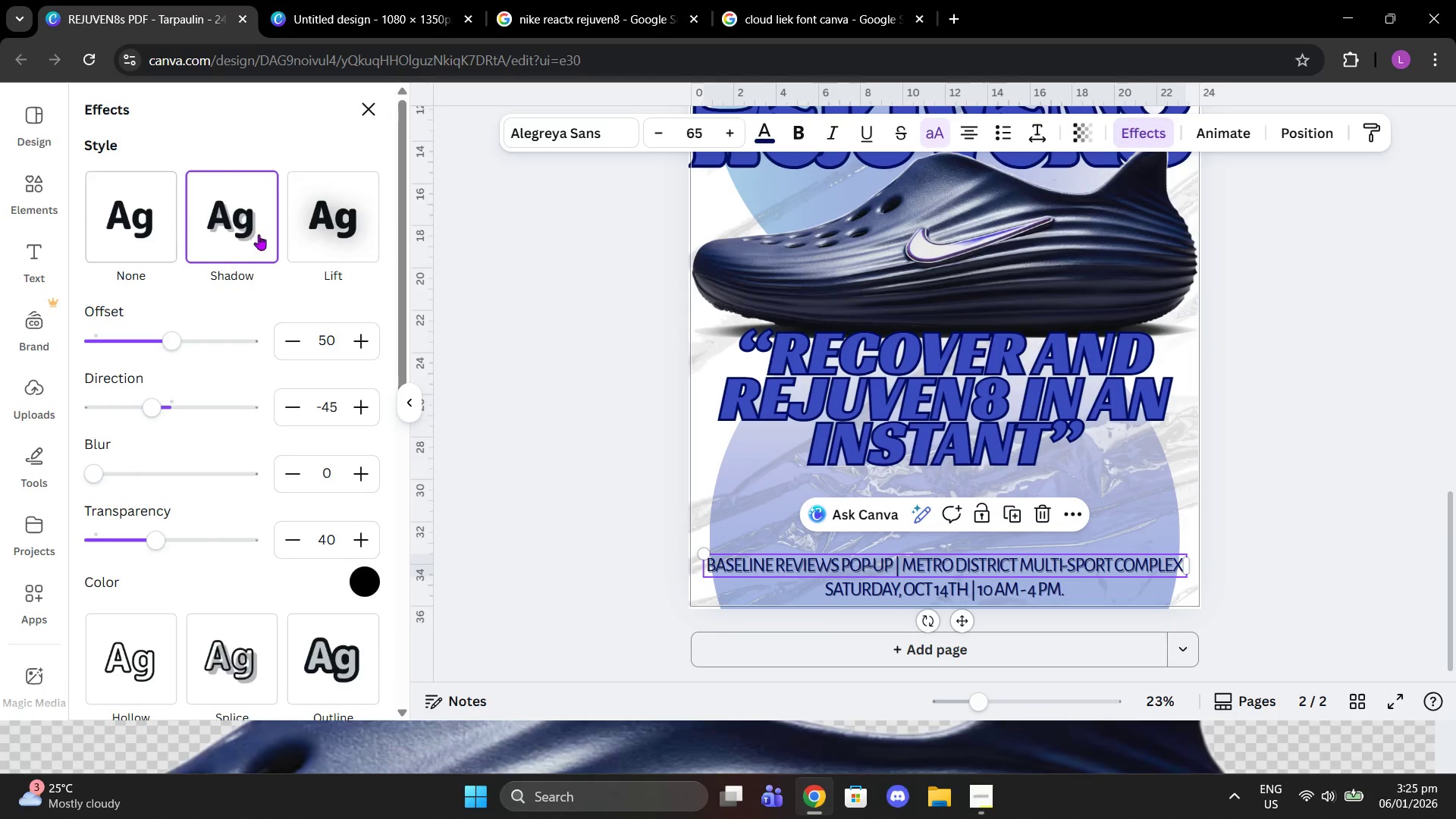 
left_click([368, 238])
 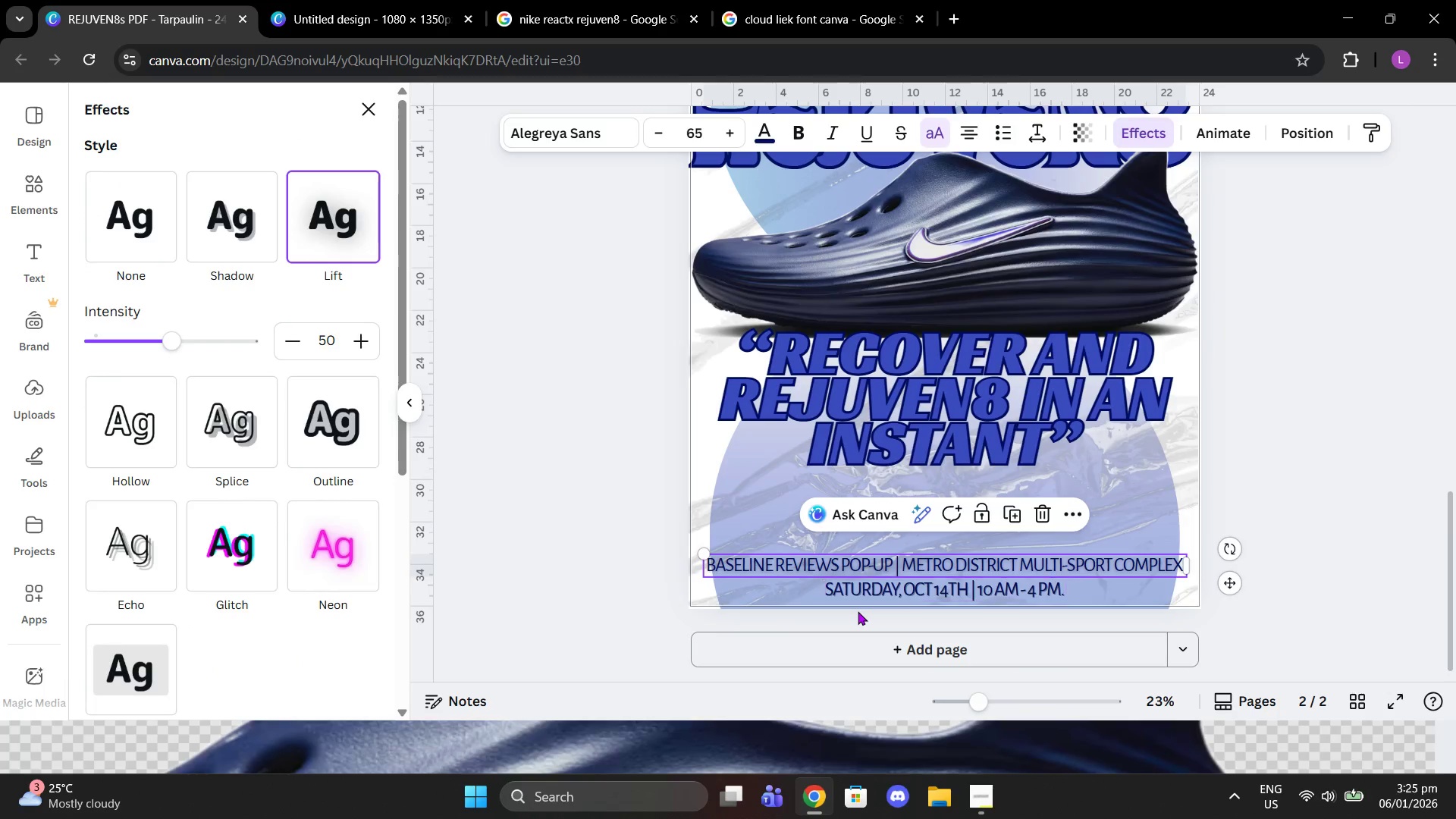 
left_click([852, 597])
 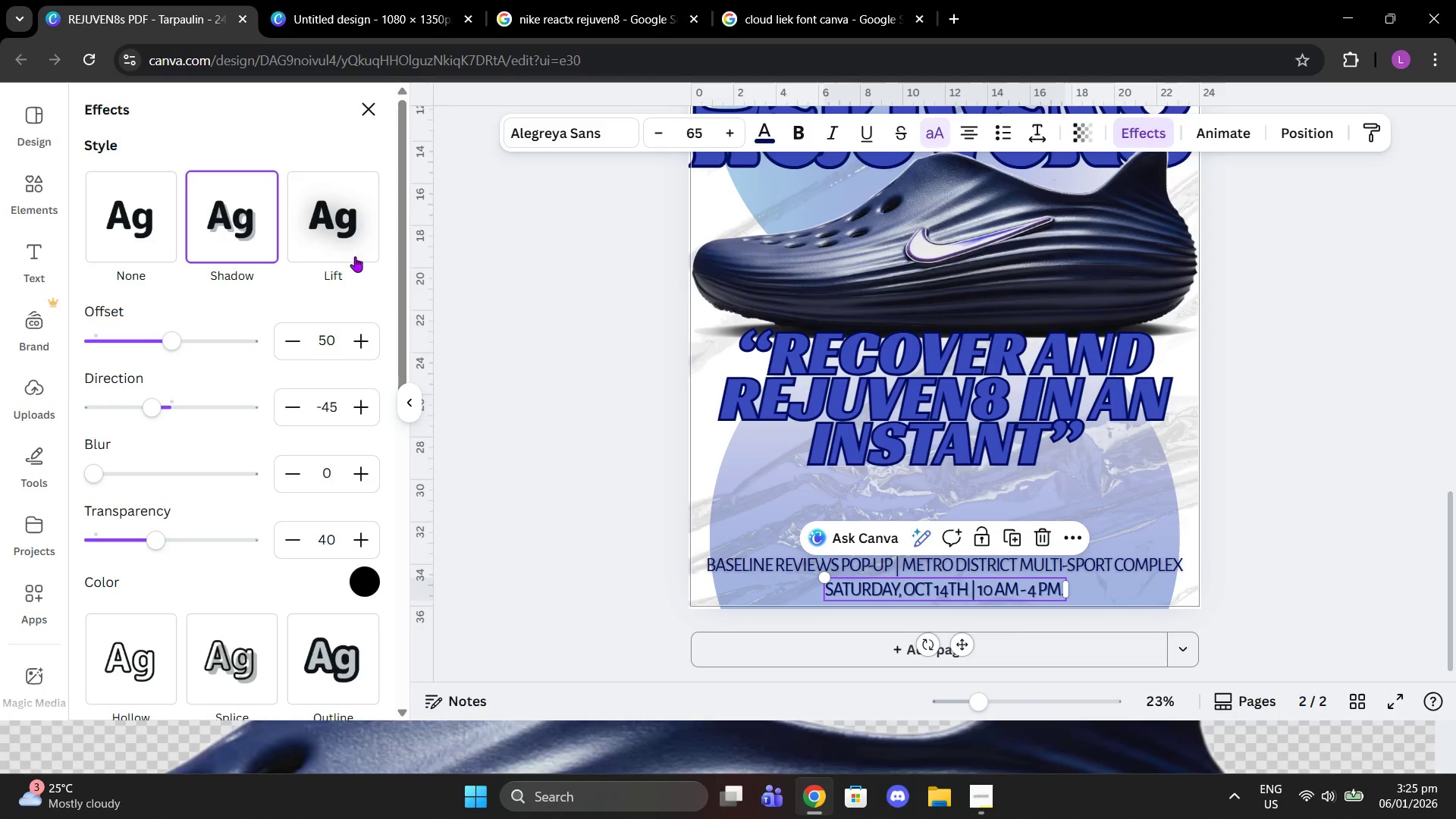 
left_click([337, 232])
 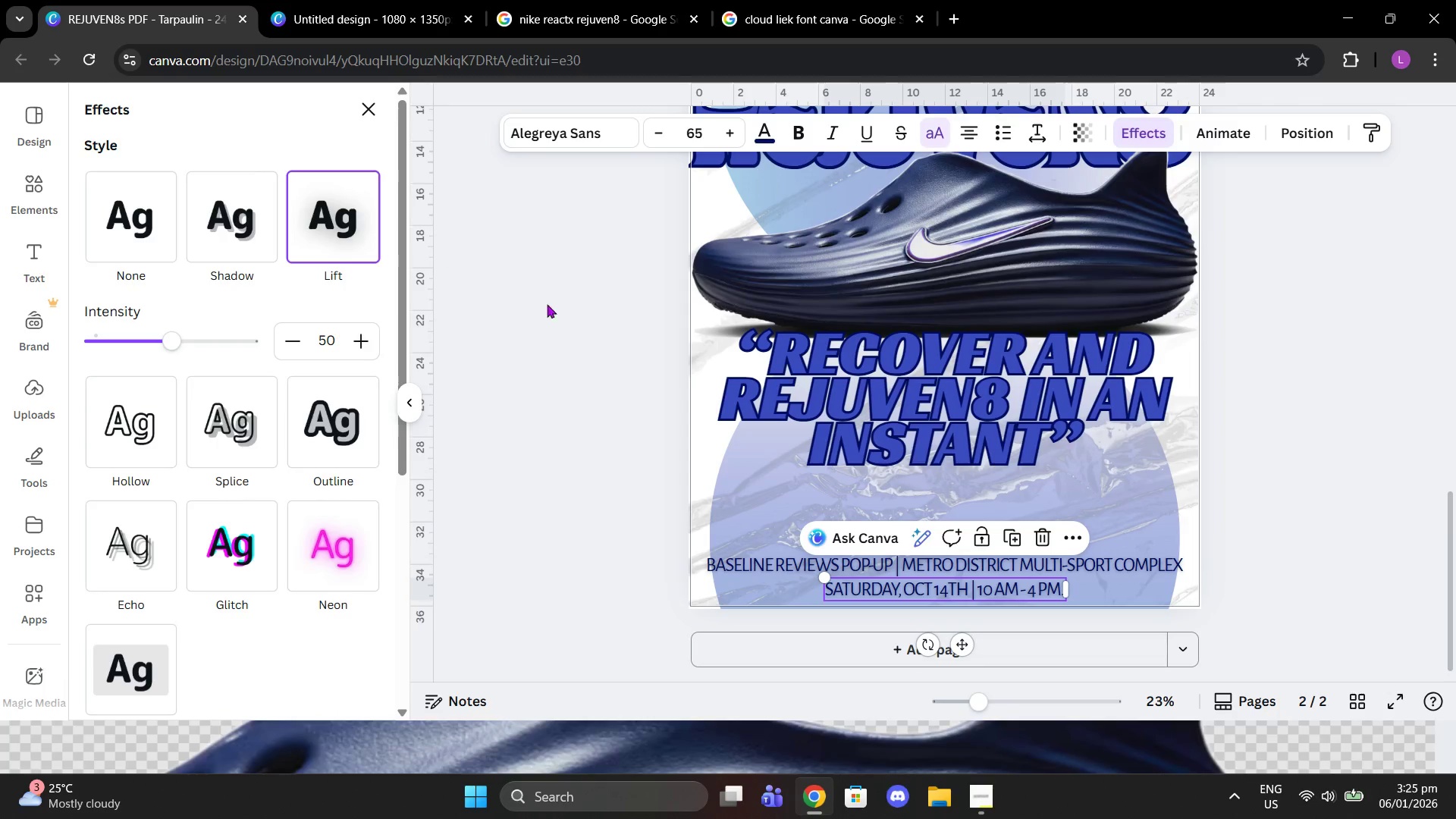 
scroll: coordinate [842, 266], scroll_direction: up, amount: 5.0
 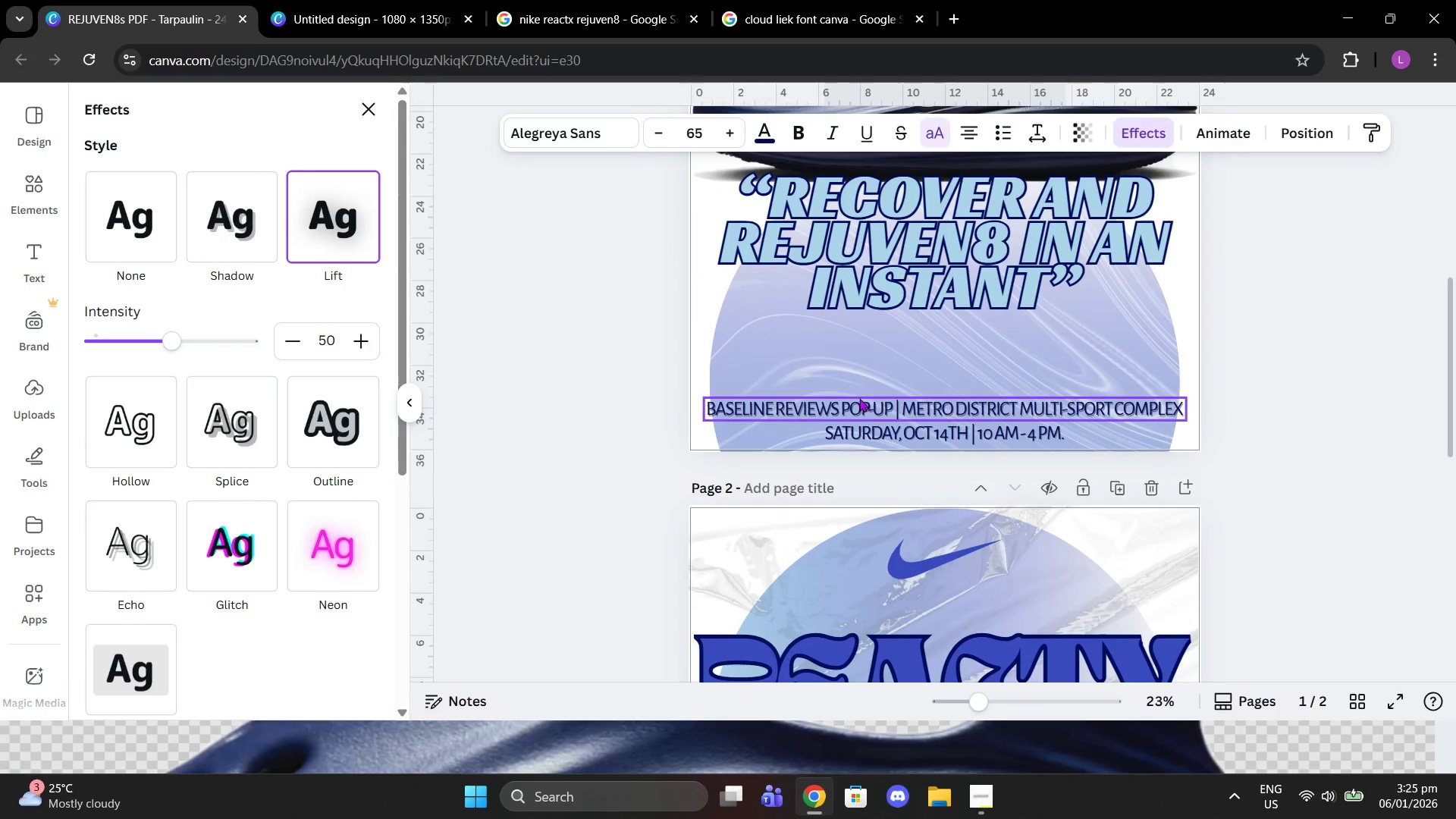 
left_click([861, 406])
 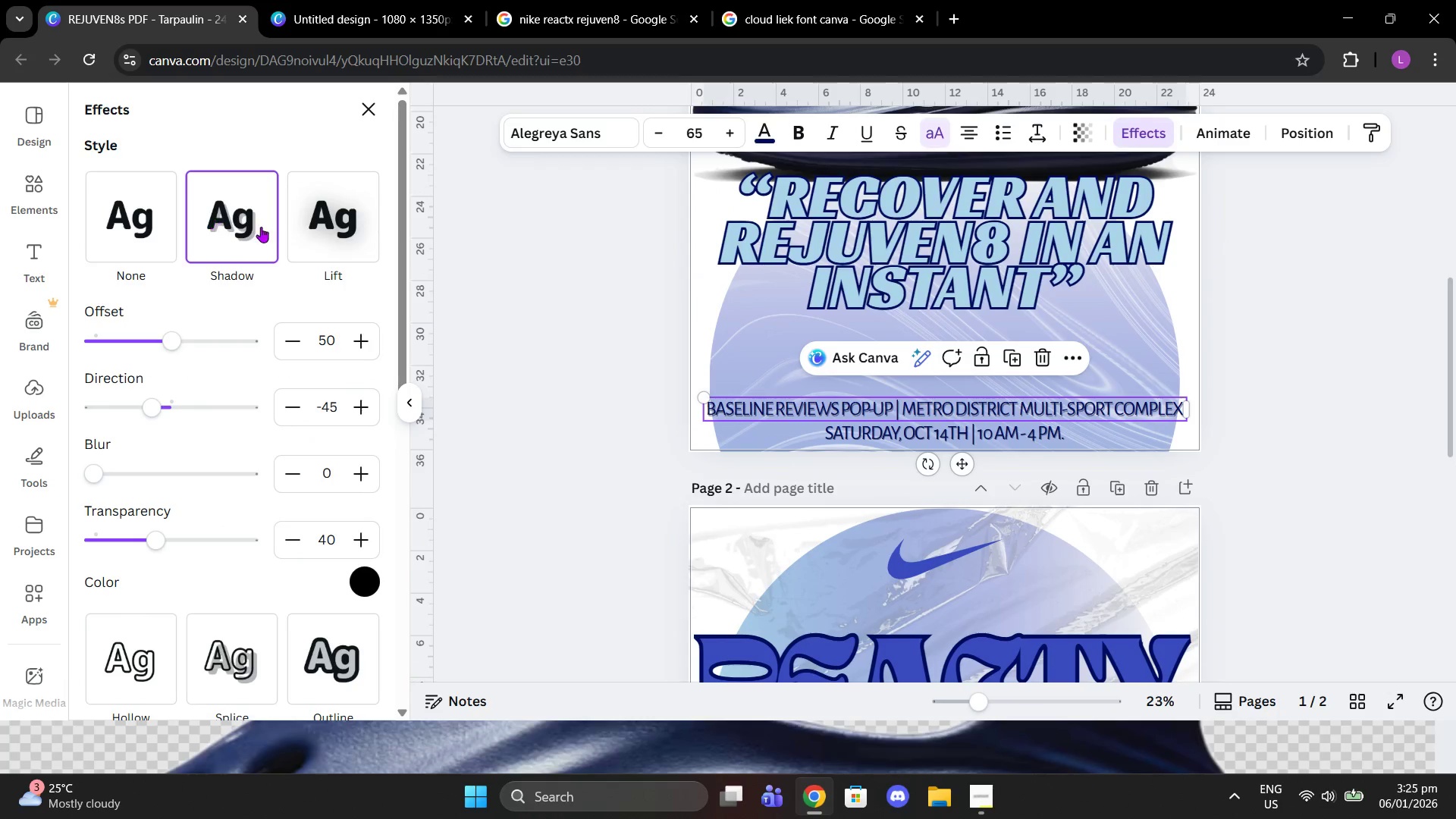 
left_click([312, 234])
 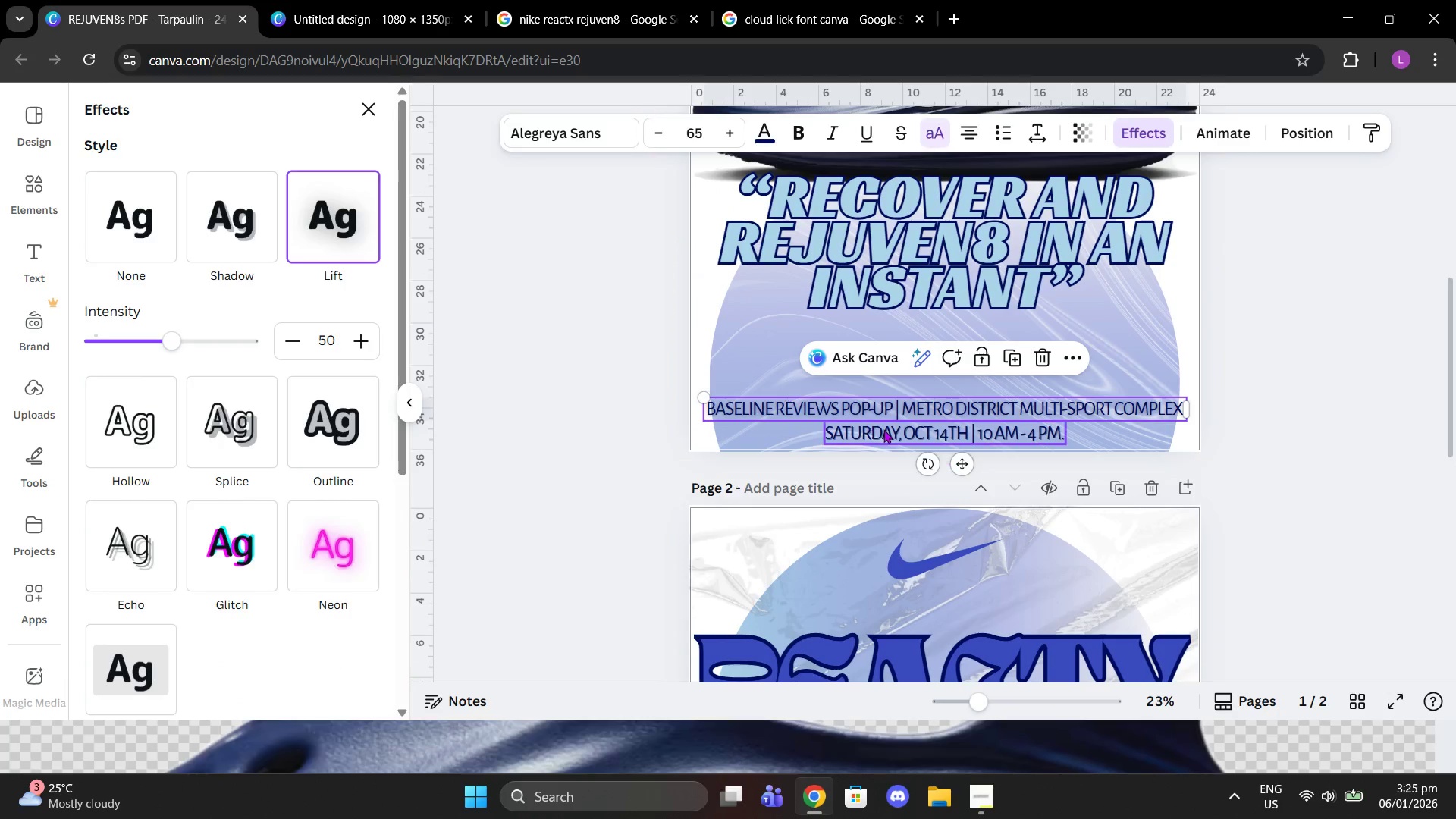 
left_click([895, 433])
 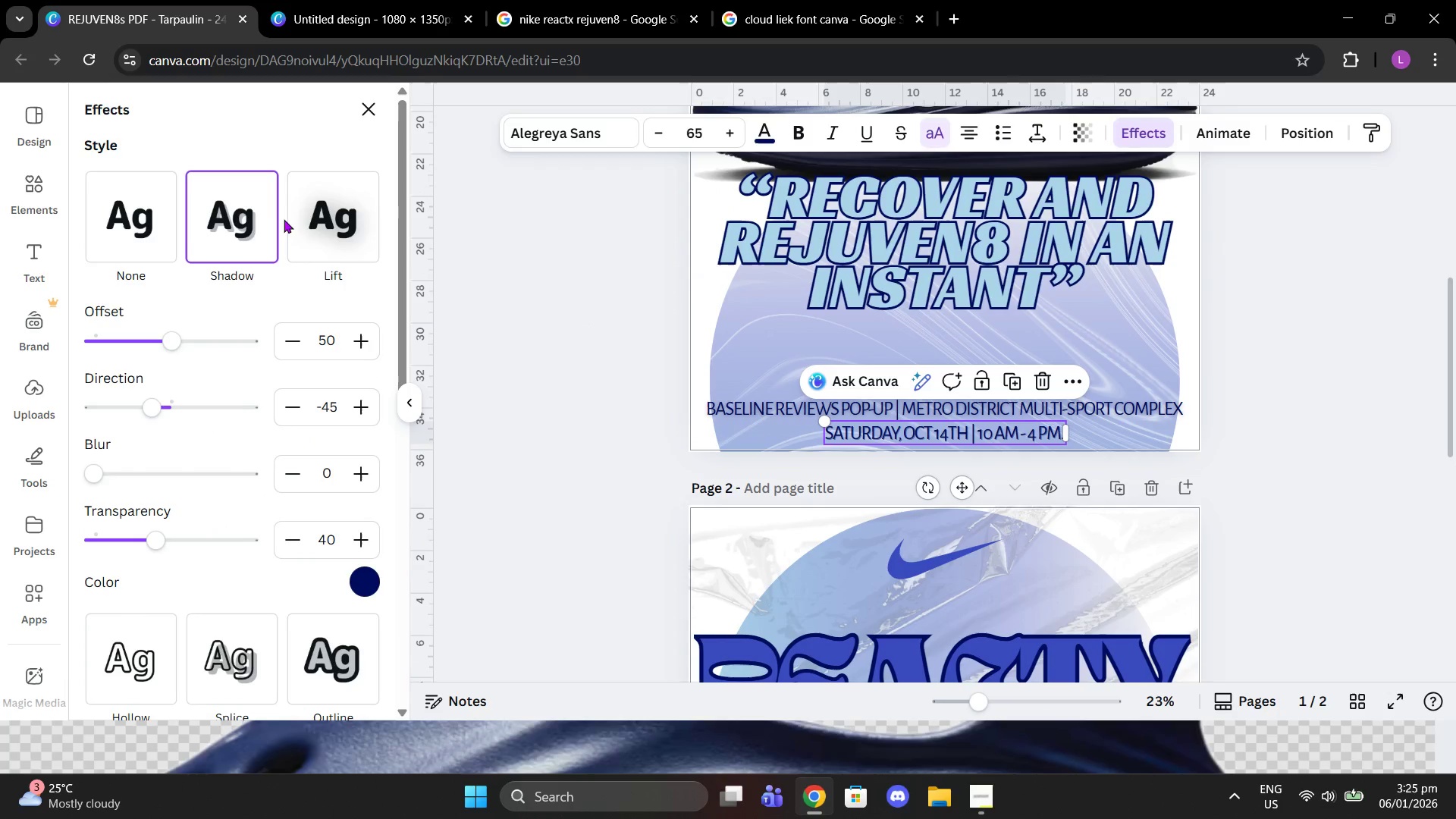 
double_click([288, 219])
 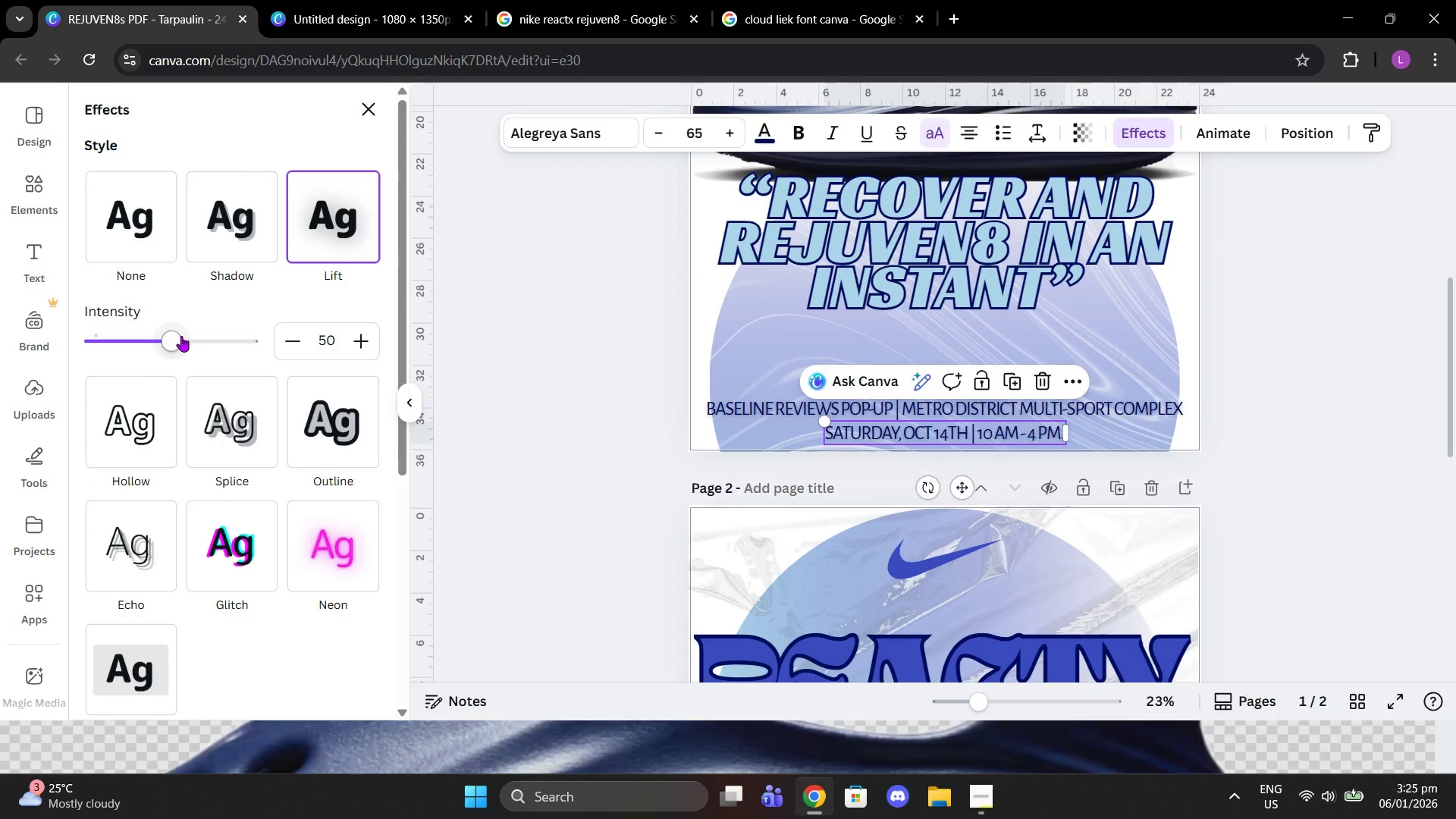 
left_click_drag(start_coordinate=[181, 341], to_coordinate=[413, 342])
 